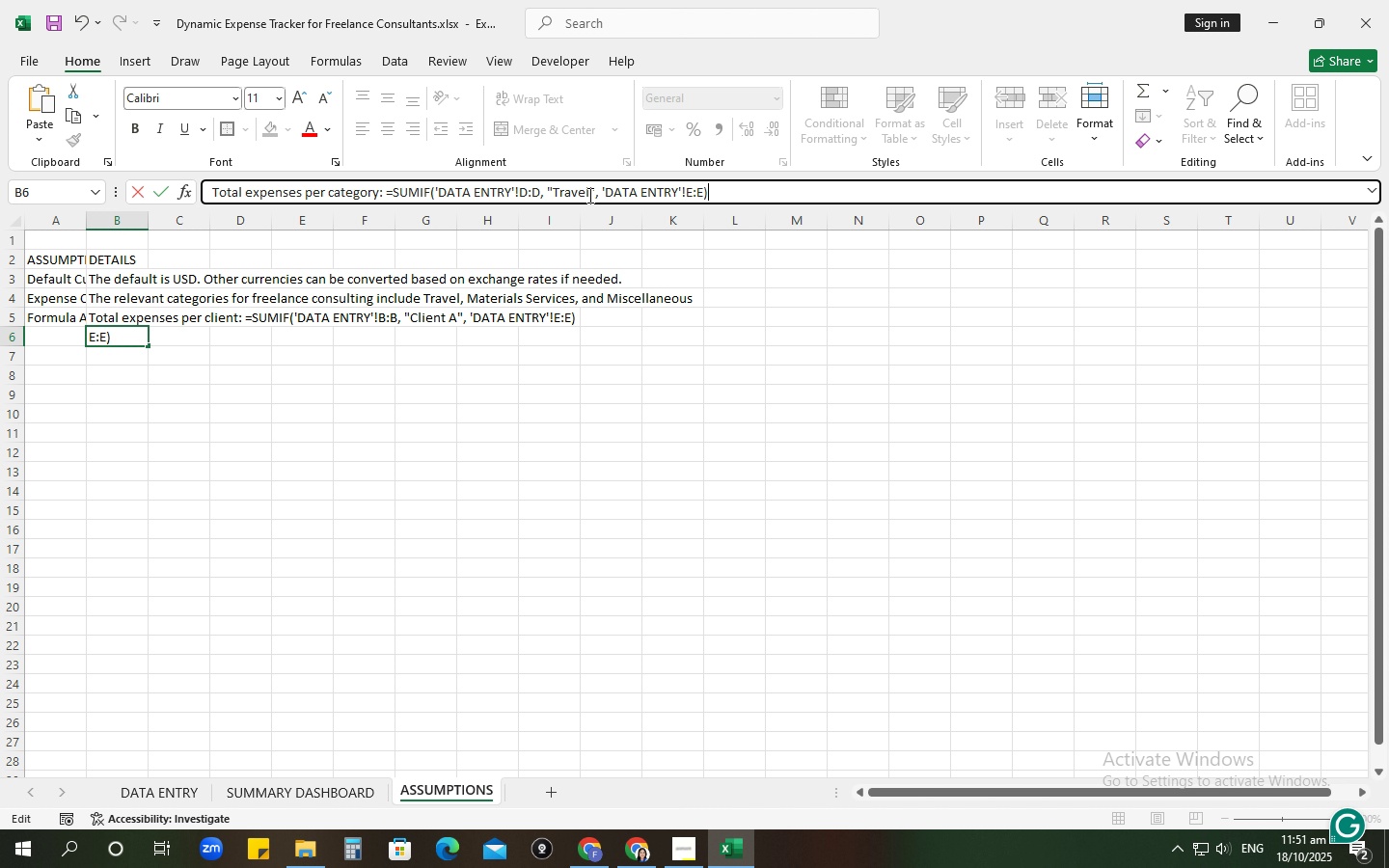 
left_click_drag(start_coordinate=[588, 195], to_coordinate=[551, 196])
 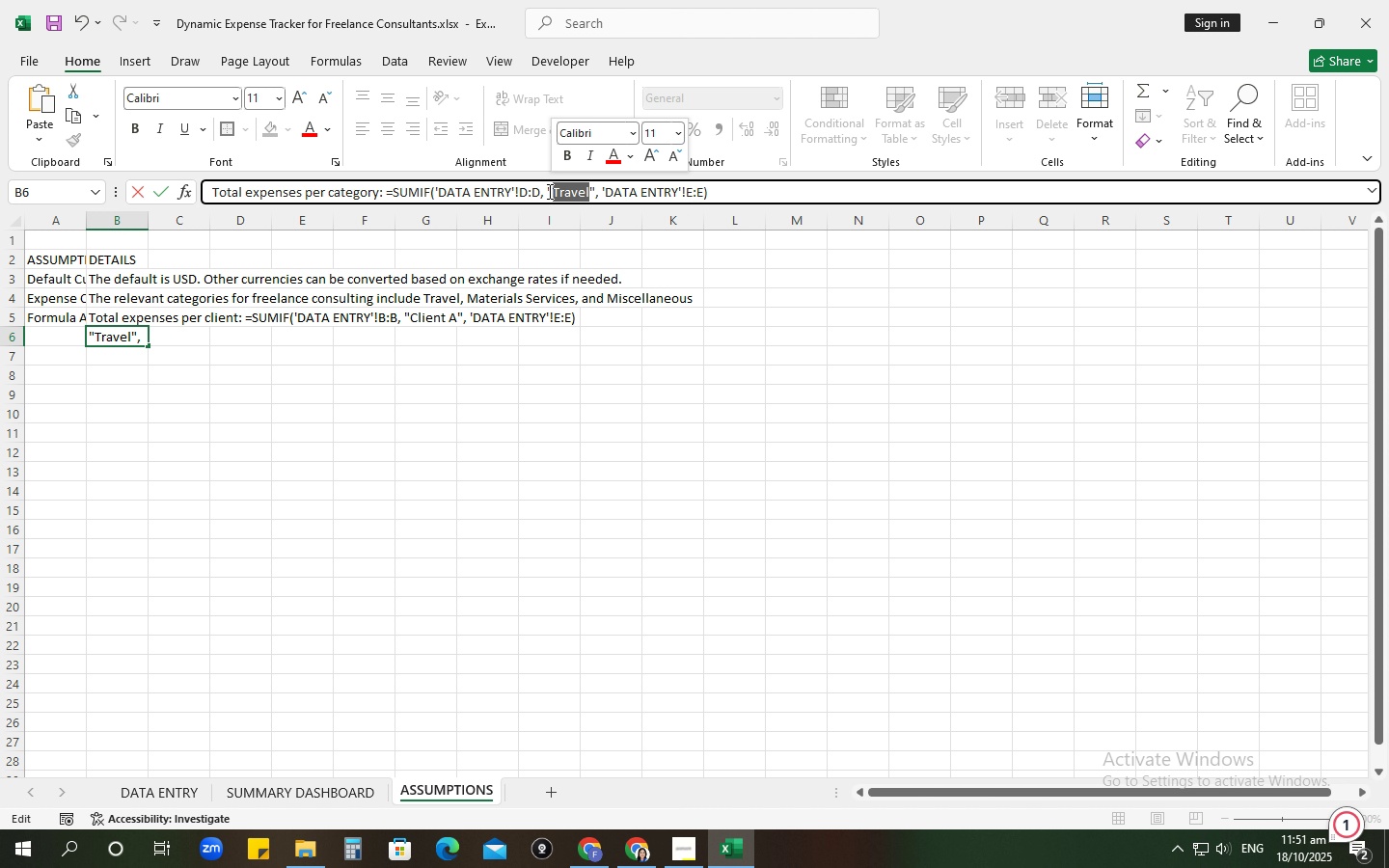 
type(CAtegor)
key(Backspace)
key(Backspace)
key(Backspace)
key(Backspace)
key(Backspace)
key(Backspace)
type(ategoryNAme)
 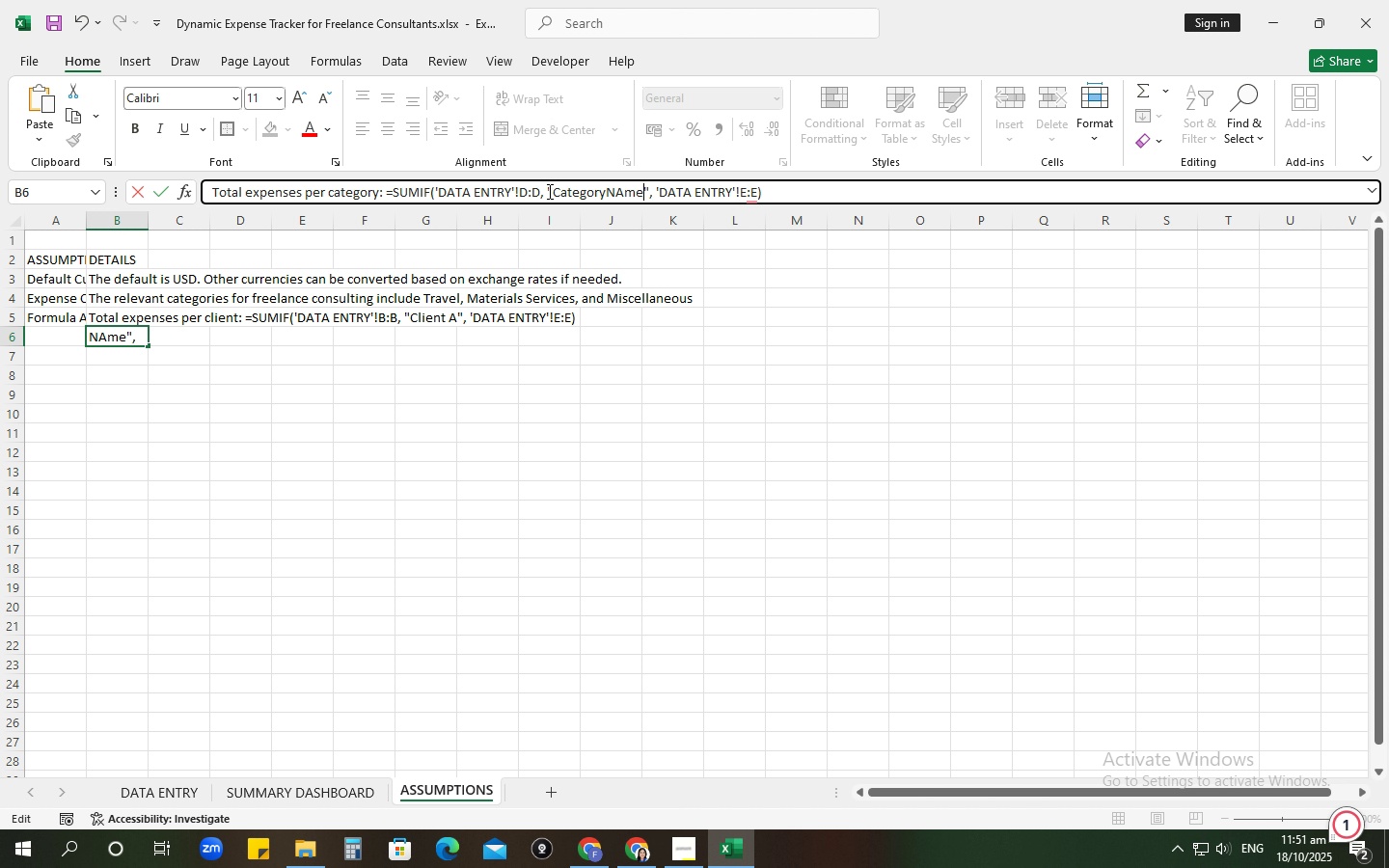 
key(Enter)
 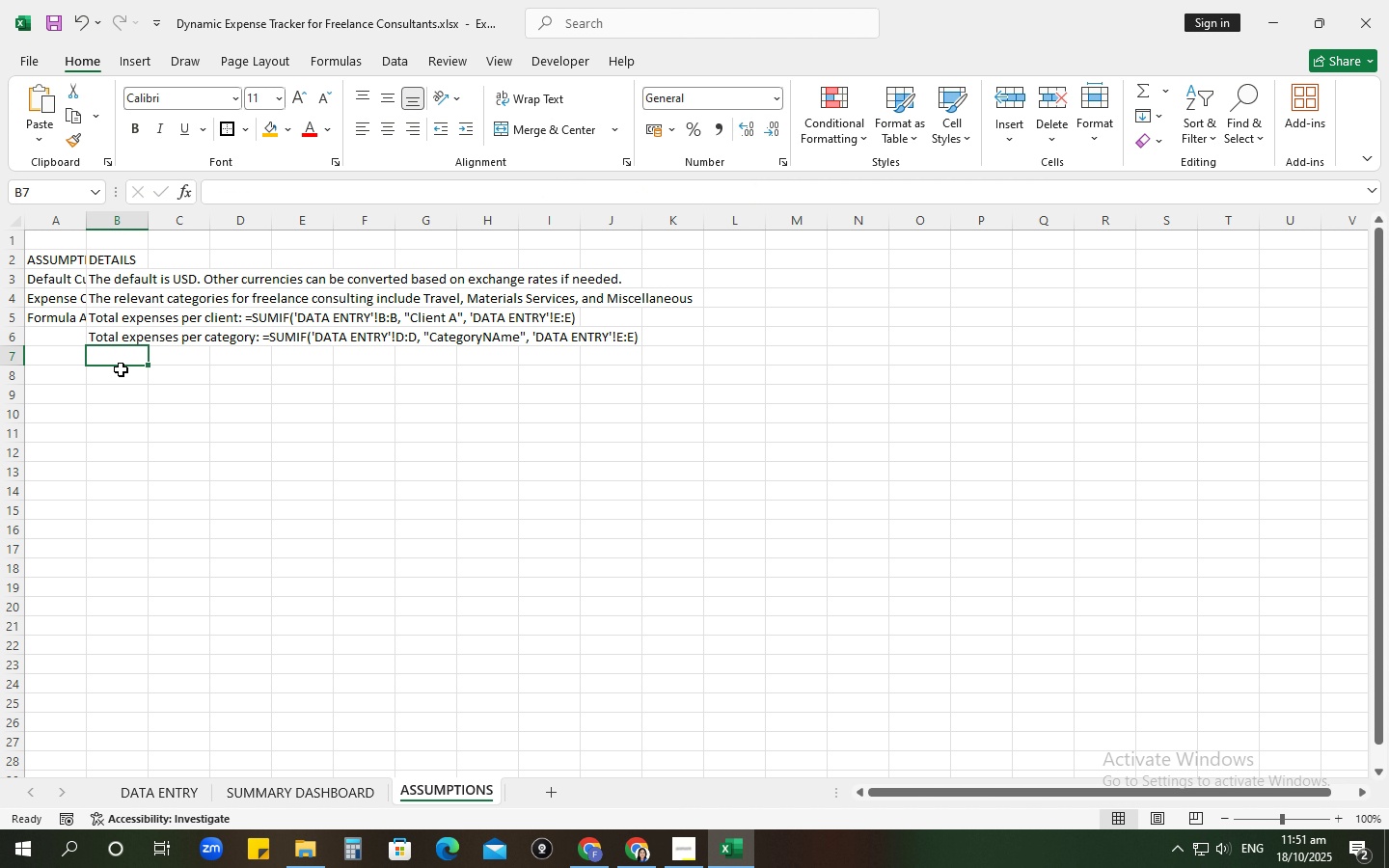 
left_click([110, 339])
 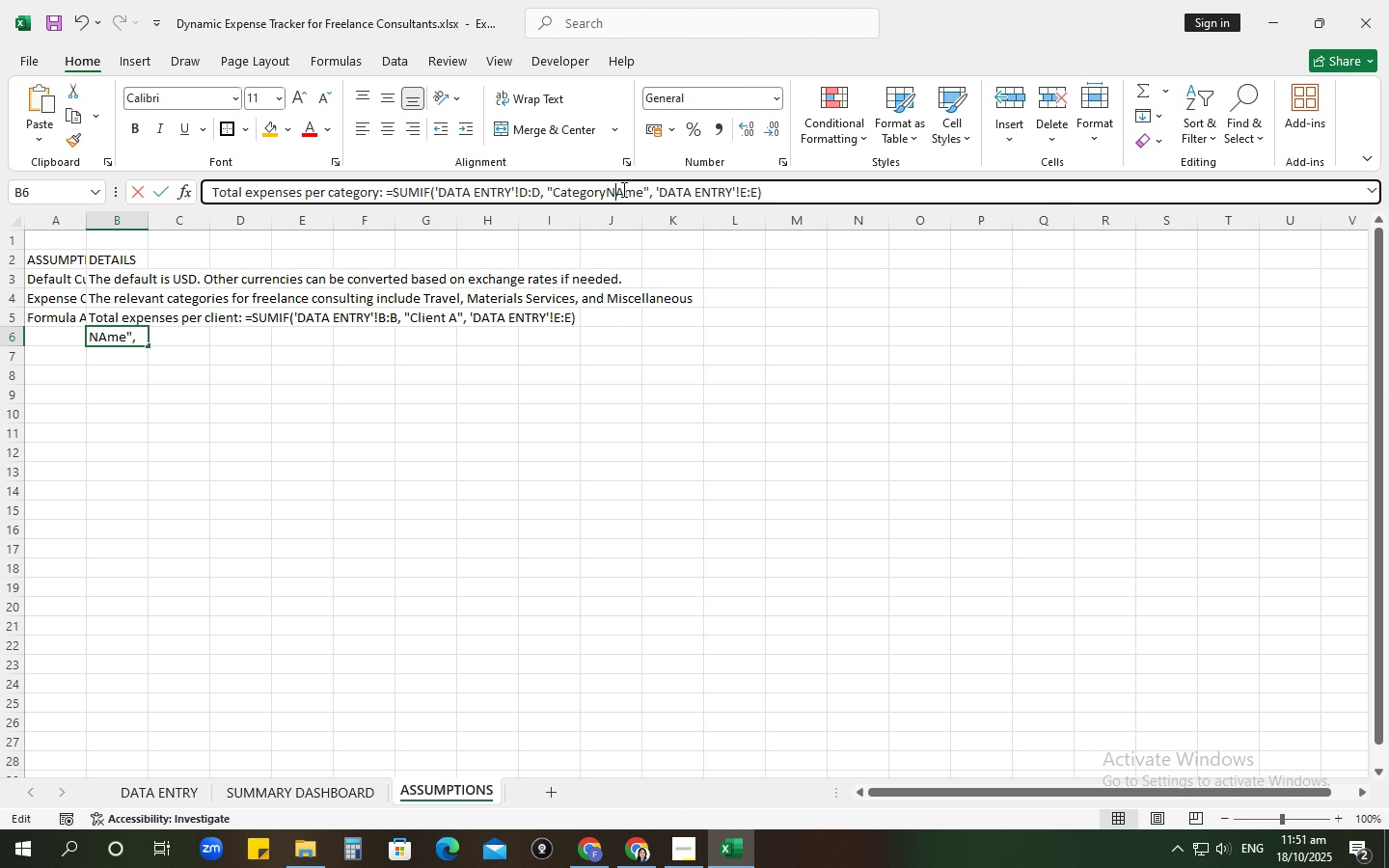 
double_click([625, 190])
 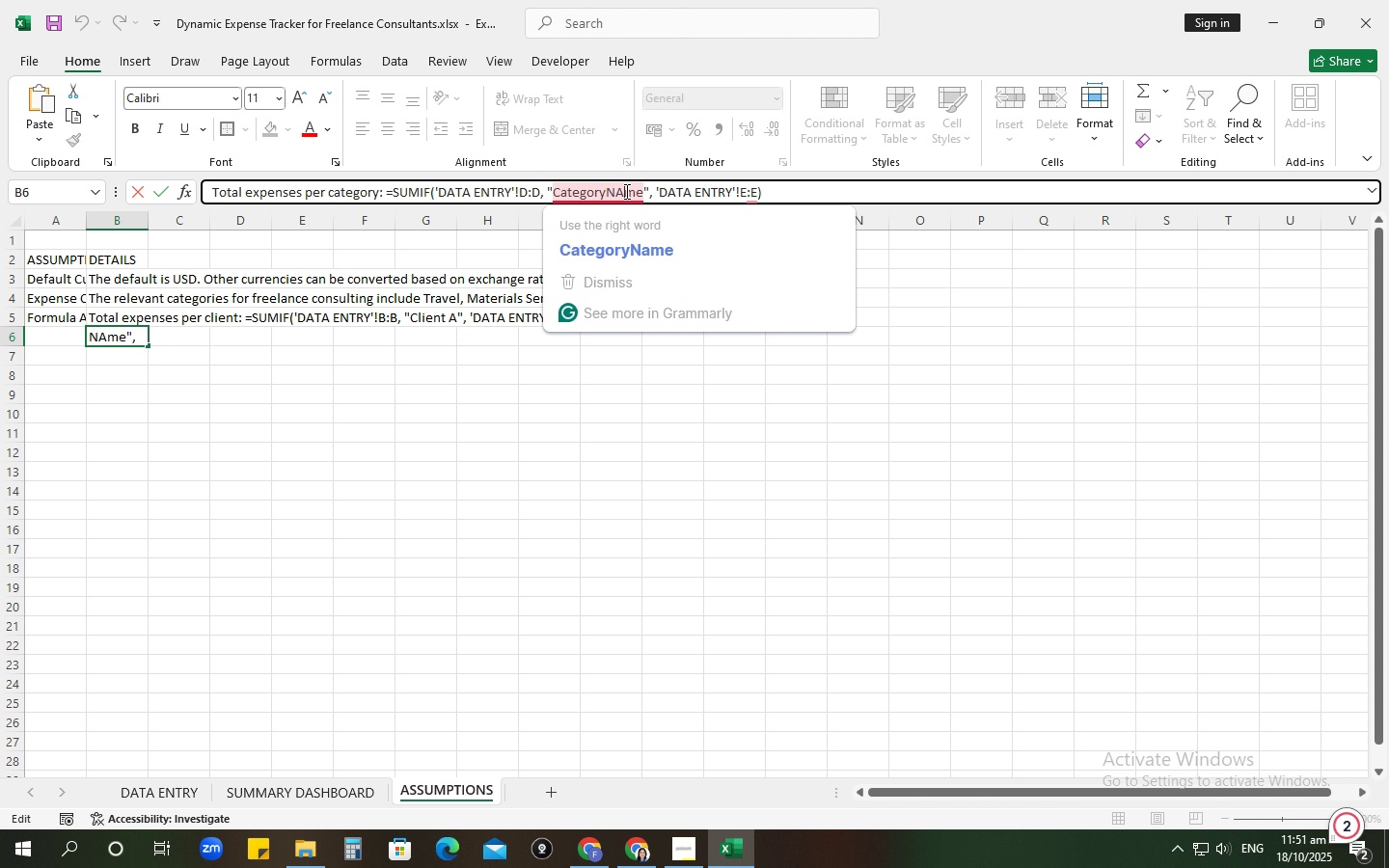 
key(Backspace)
 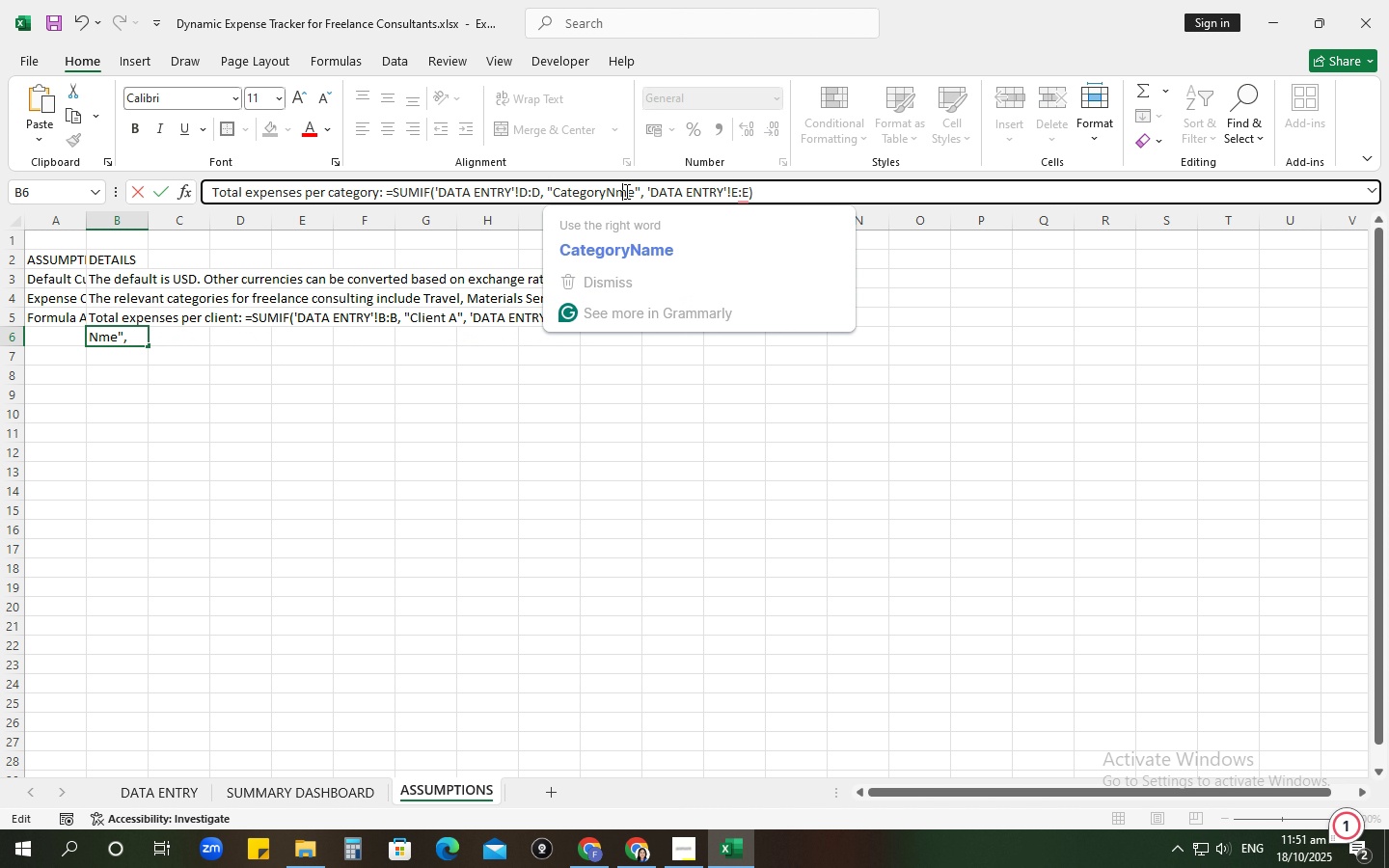 
key(A)
 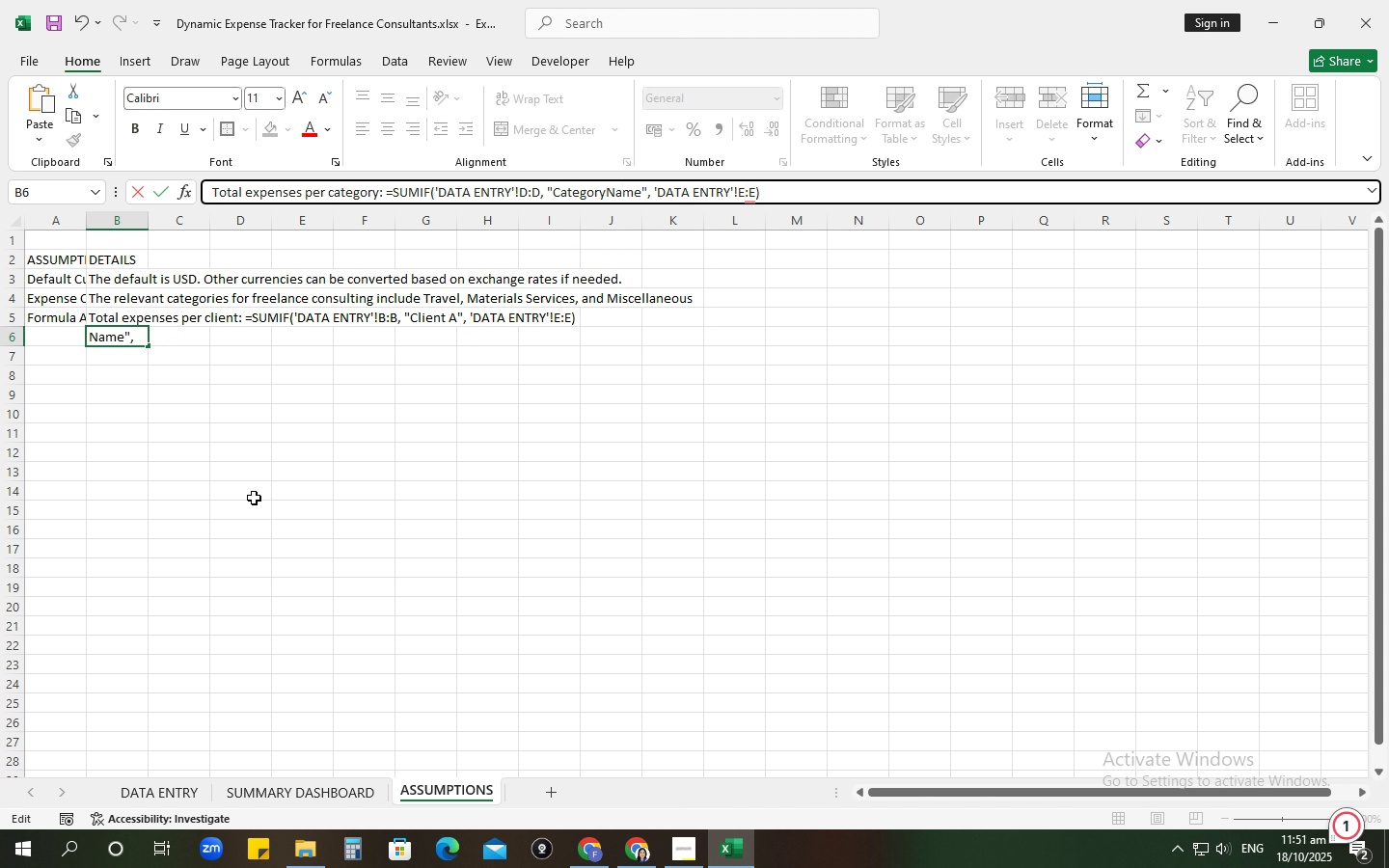 
left_click([254, 498])
 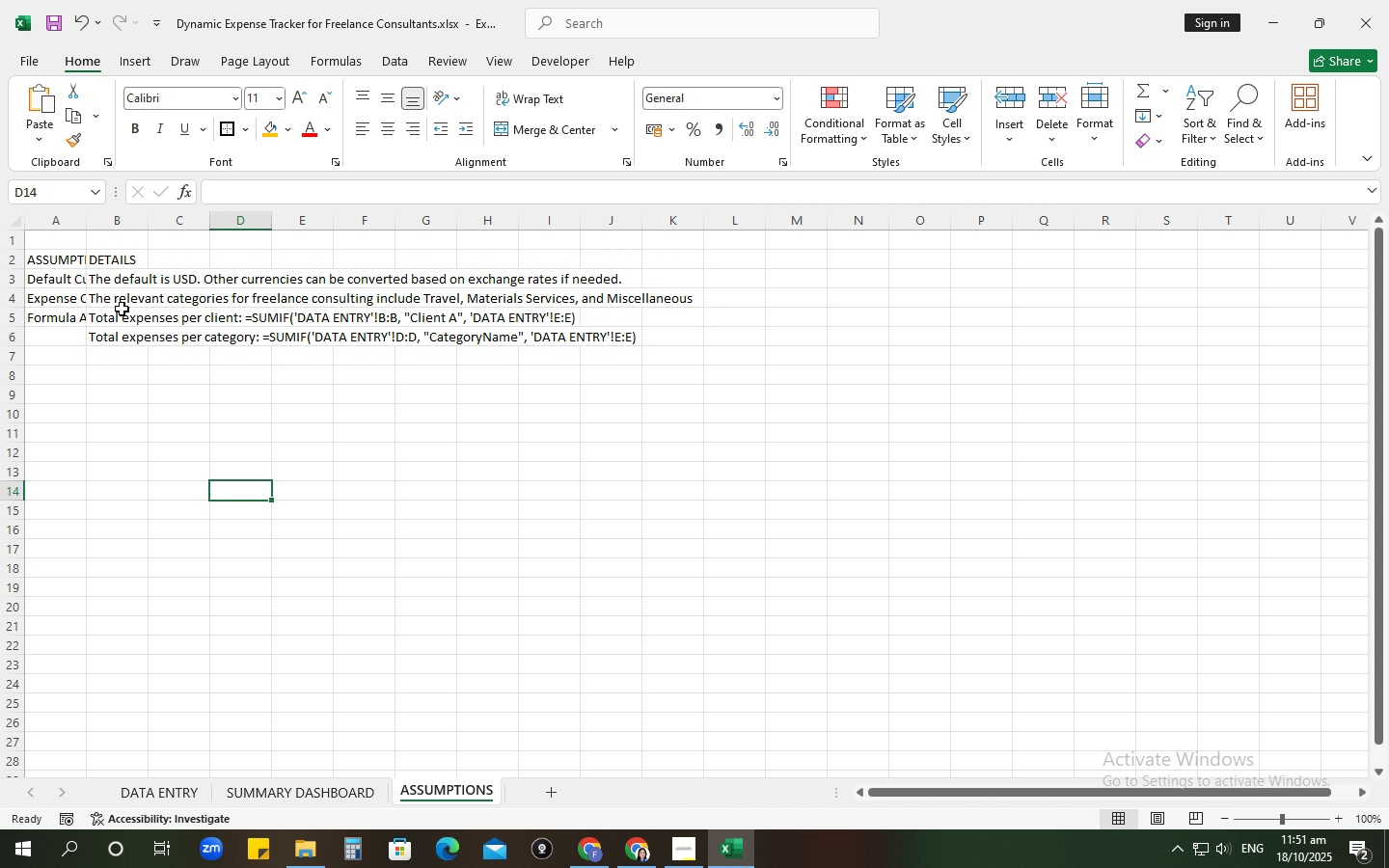 
left_click([117, 314])
 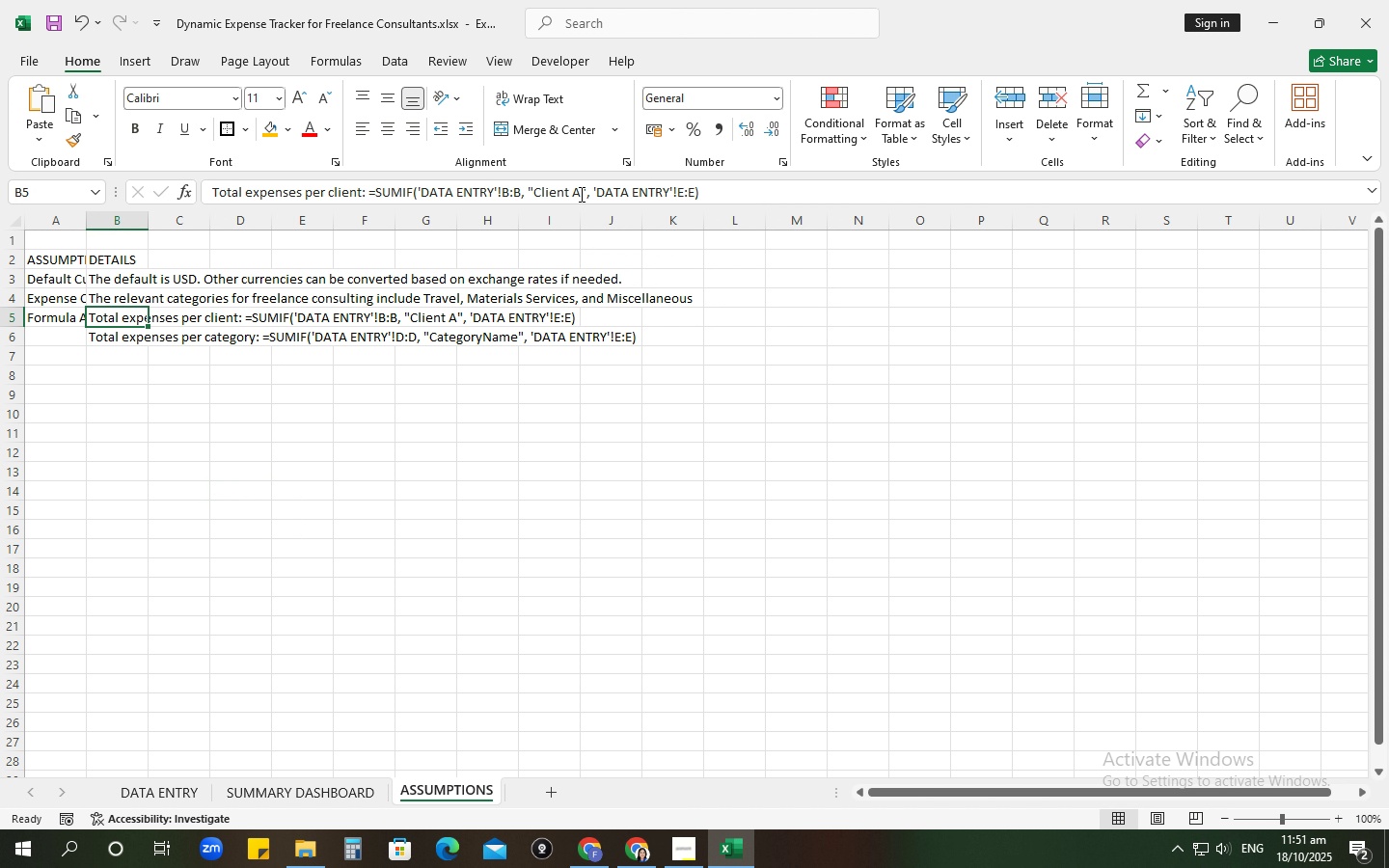 
left_click_drag(start_coordinate=[579, 194], to_coordinate=[568, 194])
 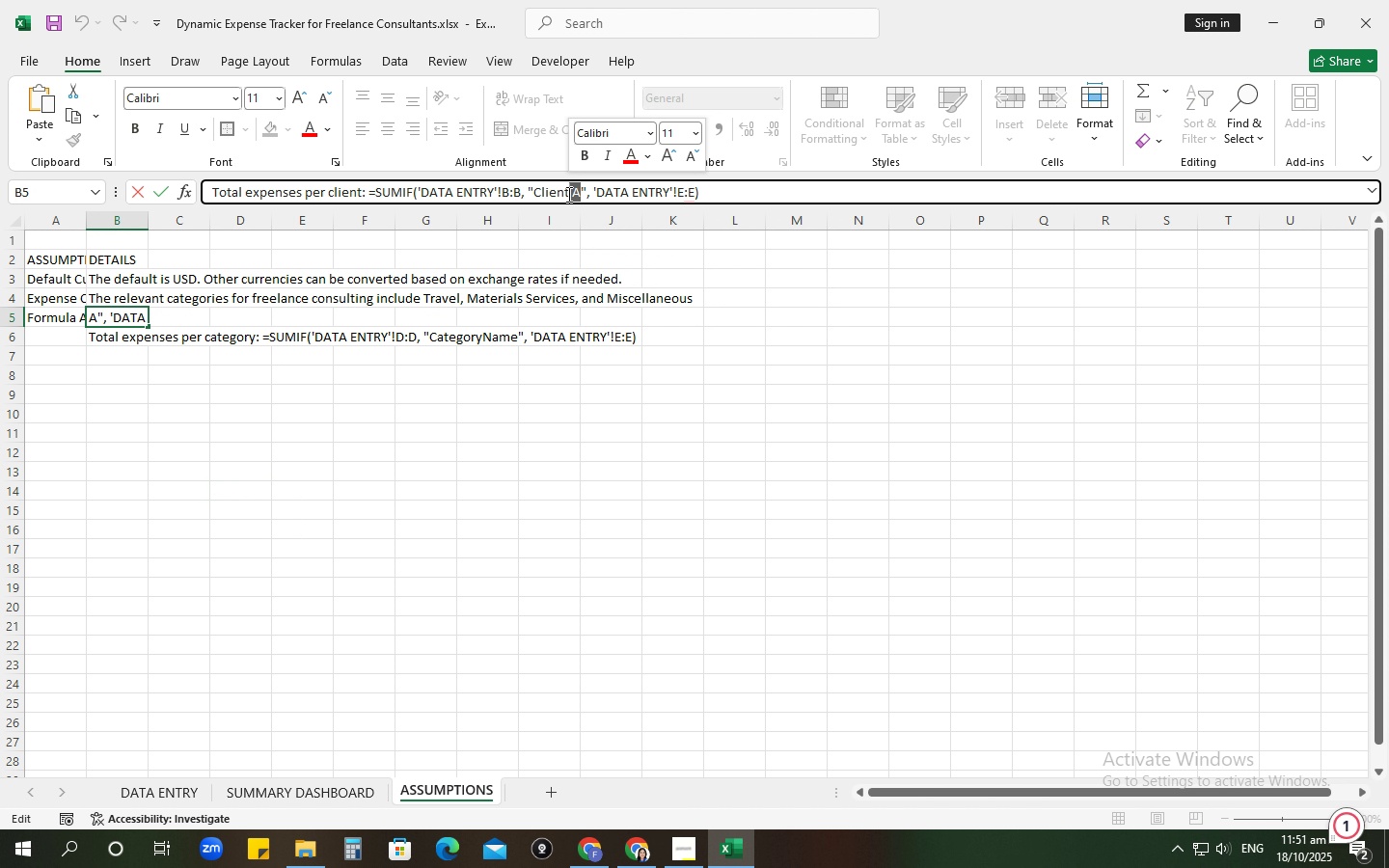 
type(NAme)
key(Backspace)
key(Backspace)
key(Backspace)
type(ame)
 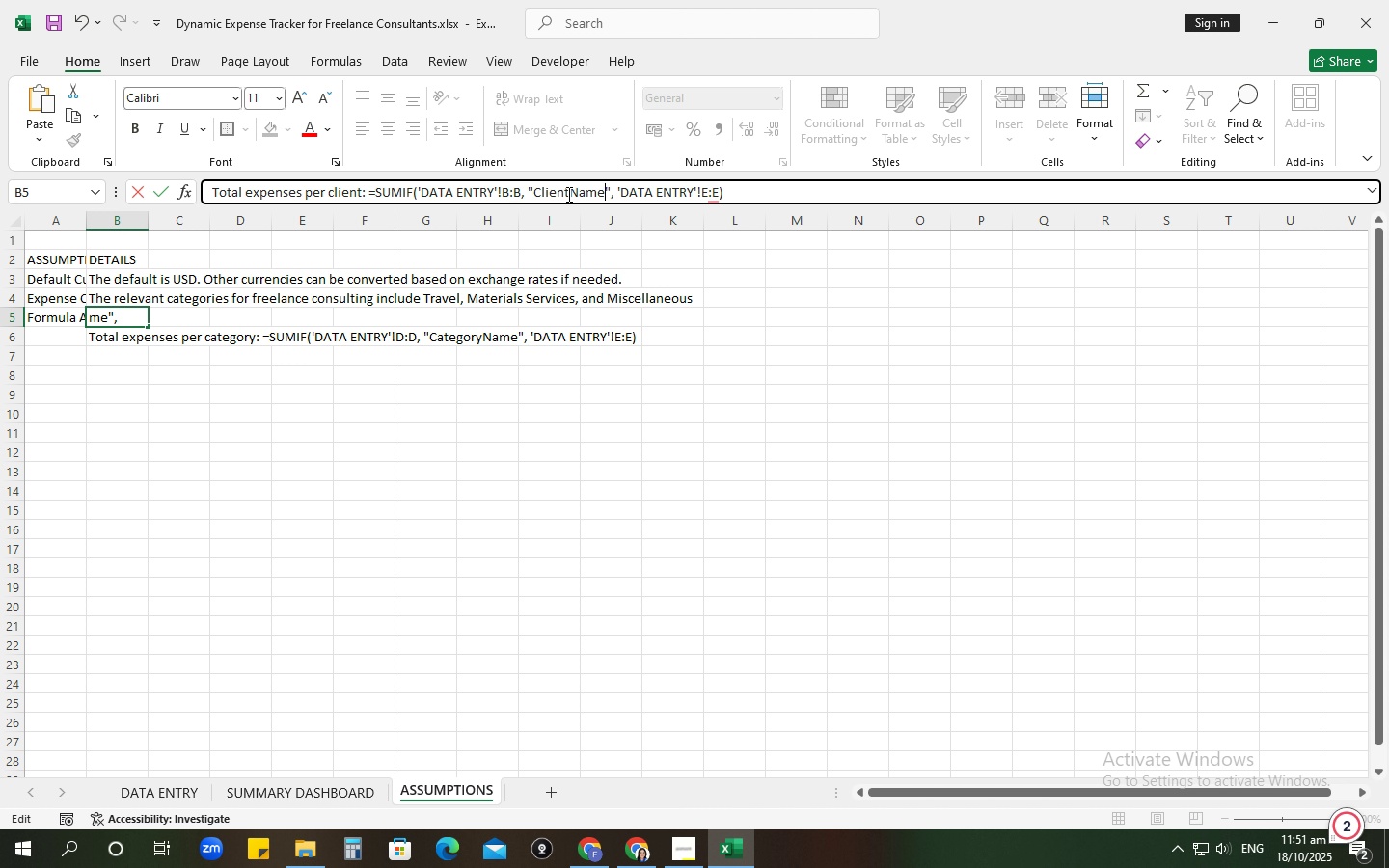 
key(Enter)
 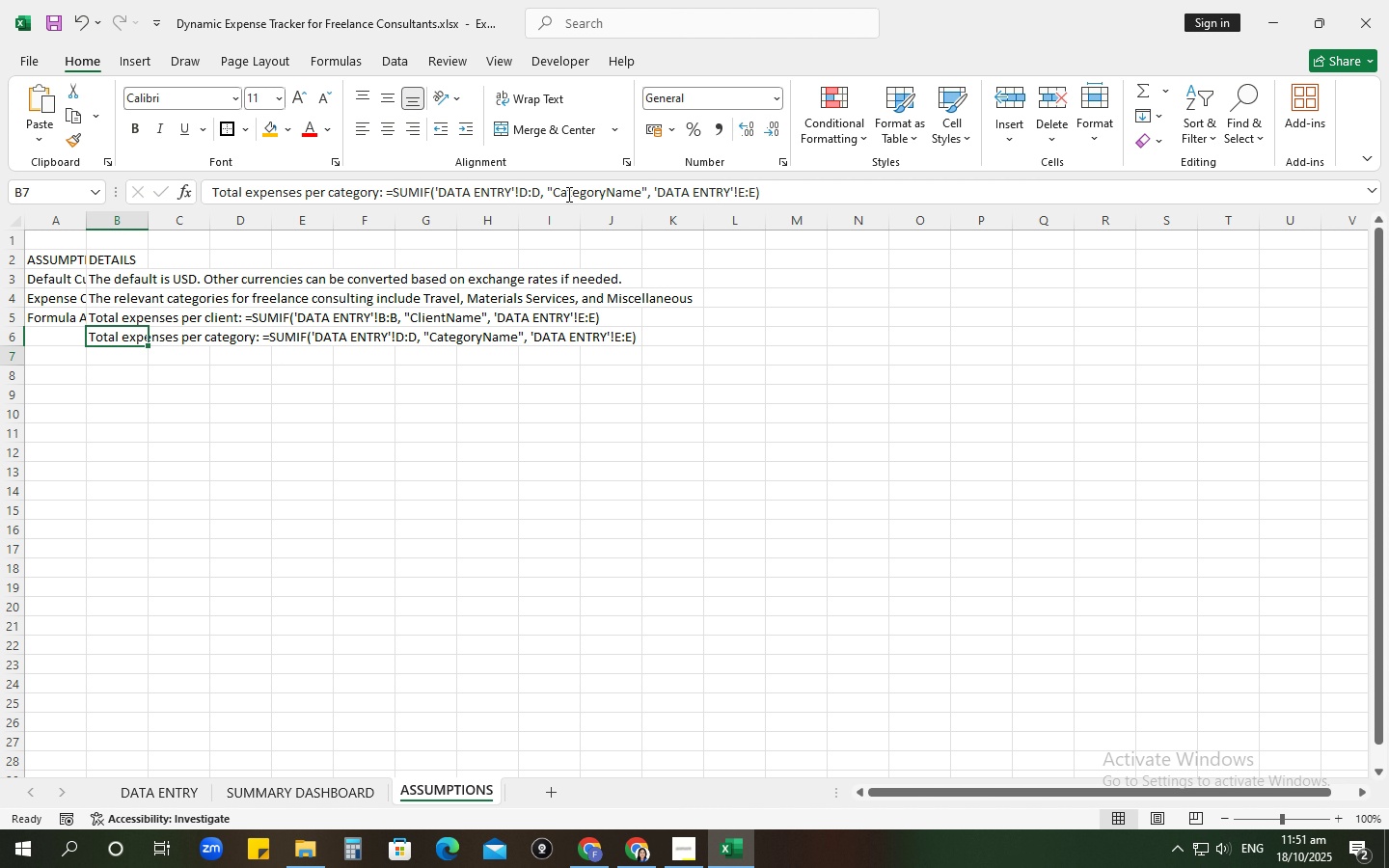 
key(Enter)
 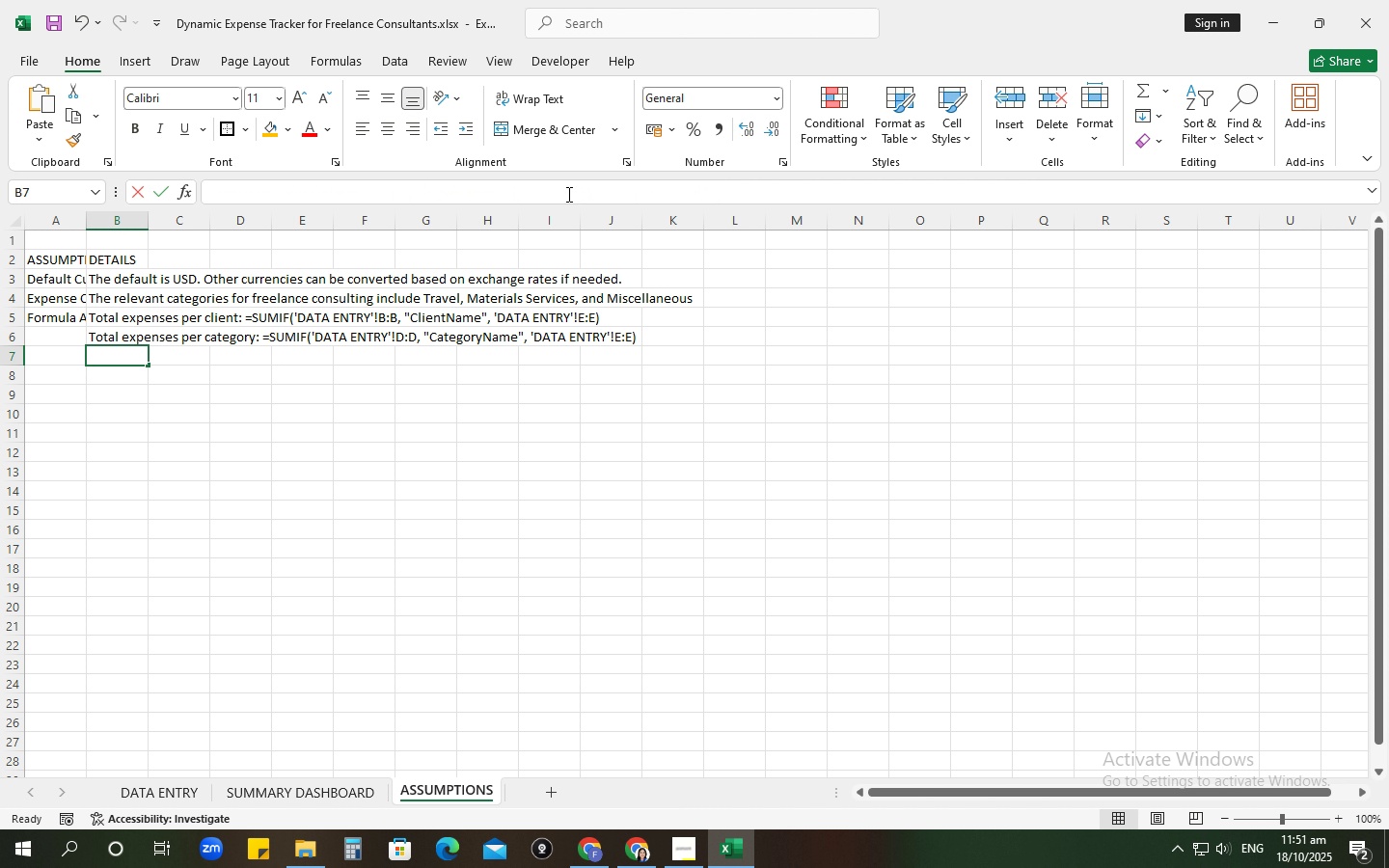 
type(Motl)
key(Backspace)
type(hly Expeses: )
 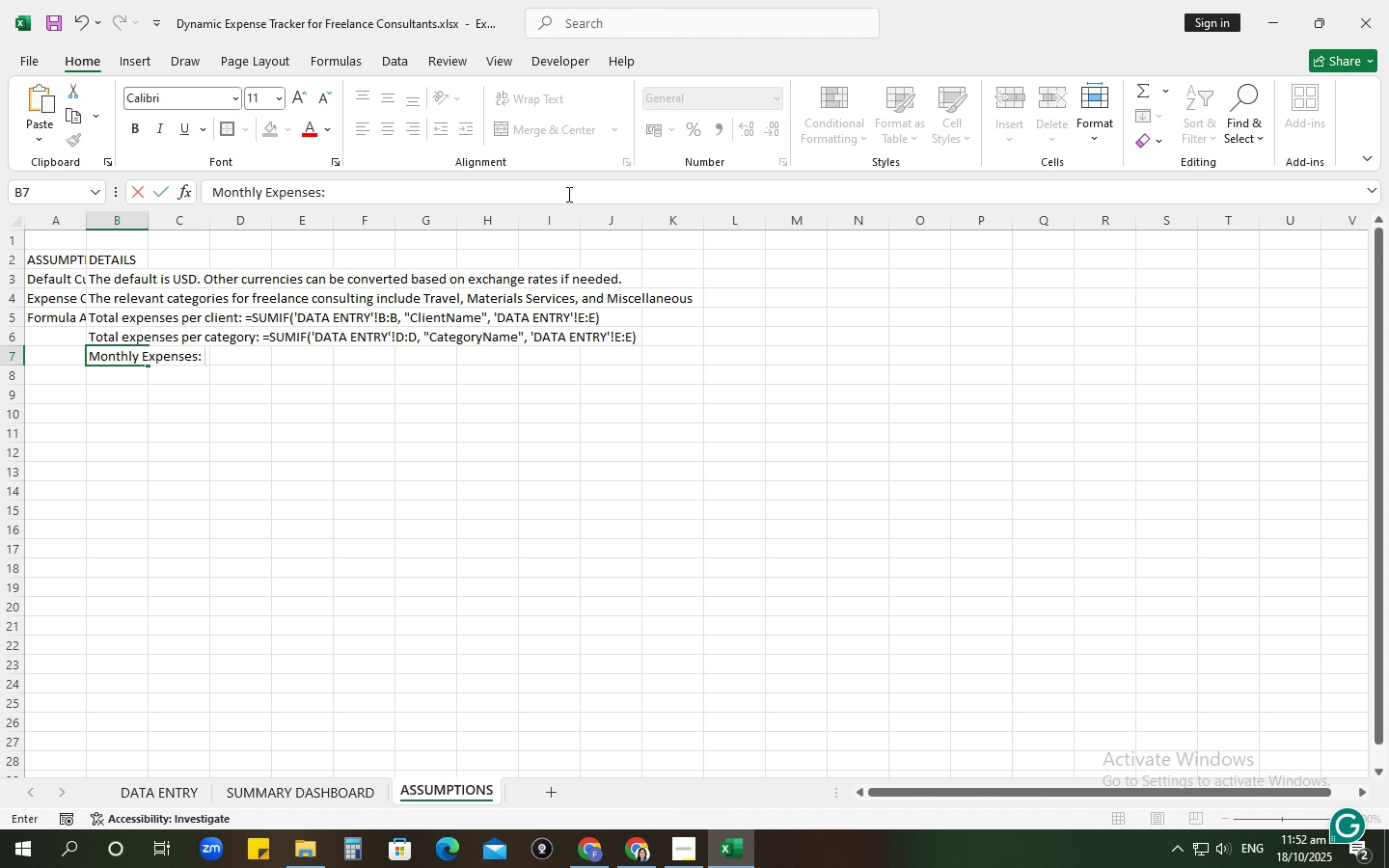 
hold_key(key=N, duration=4.46)
 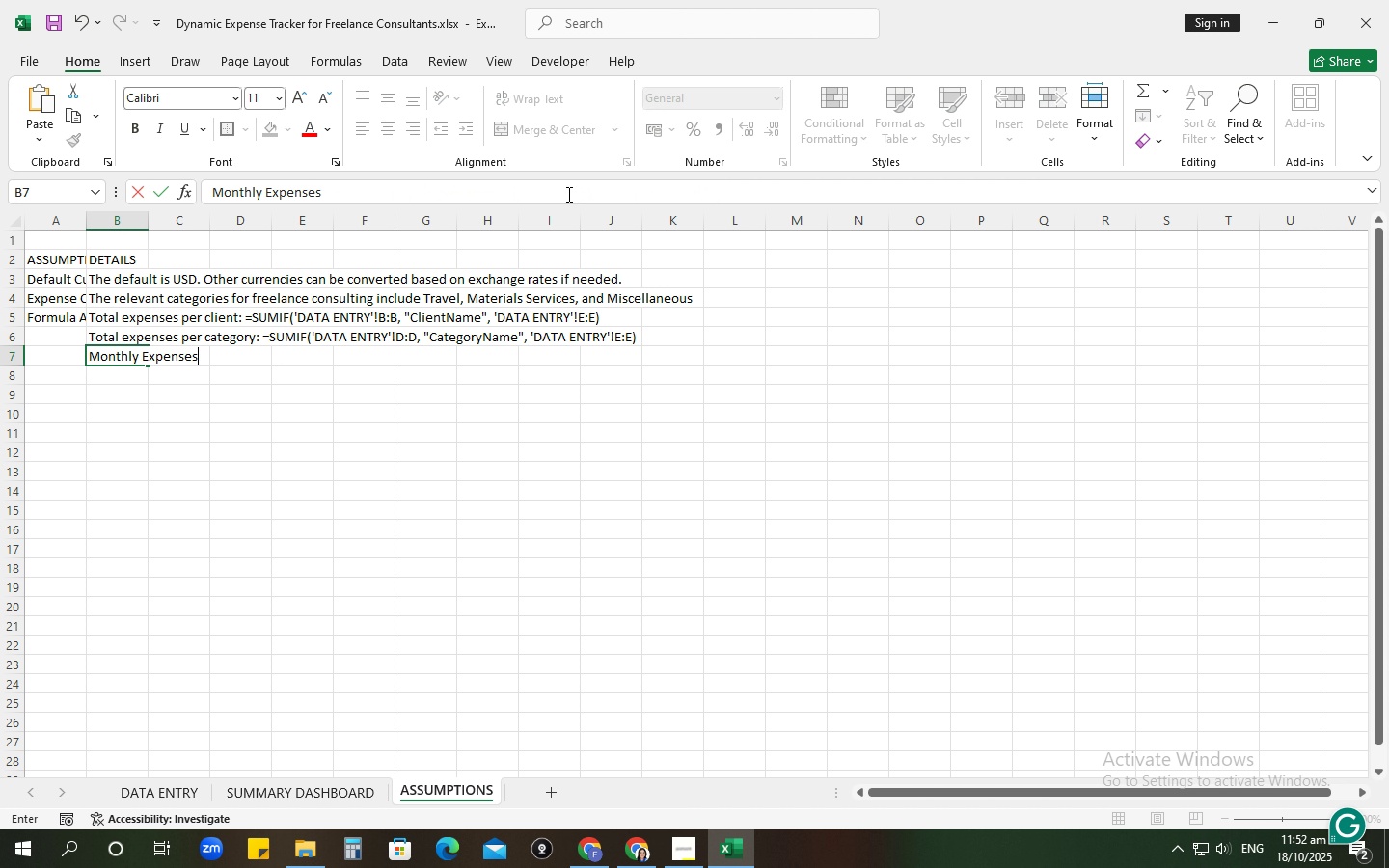 
double_click([312, 804])
 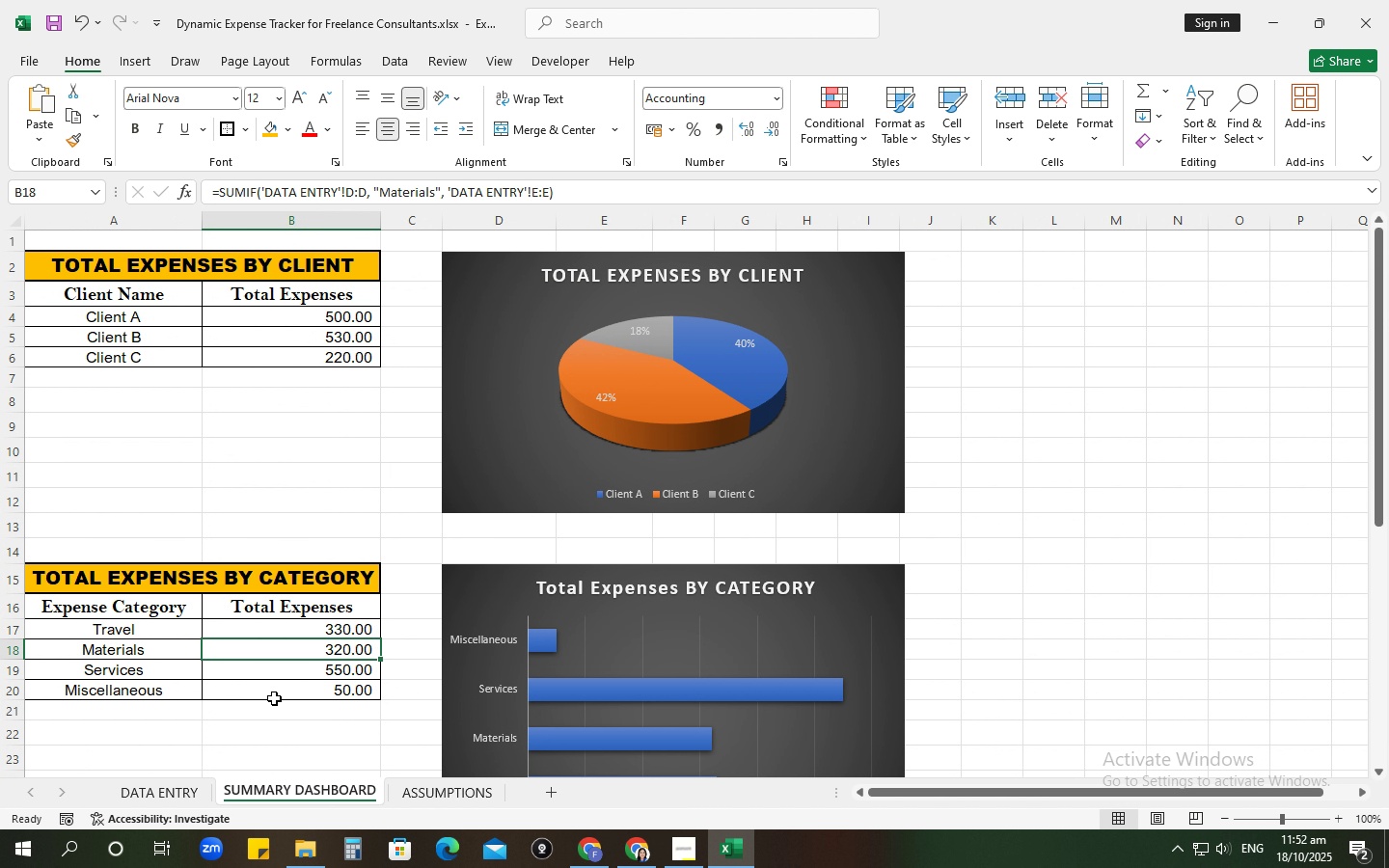 
scroll: coordinate [274, 698], scroll_direction: down, amount: 4.0
 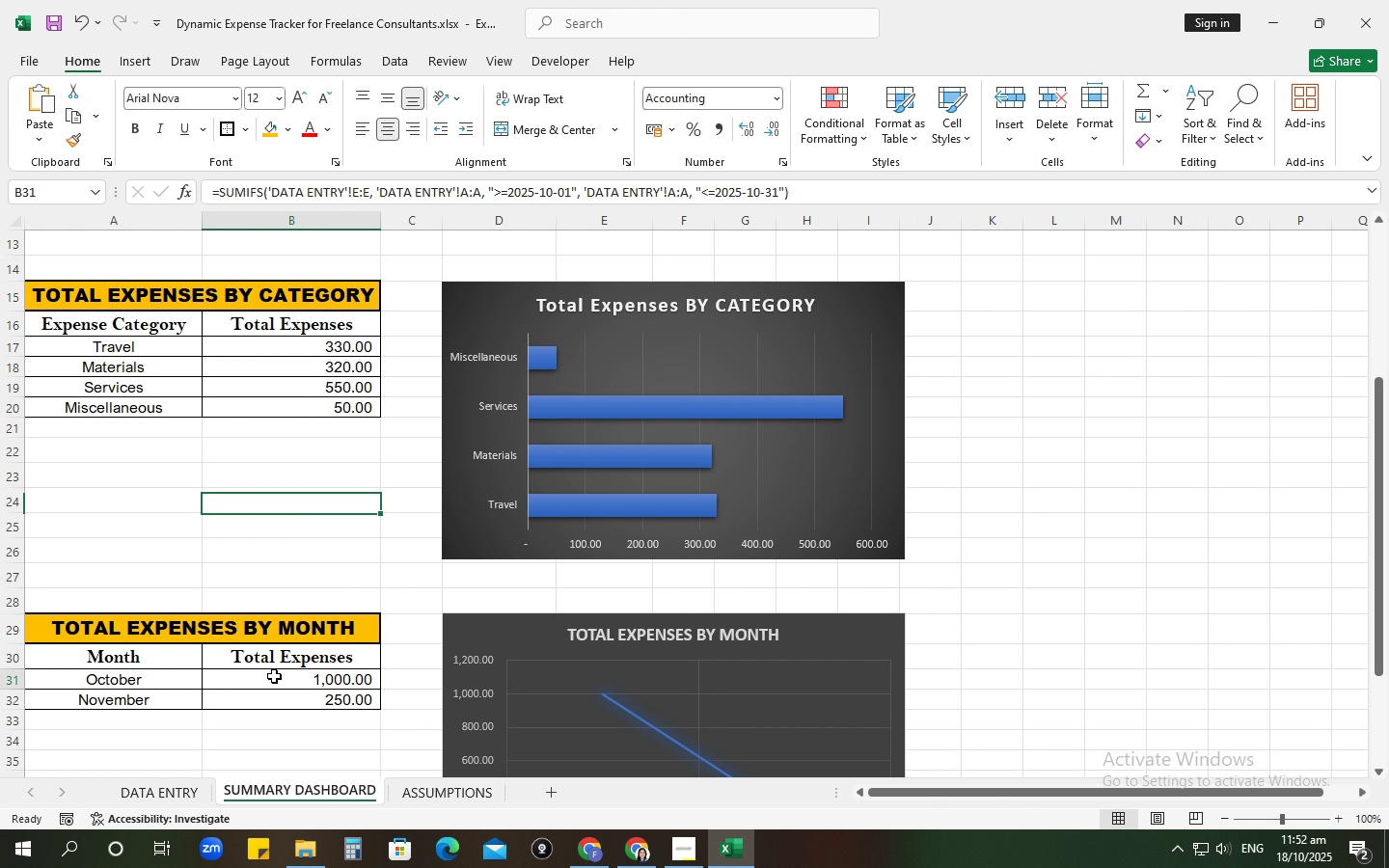 
left_click([274, 676])
 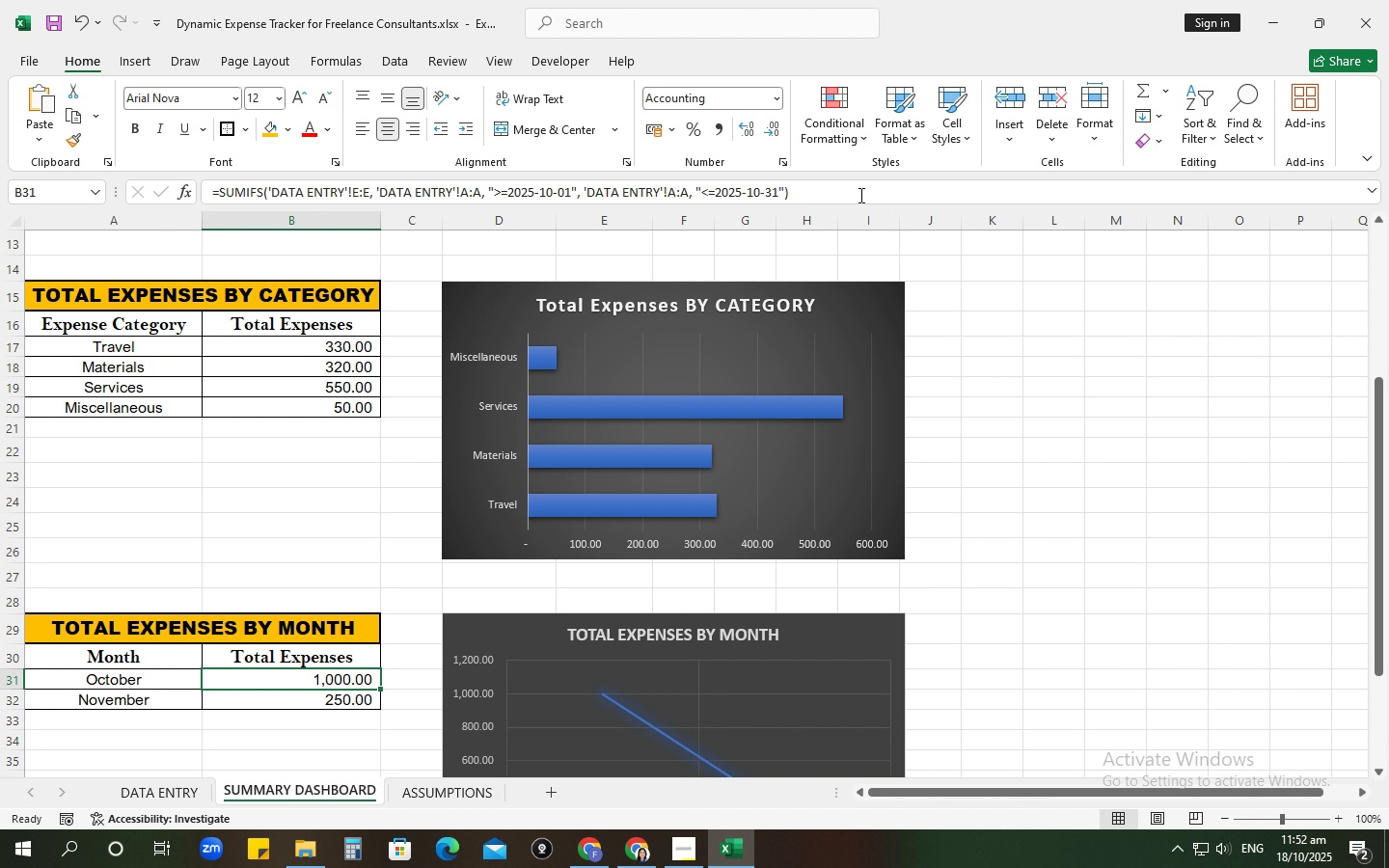 
left_click_drag(start_coordinate=[857, 192], to_coordinate=[98, 166])
 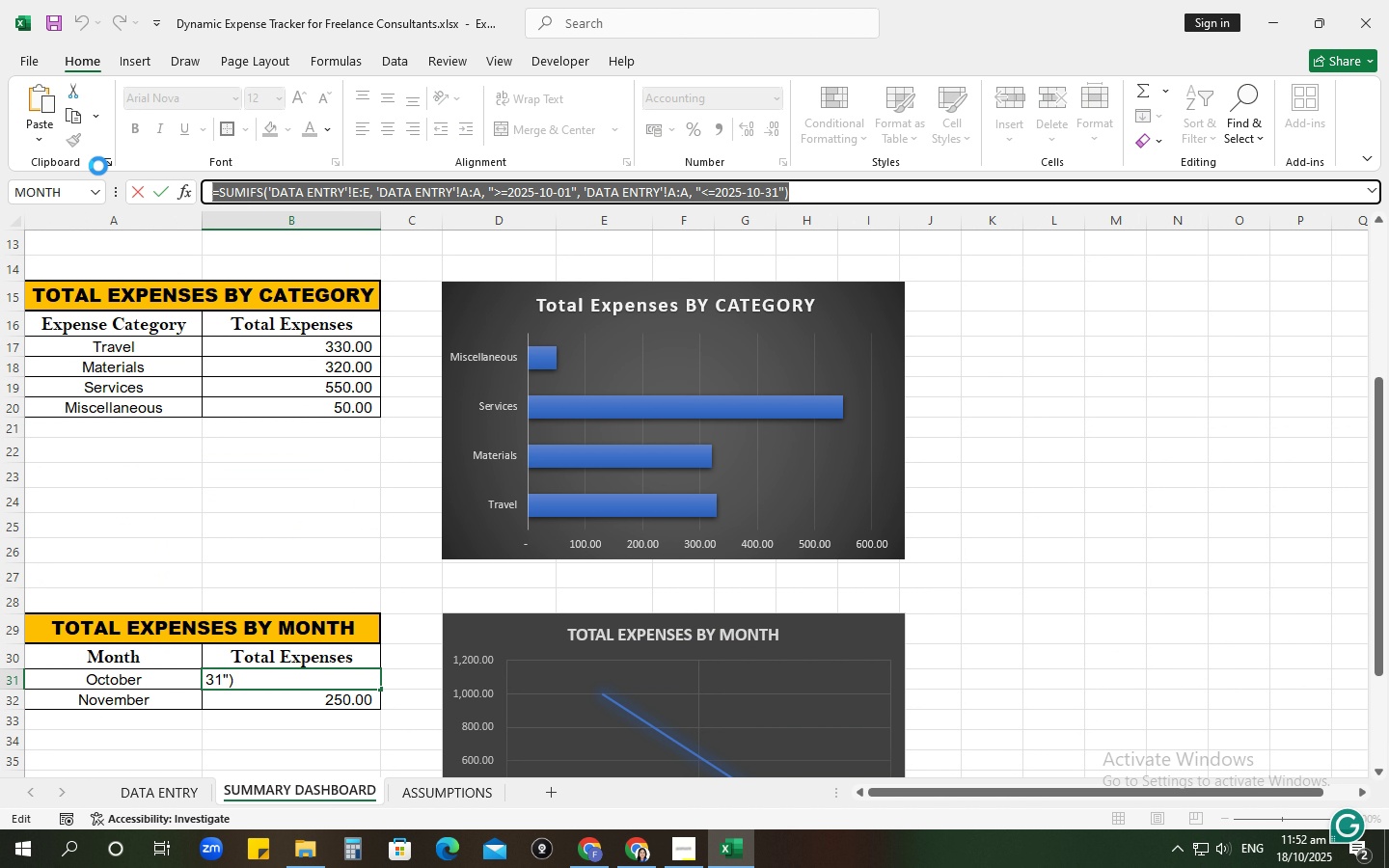 
key(Control+C)
 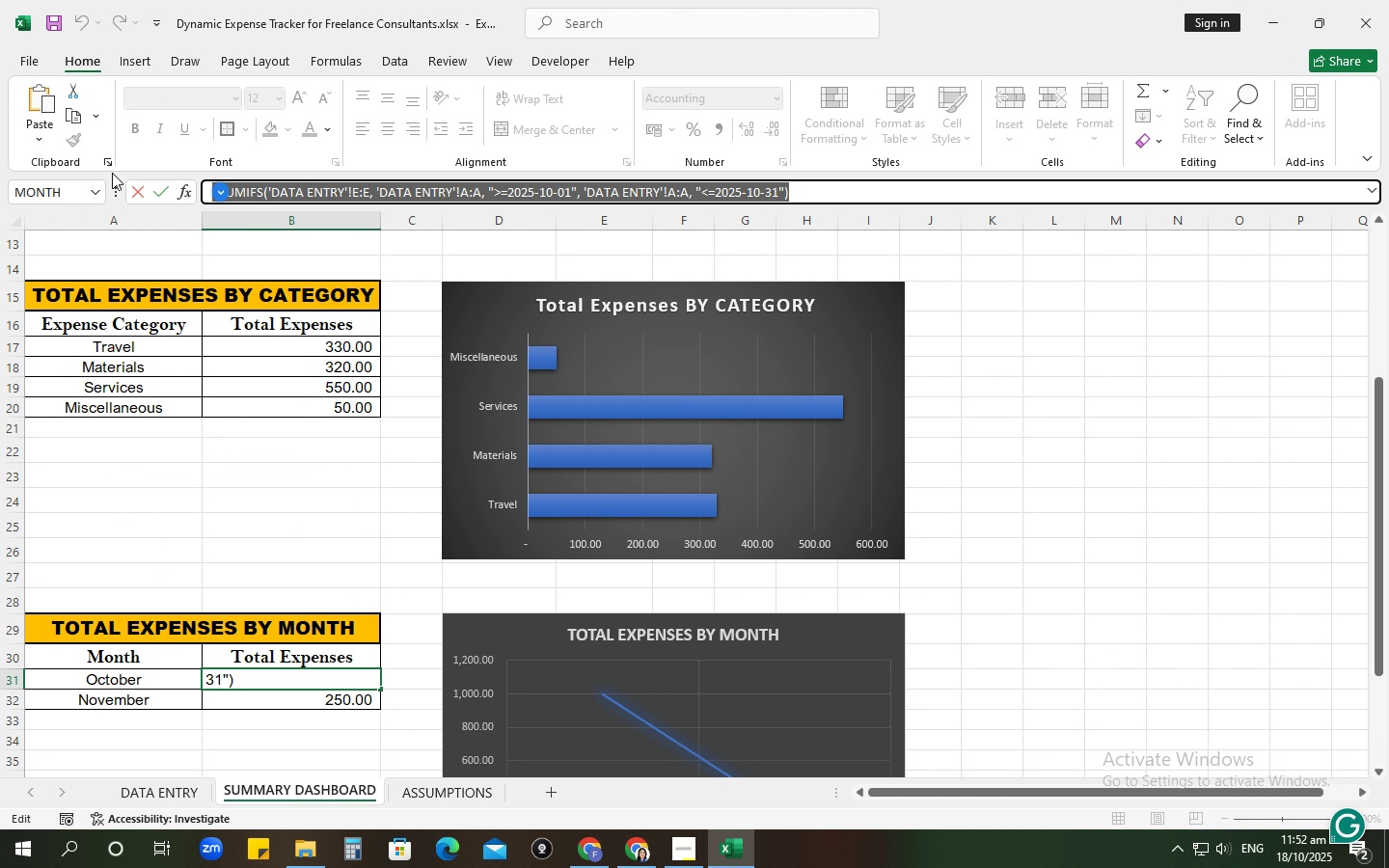 
key(Enter)
 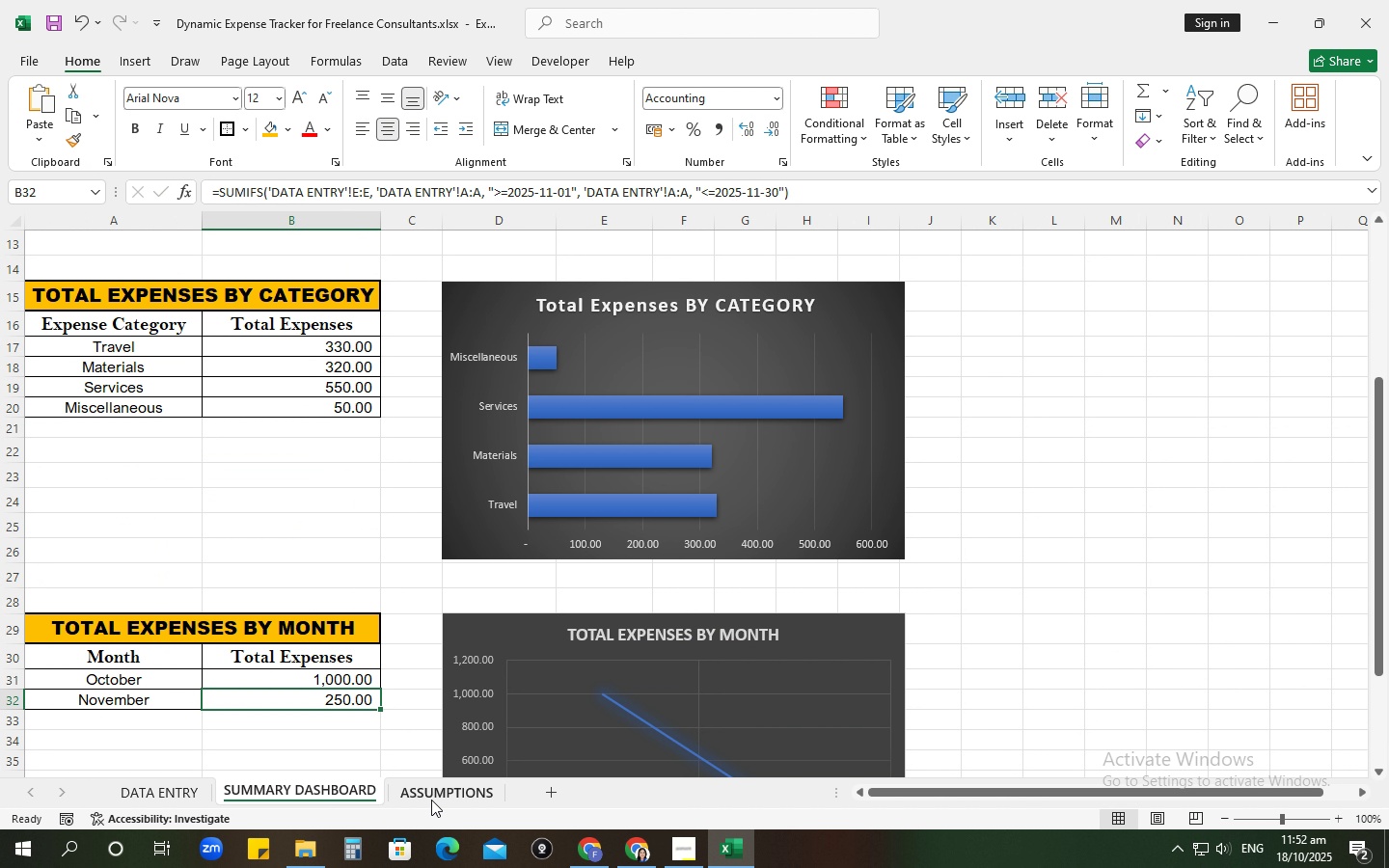 
left_click([432, 800])
 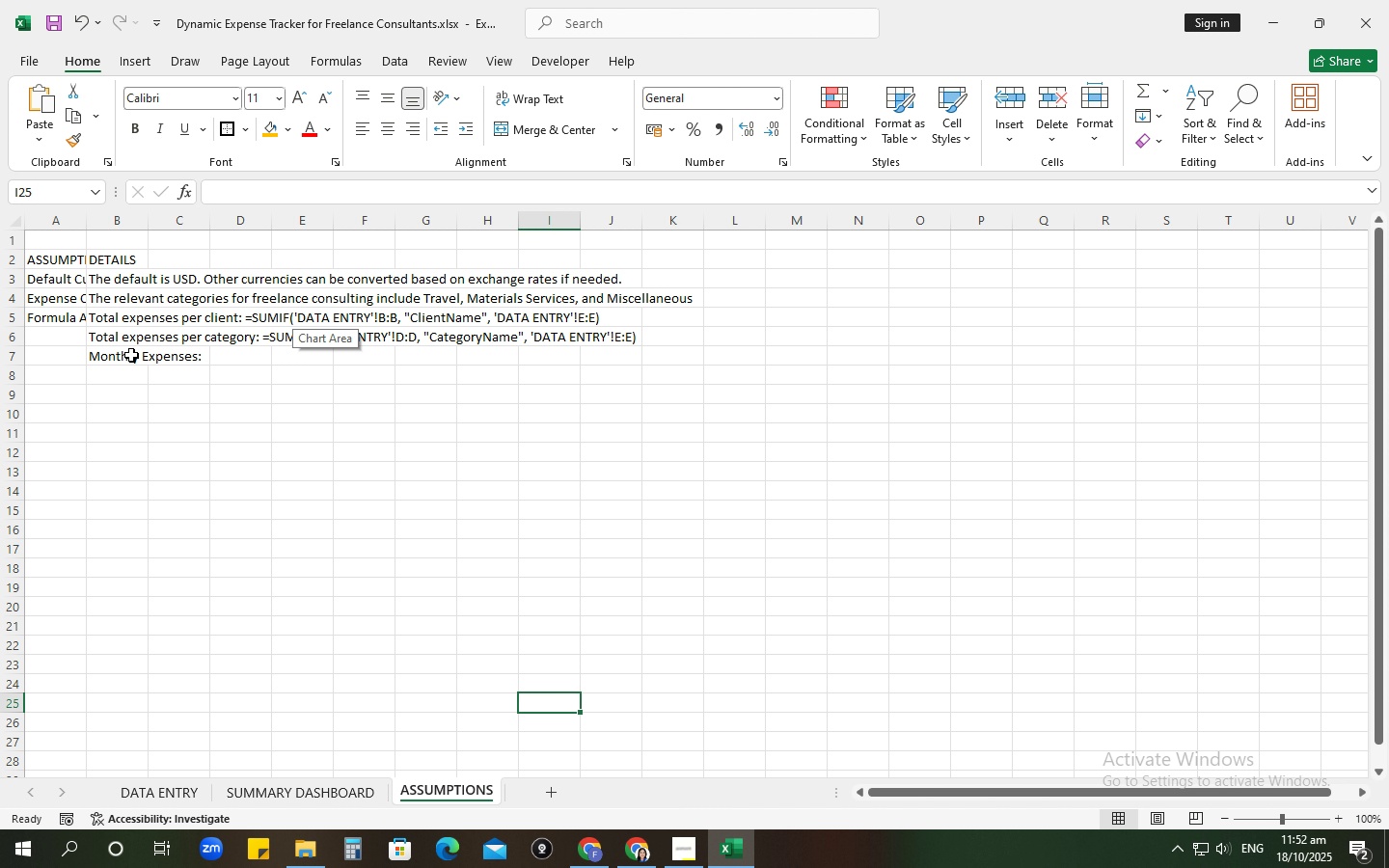 
left_click([123, 350])
 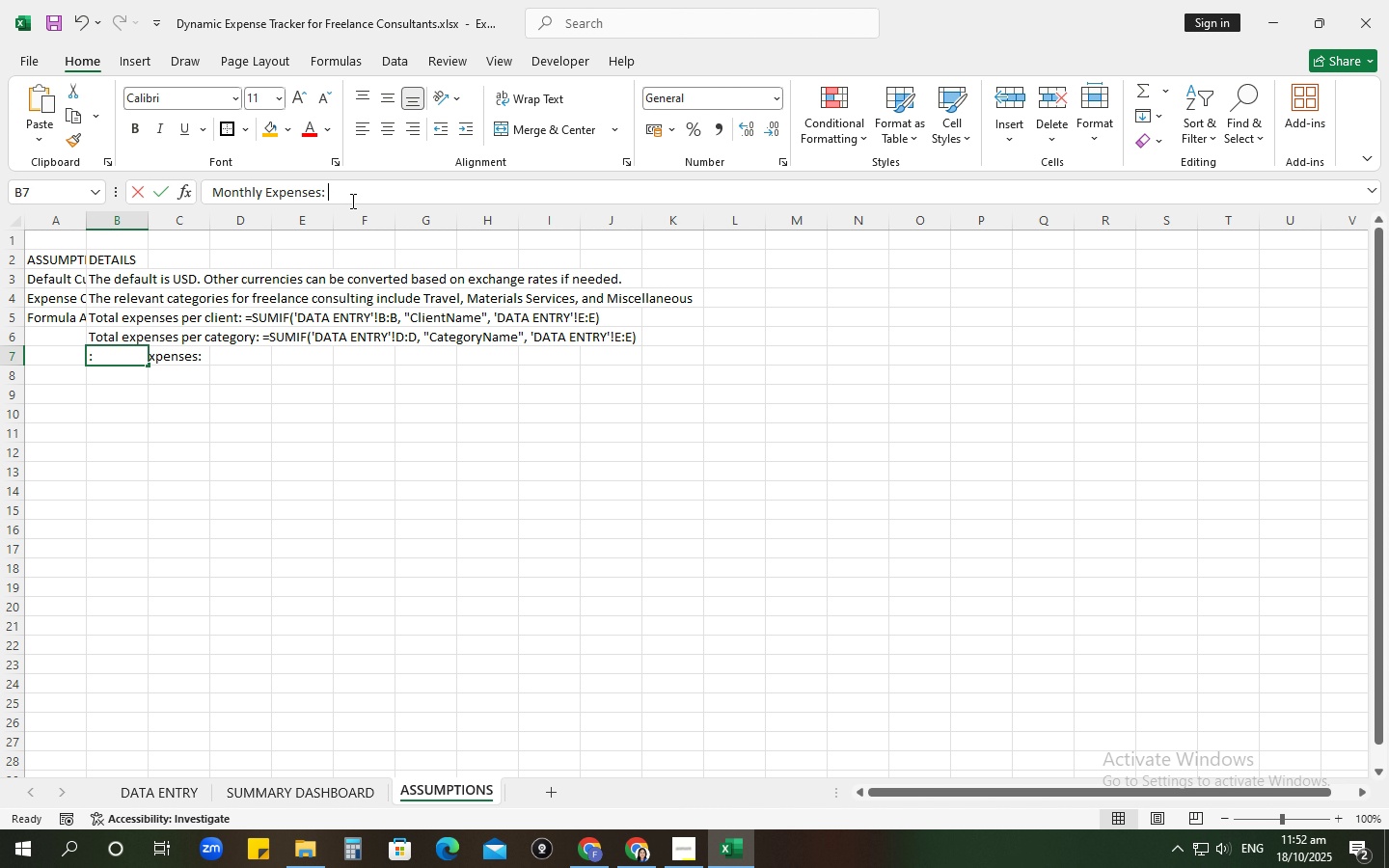 
left_click([351, 201])
 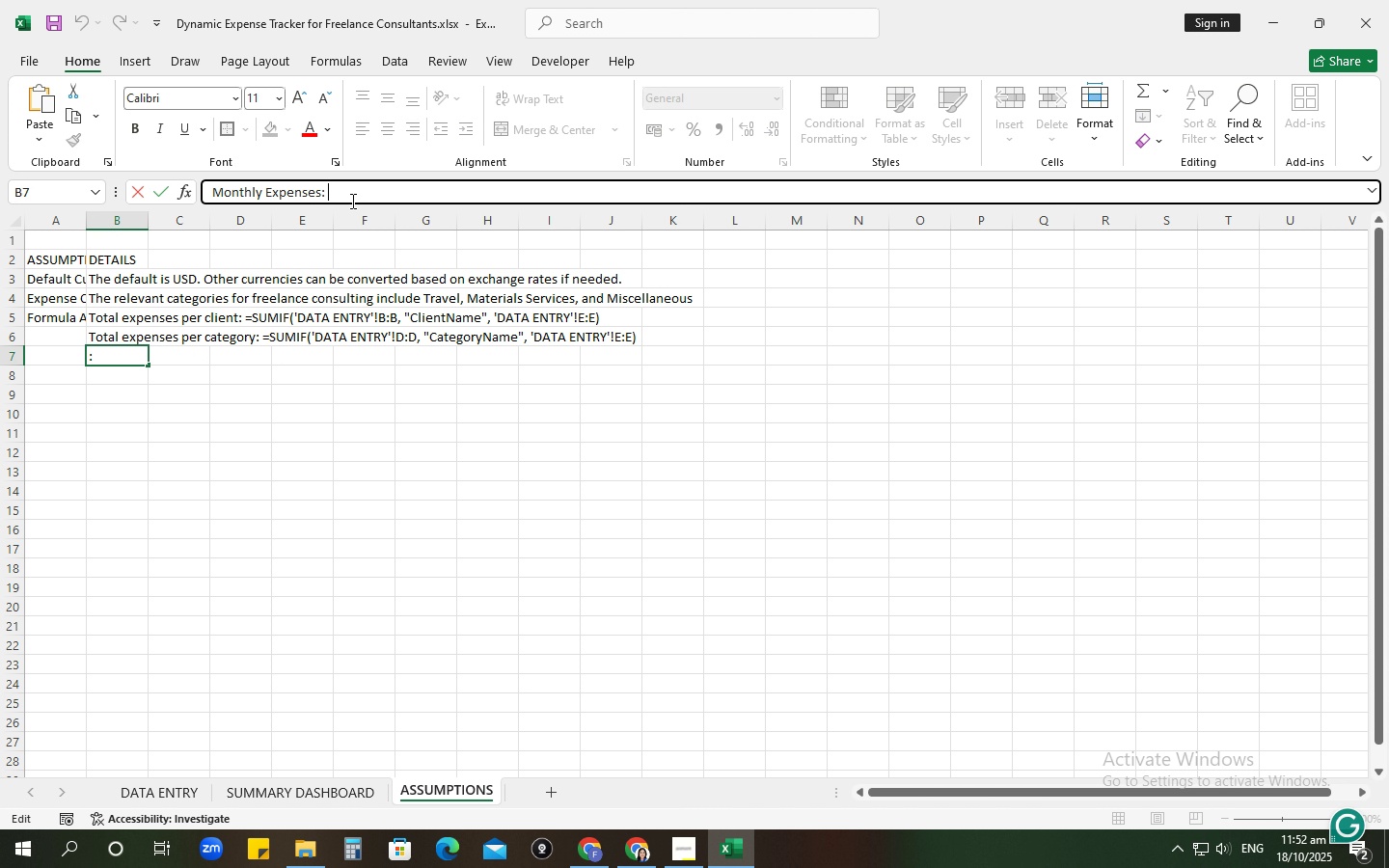 
key(Control+V)
 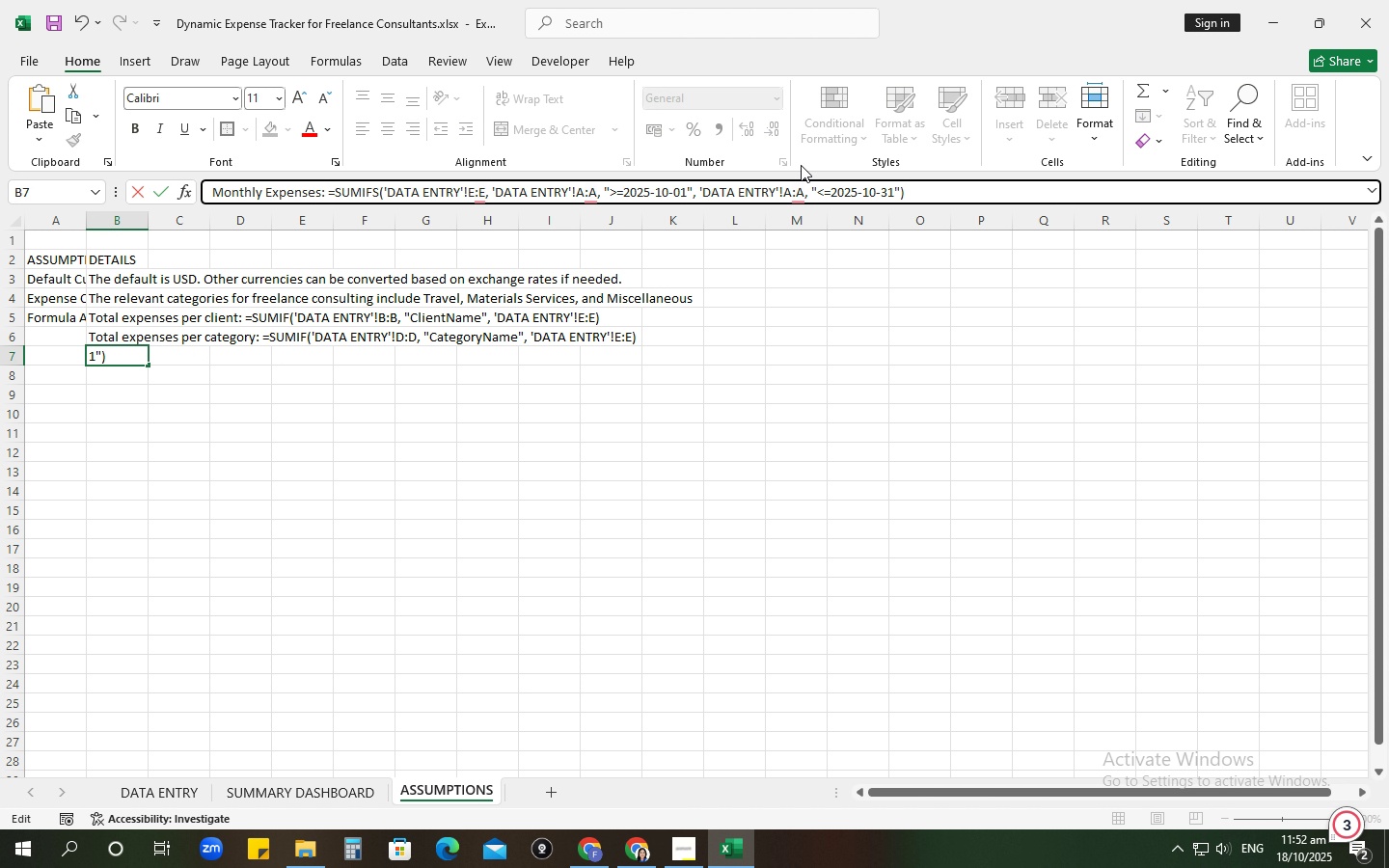 
key(Enter)
 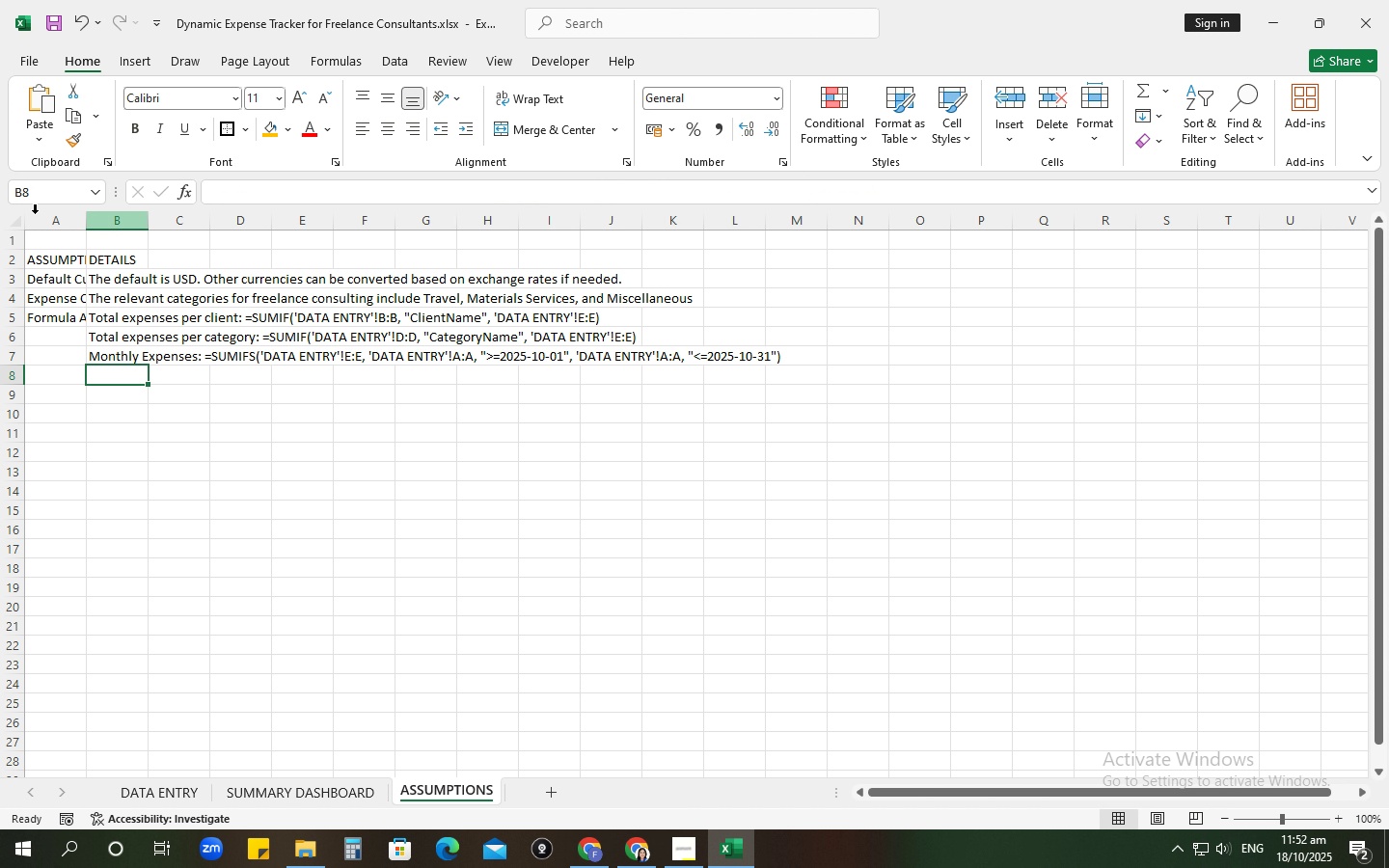 
left_click_drag(start_coordinate=[147, 219], to_coordinate=[414, 229])
 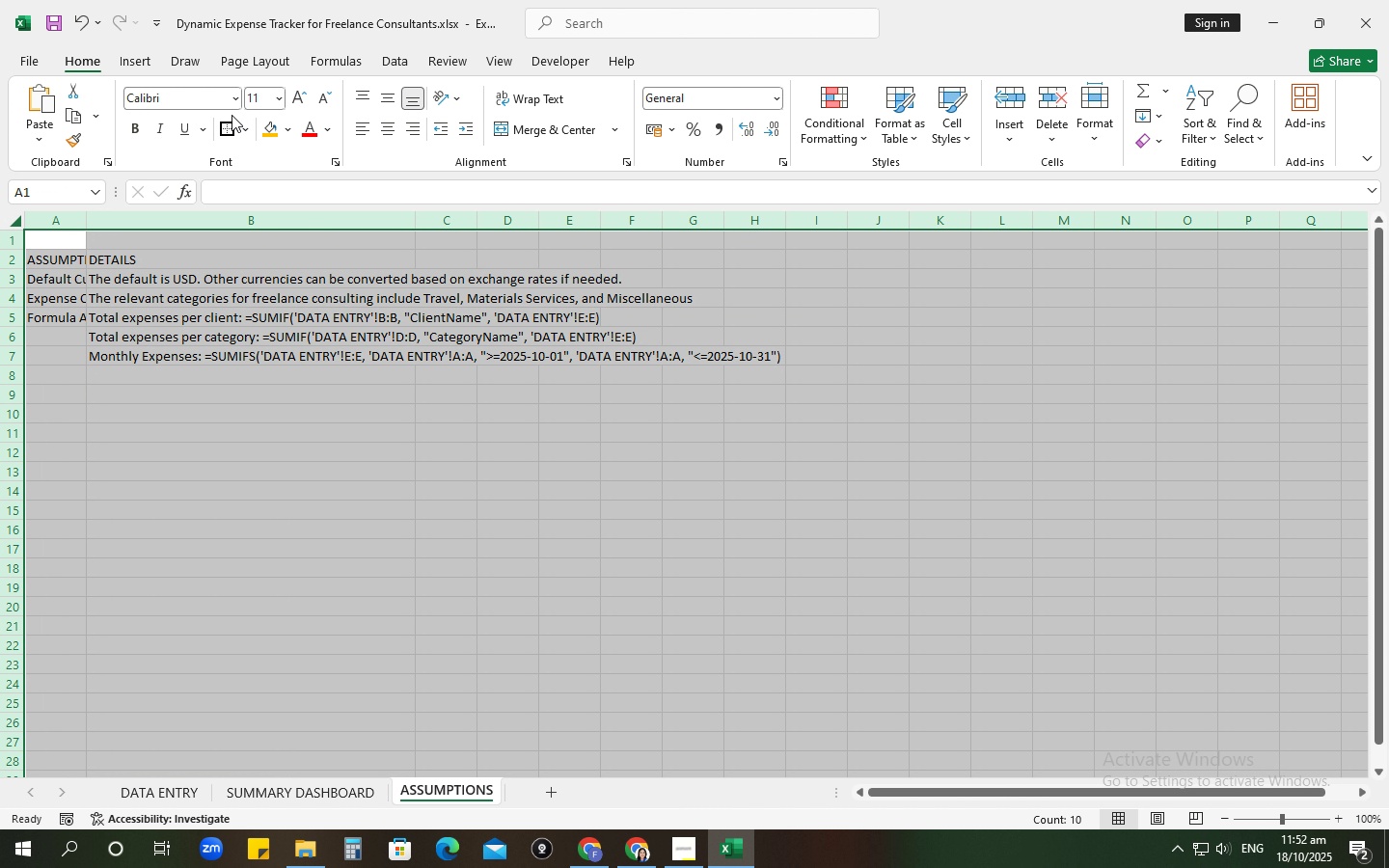 
left_click([238, 102])
 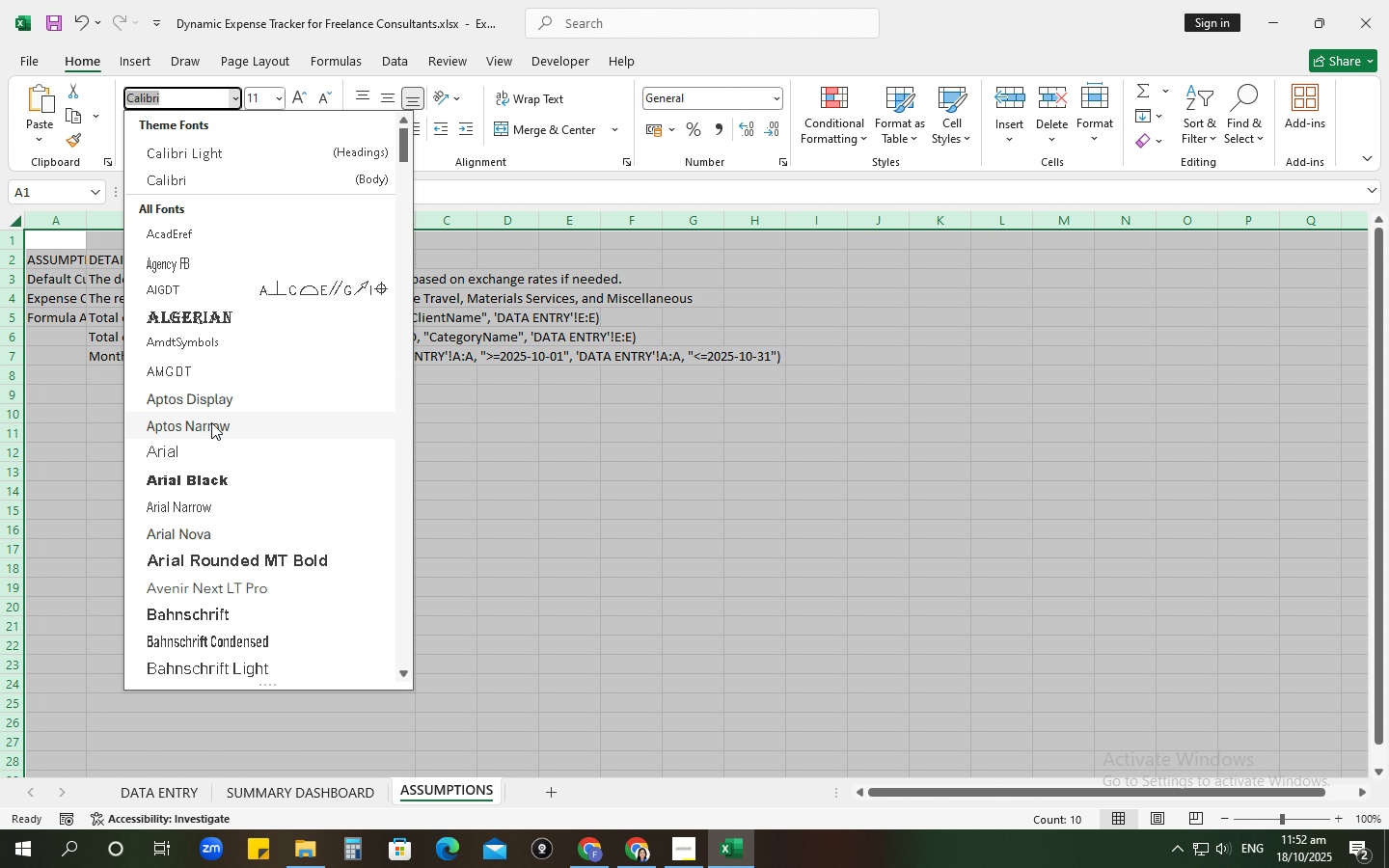 
left_click([211, 422])
 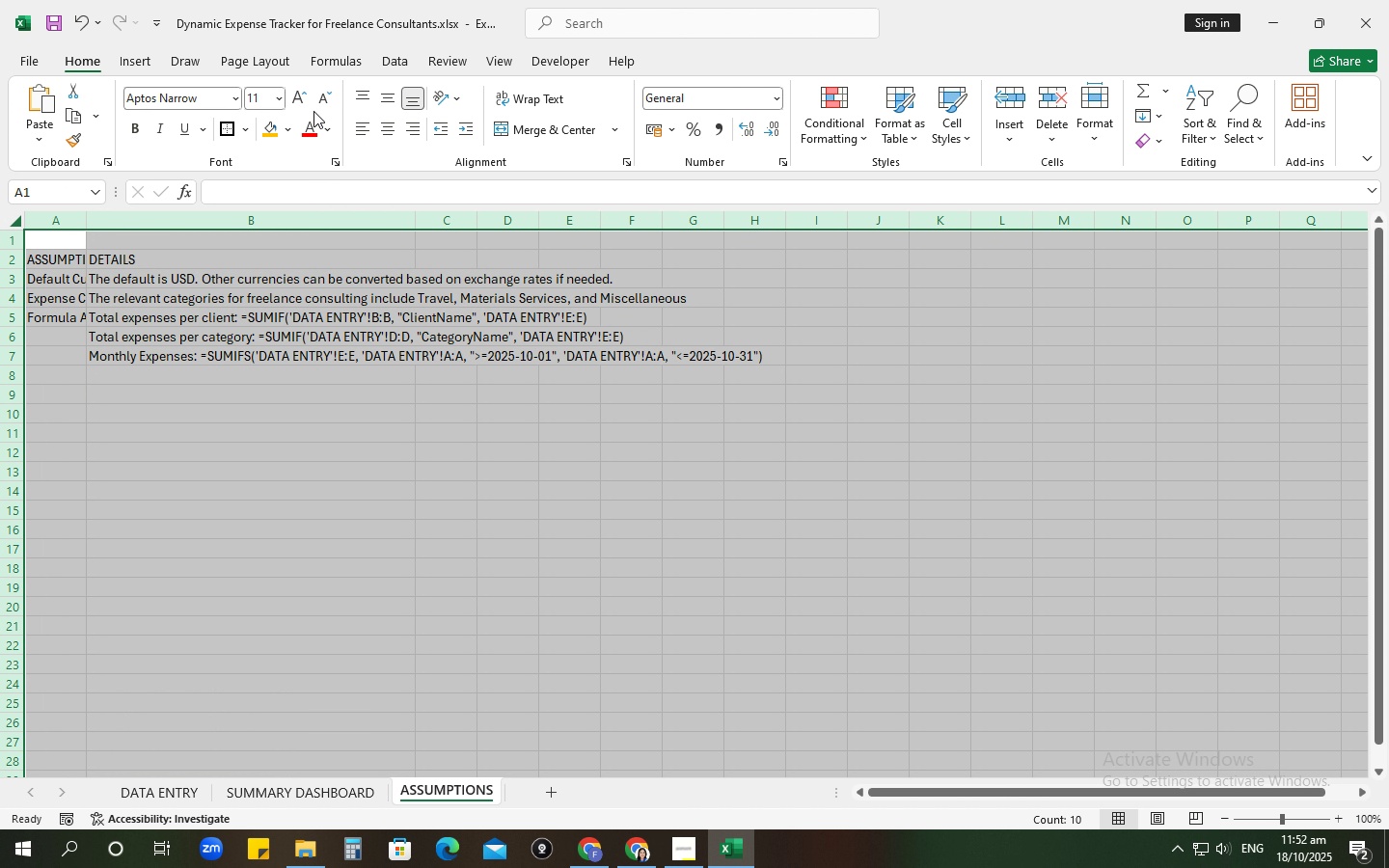 
left_click([302, 101])
 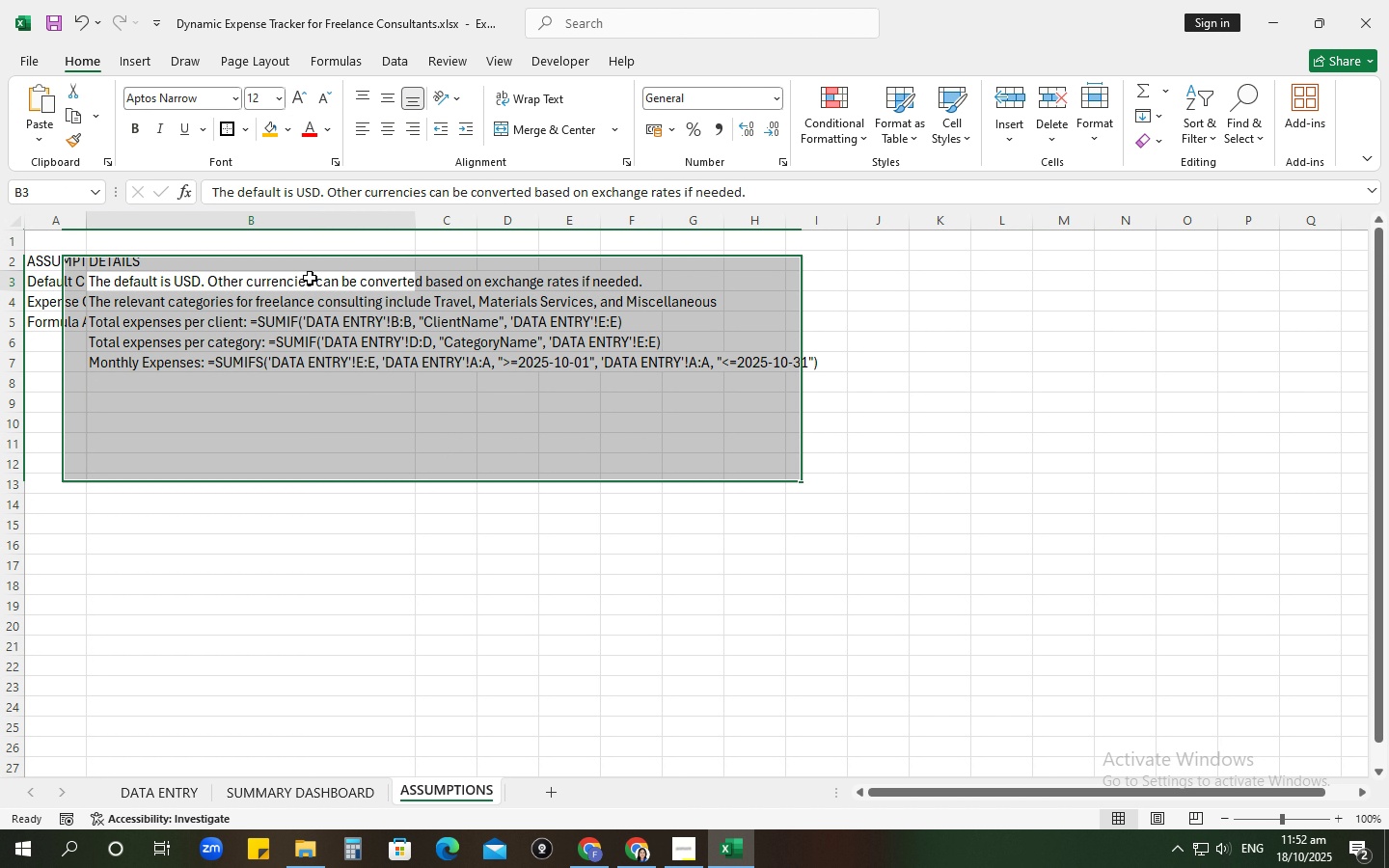 
left_click([310, 278])
 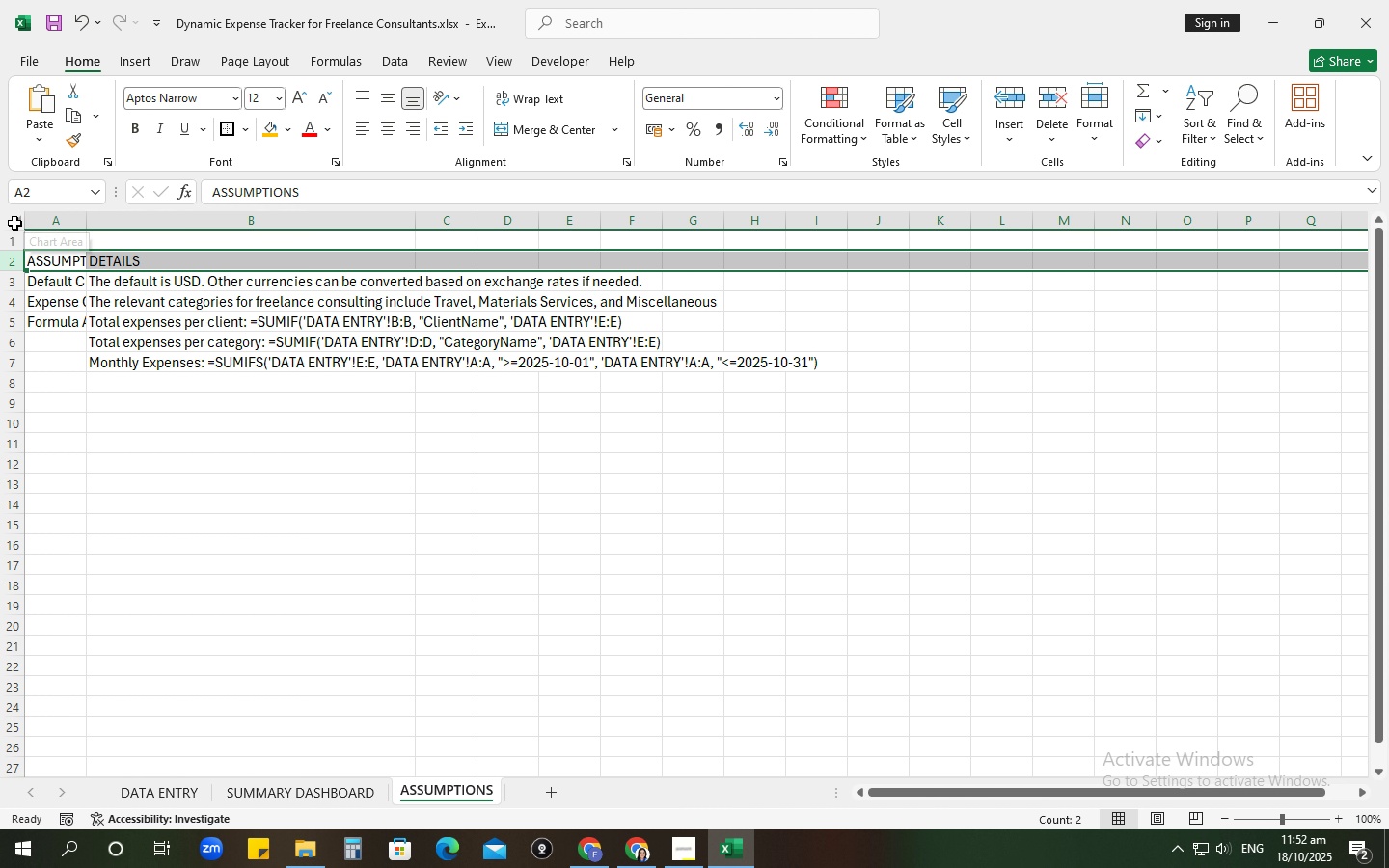 
left_click([236, 100])
 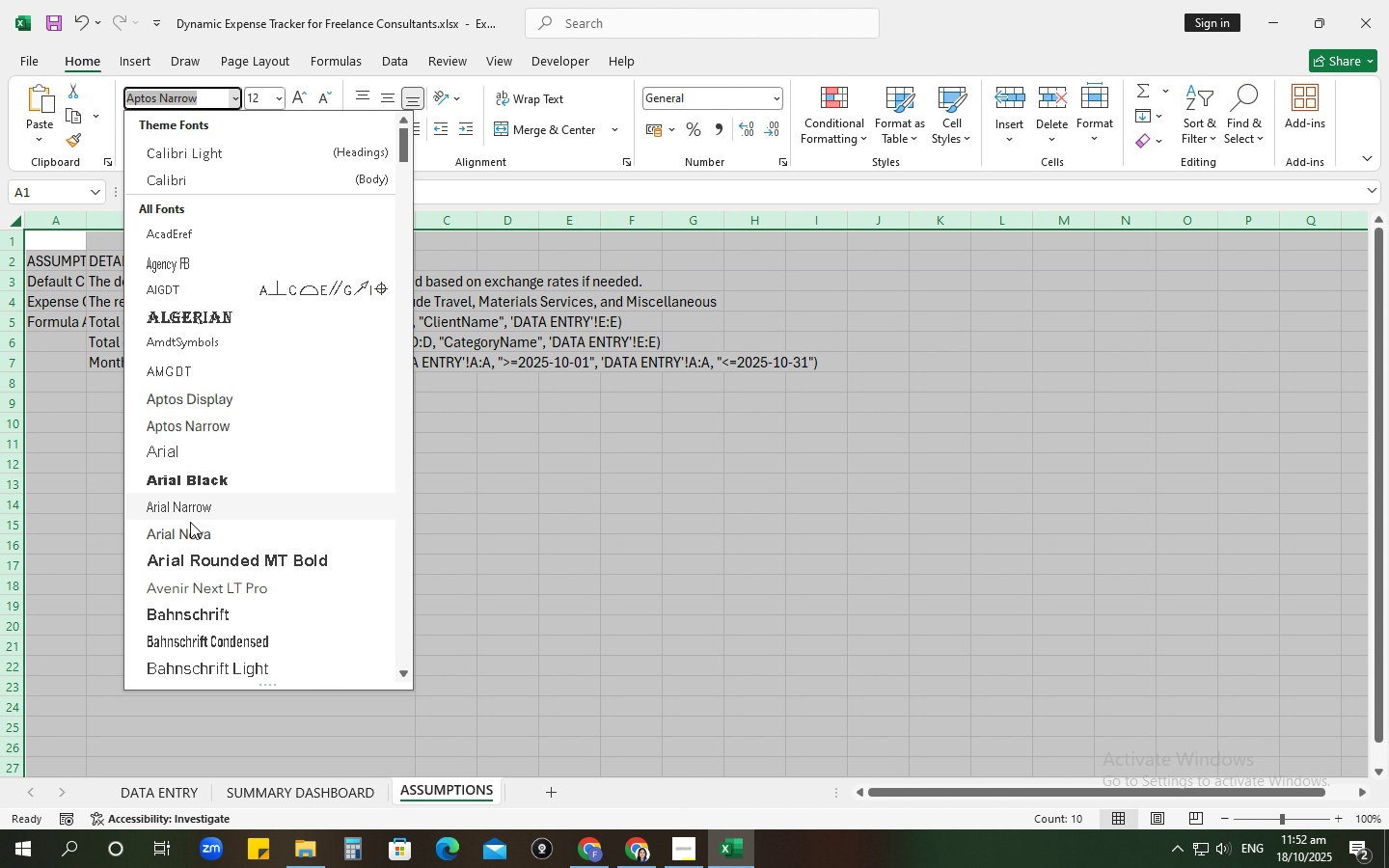 
left_click([192, 531])
 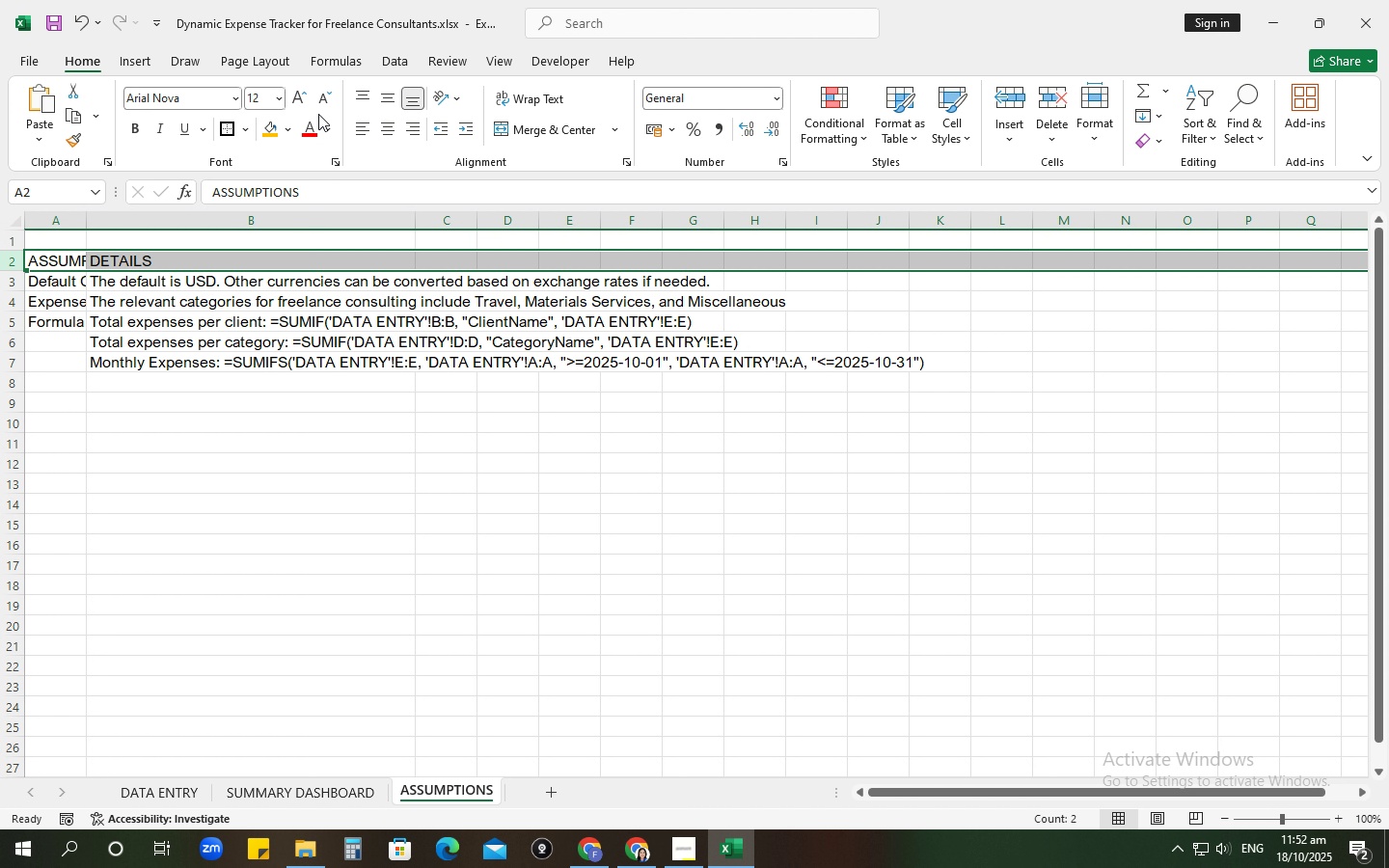 
left_click([238, 97])
 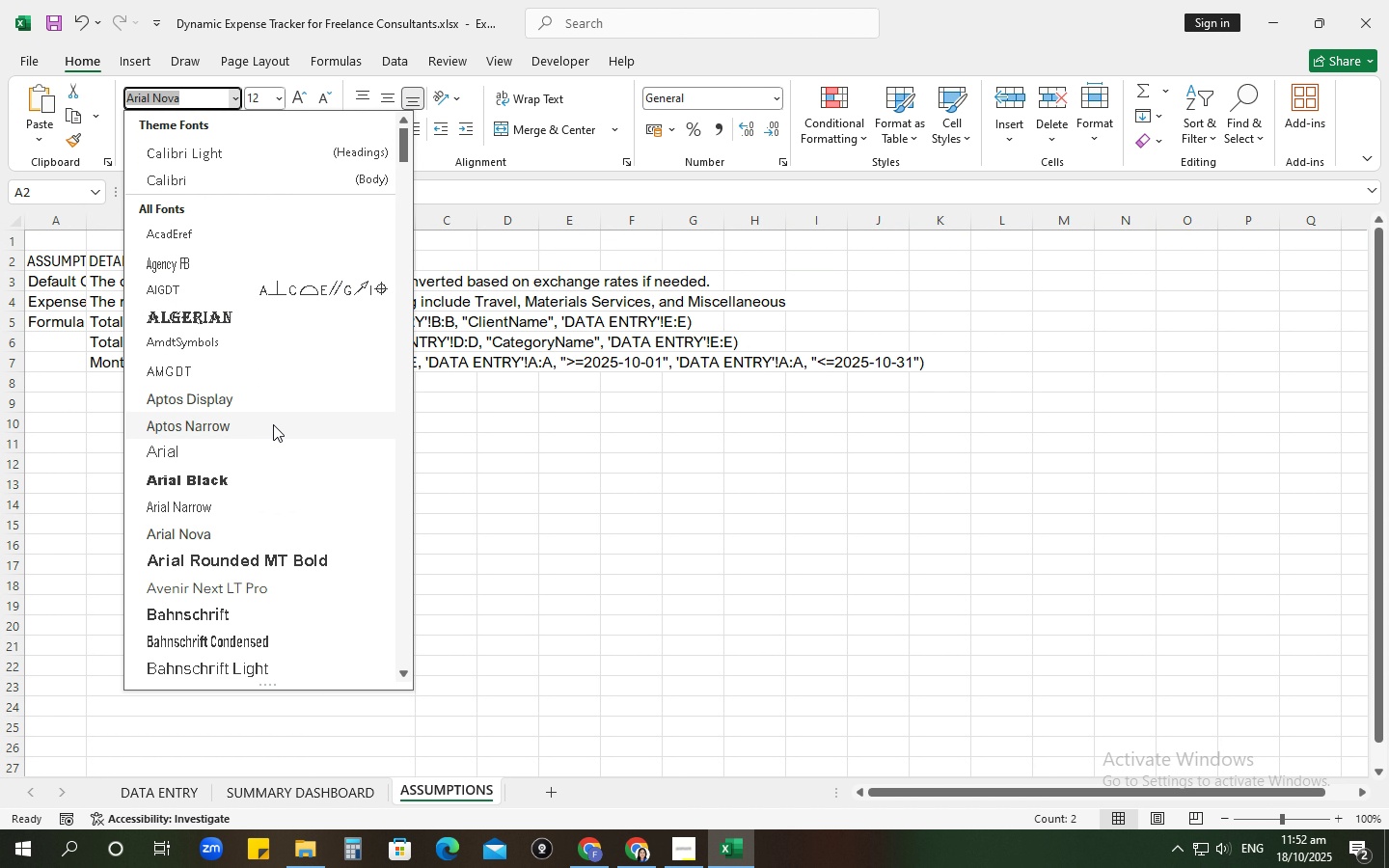 
scroll: coordinate [274, 426], scroll_direction: down, amount: 5.0
 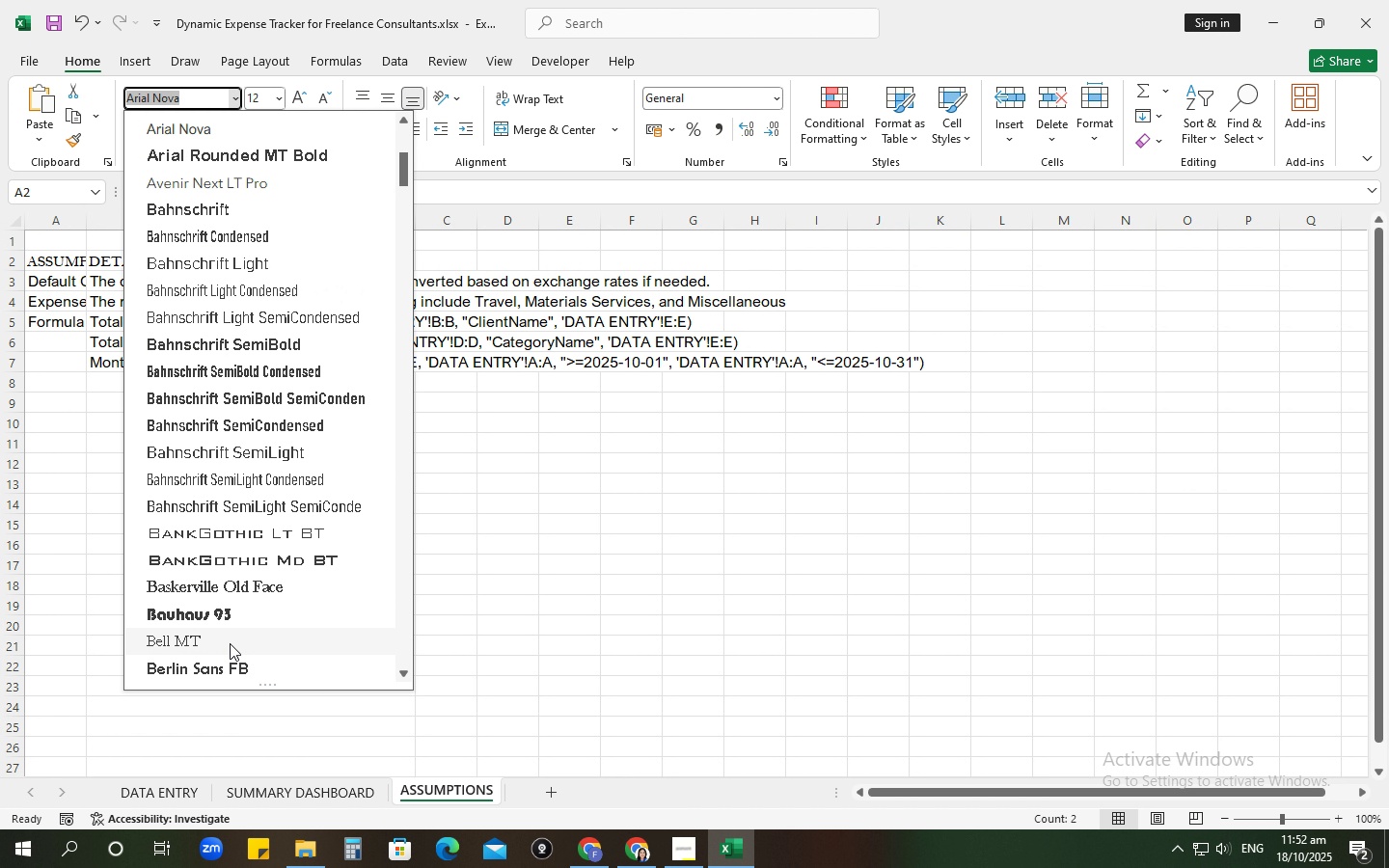 
left_click([230, 643])
 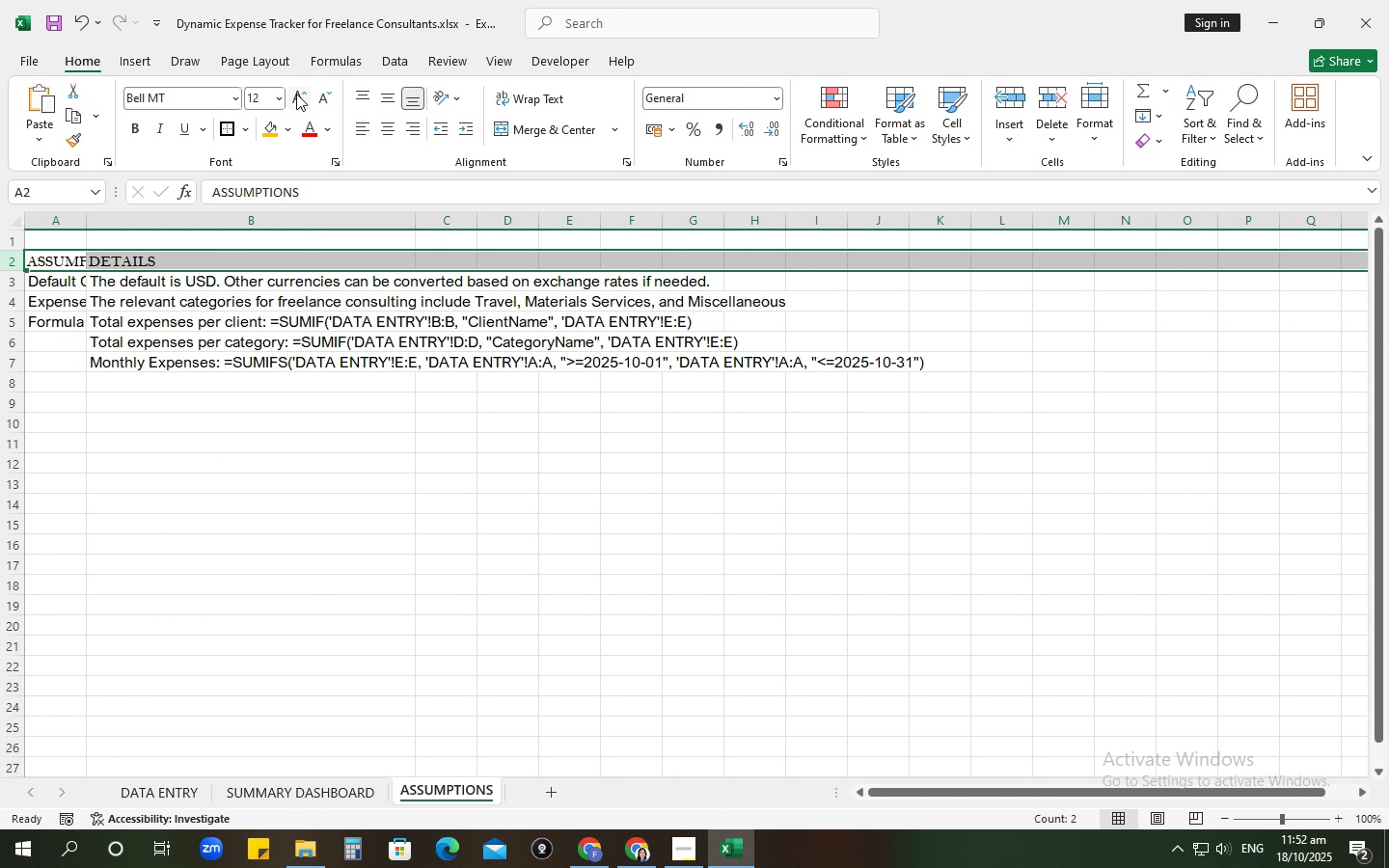 
left_click([297, 94])
 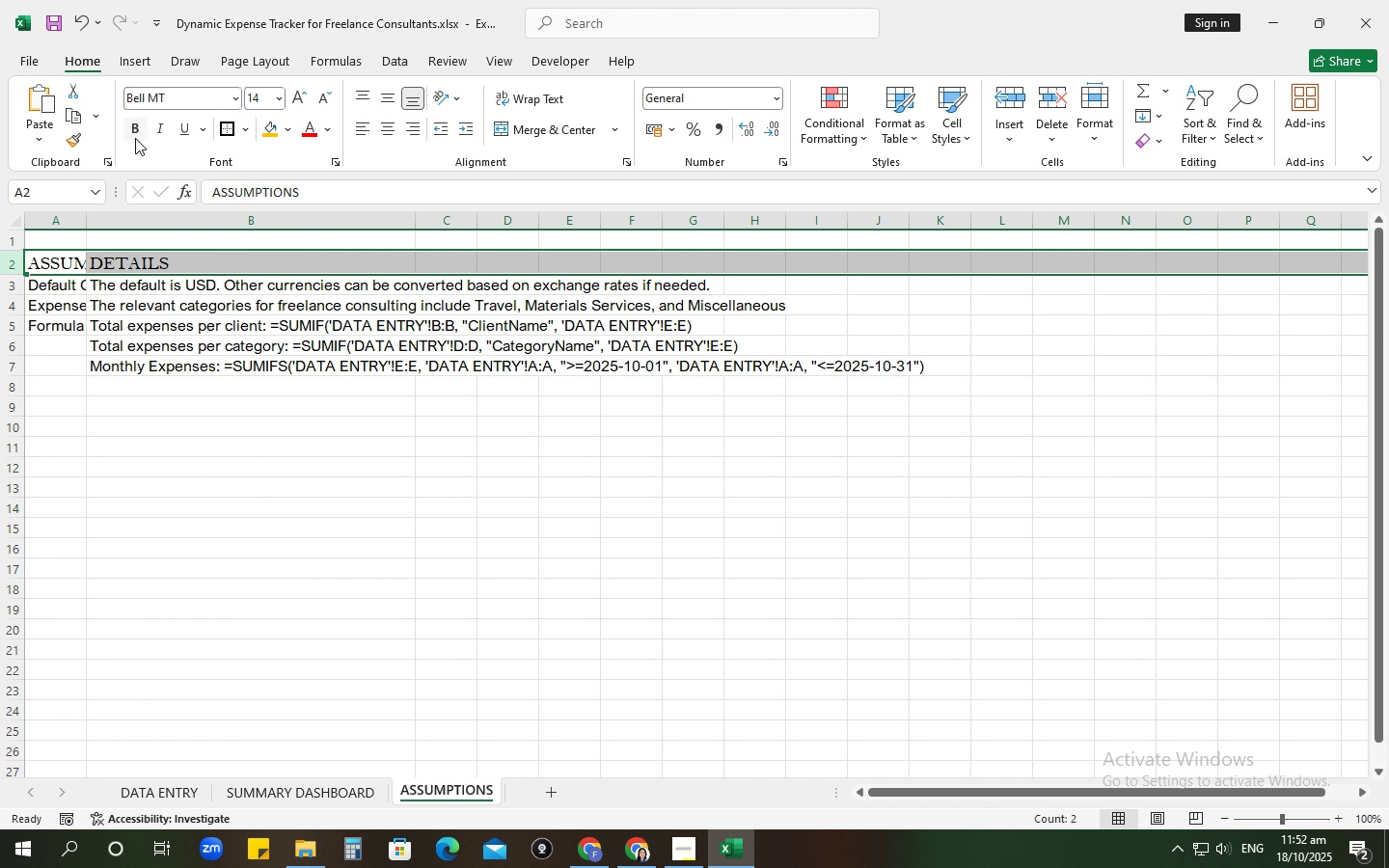 
left_click([132, 129])
 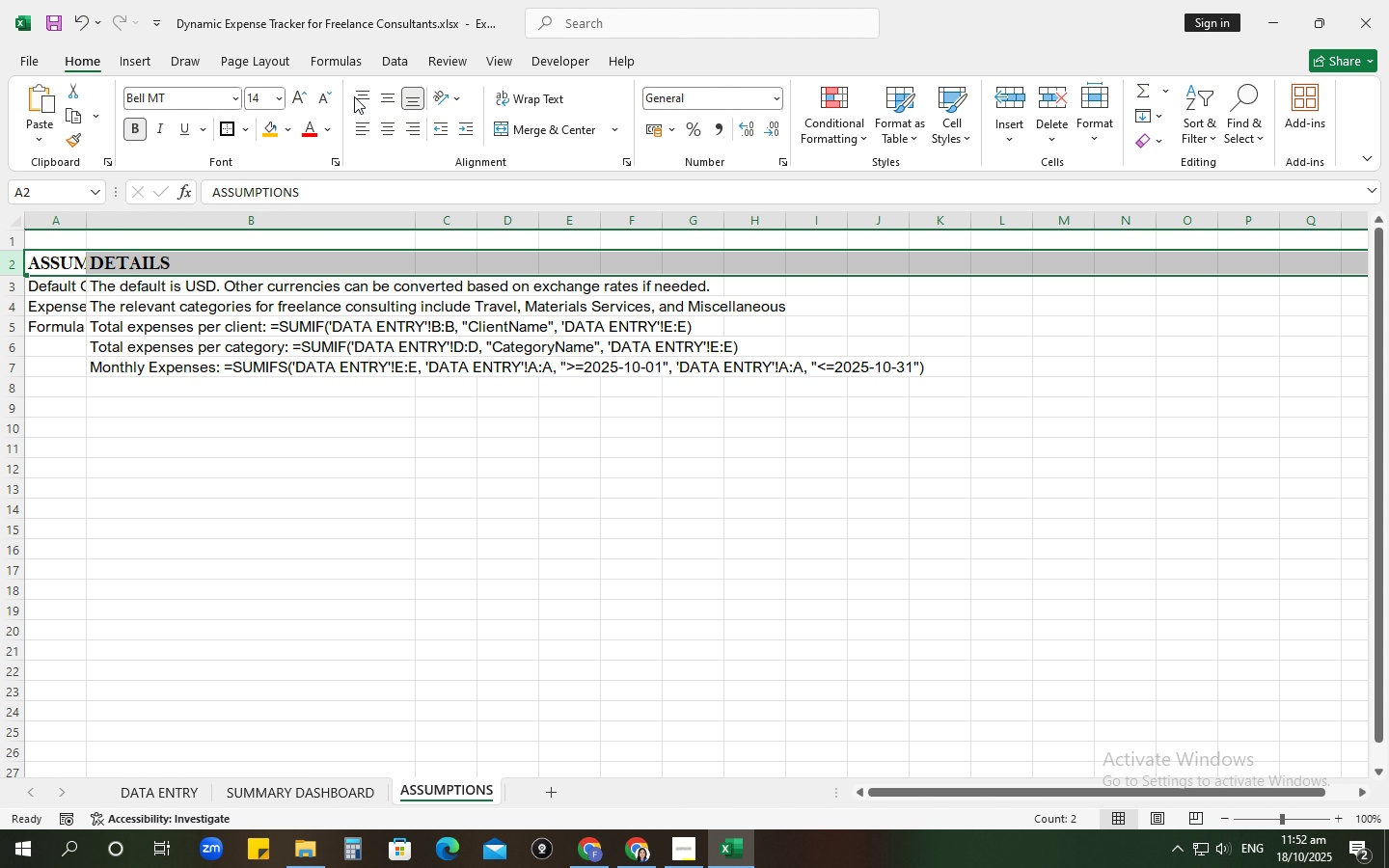 
left_click([391, 125])
 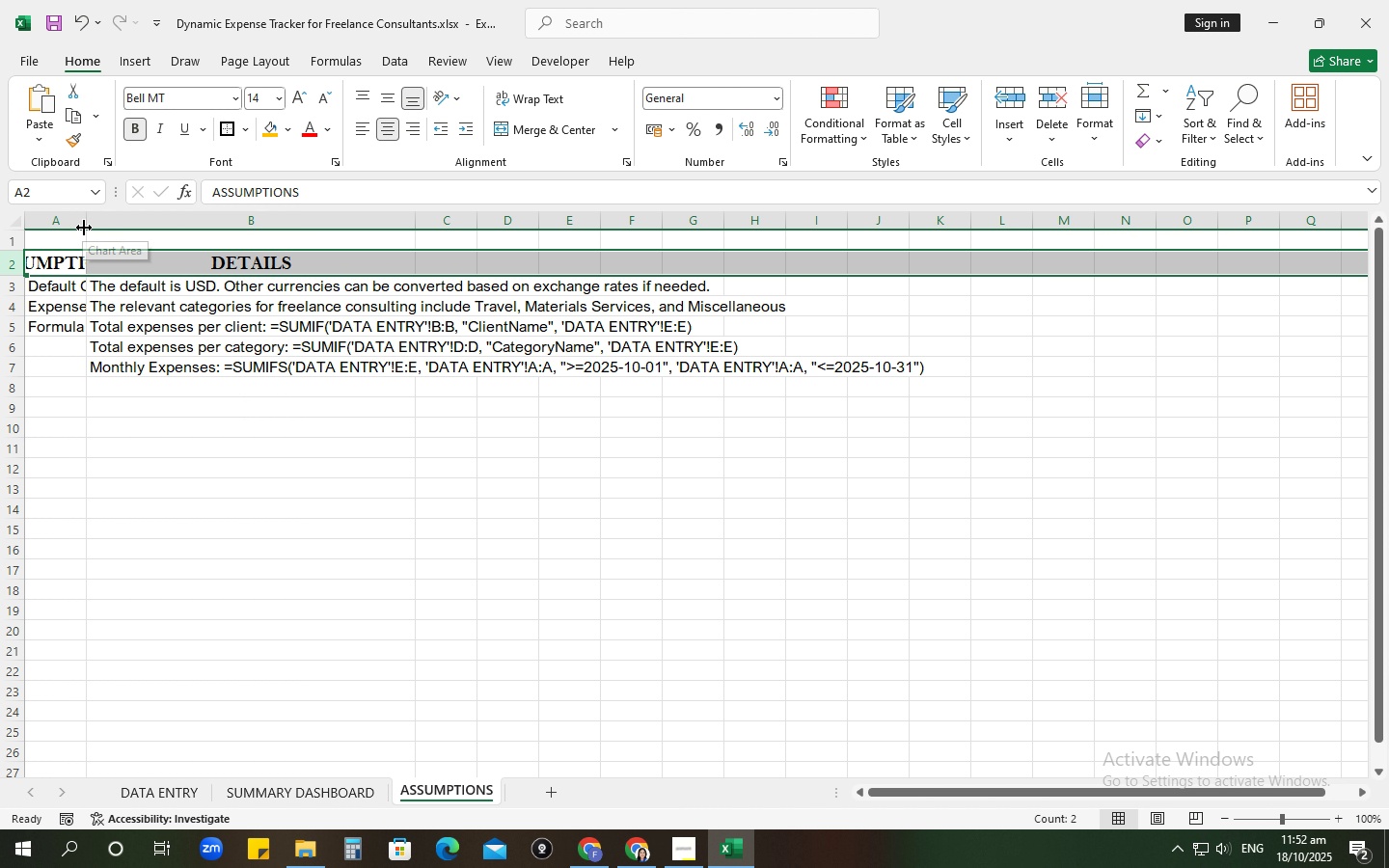 
double_click([84, 228])
 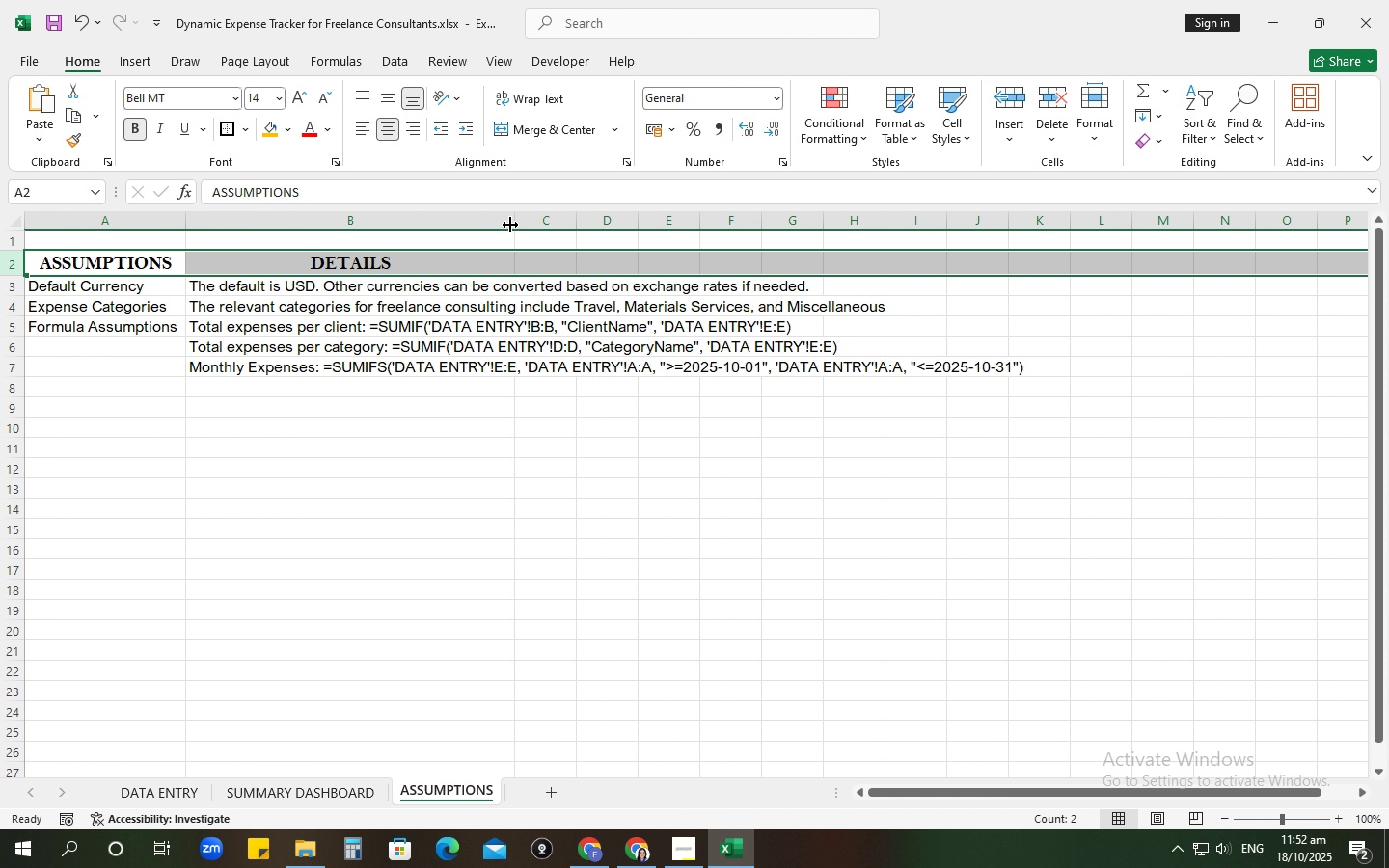 
left_click_drag(start_coordinate=[518, 223], to_coordinate=[657, 232])
 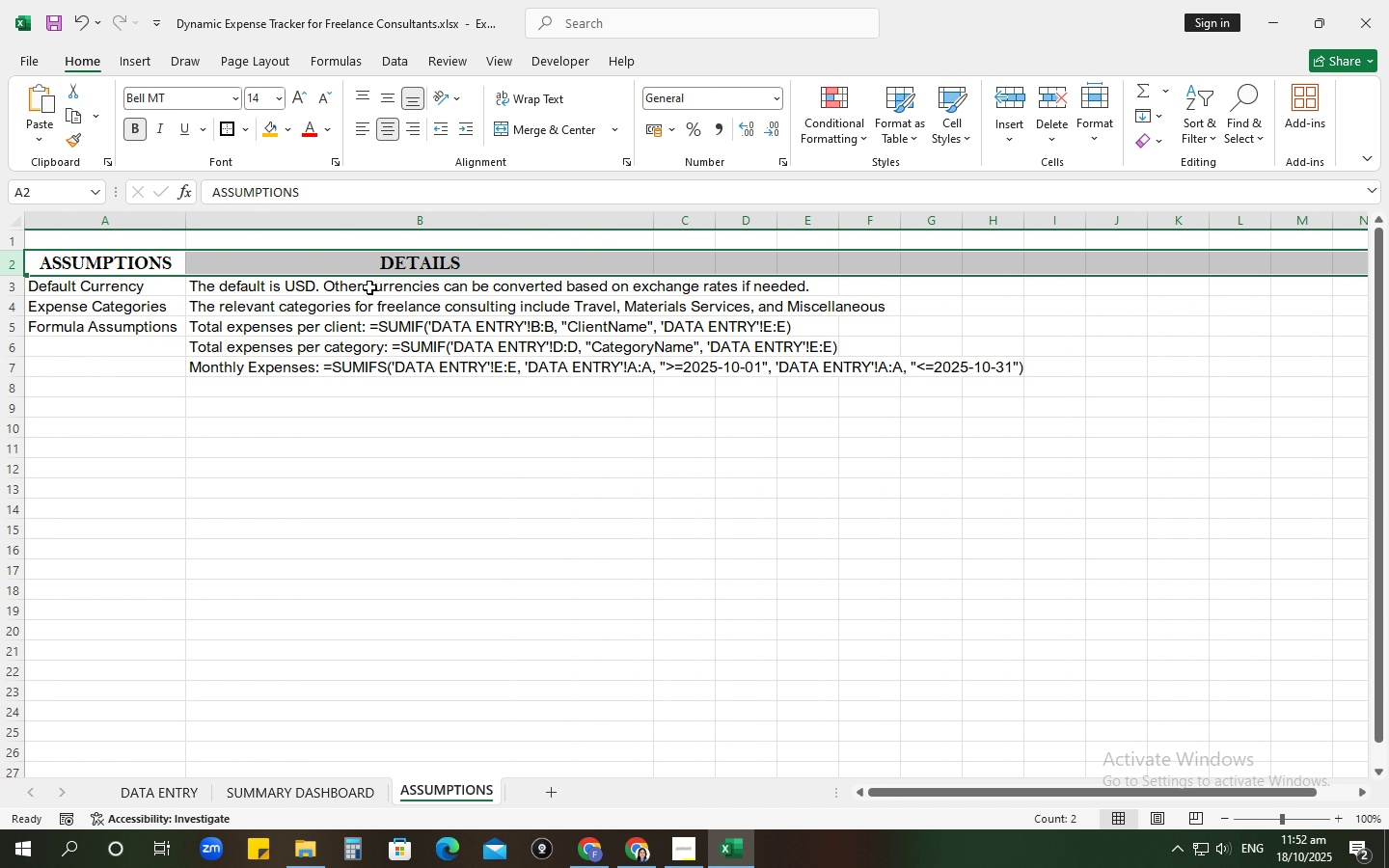 
left_click_drag(start_coordinate=[369, 286], to_coordinate=[408, 366])
 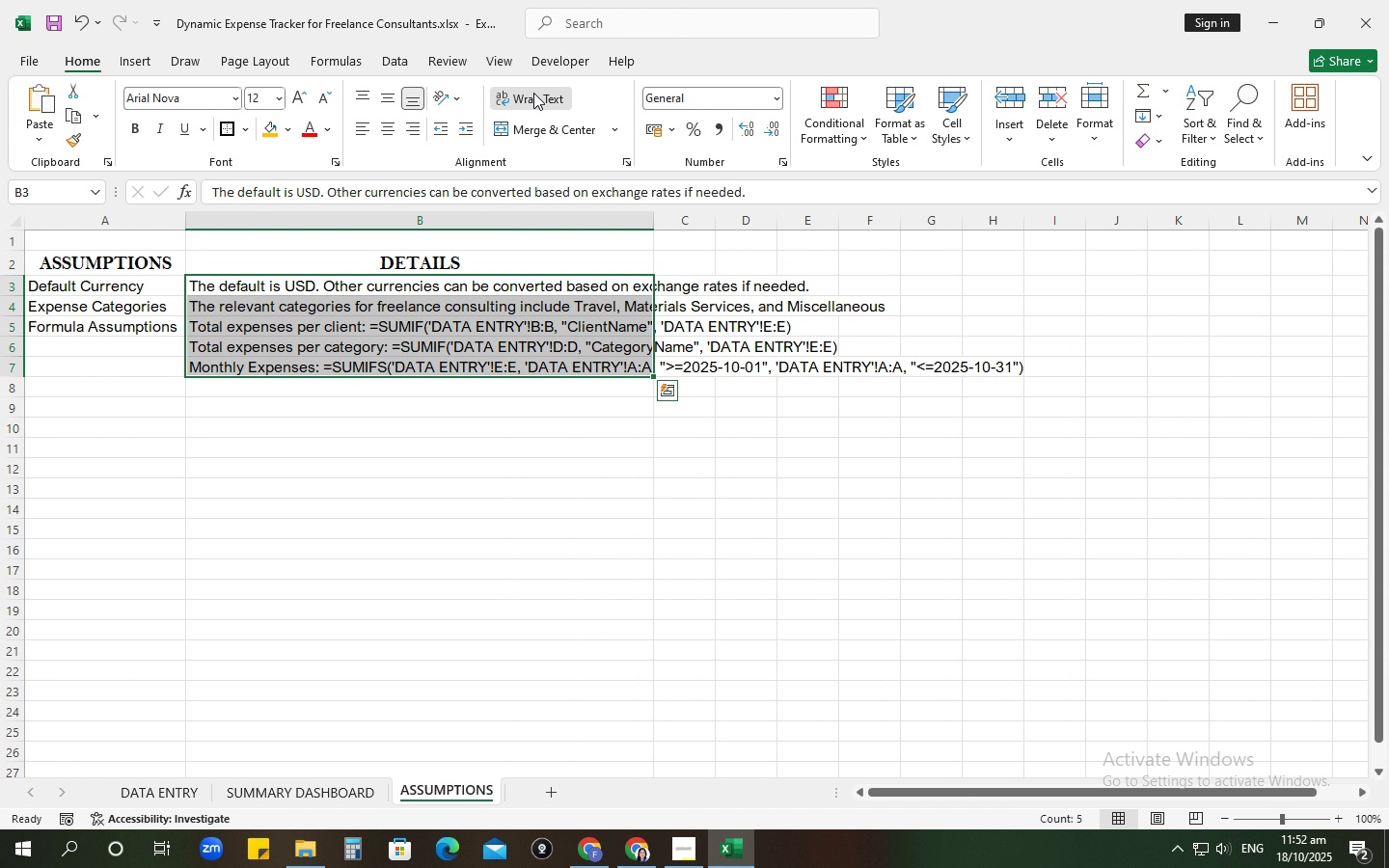 
left_click([533, 93])
 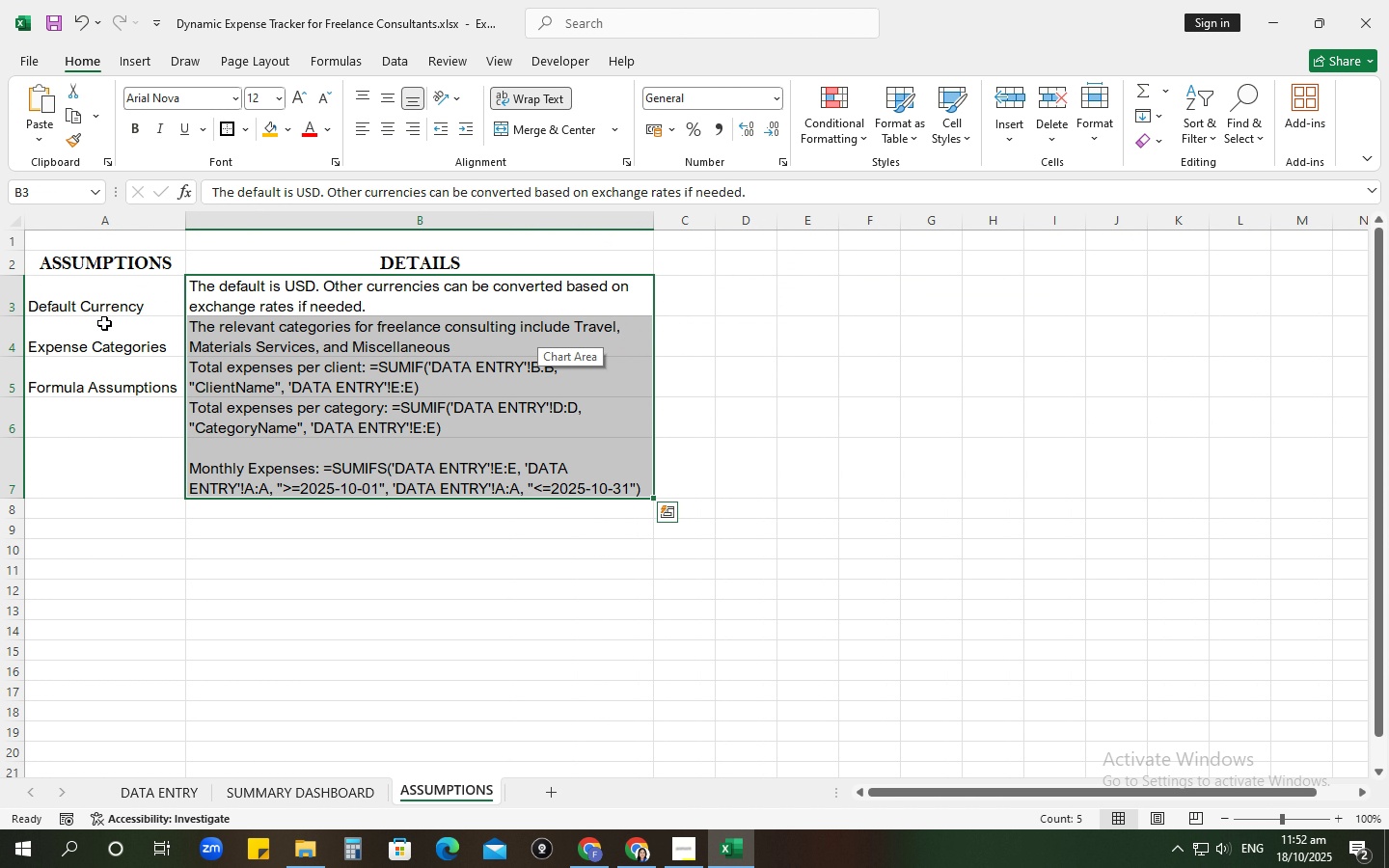 
left_click([101, 320])
 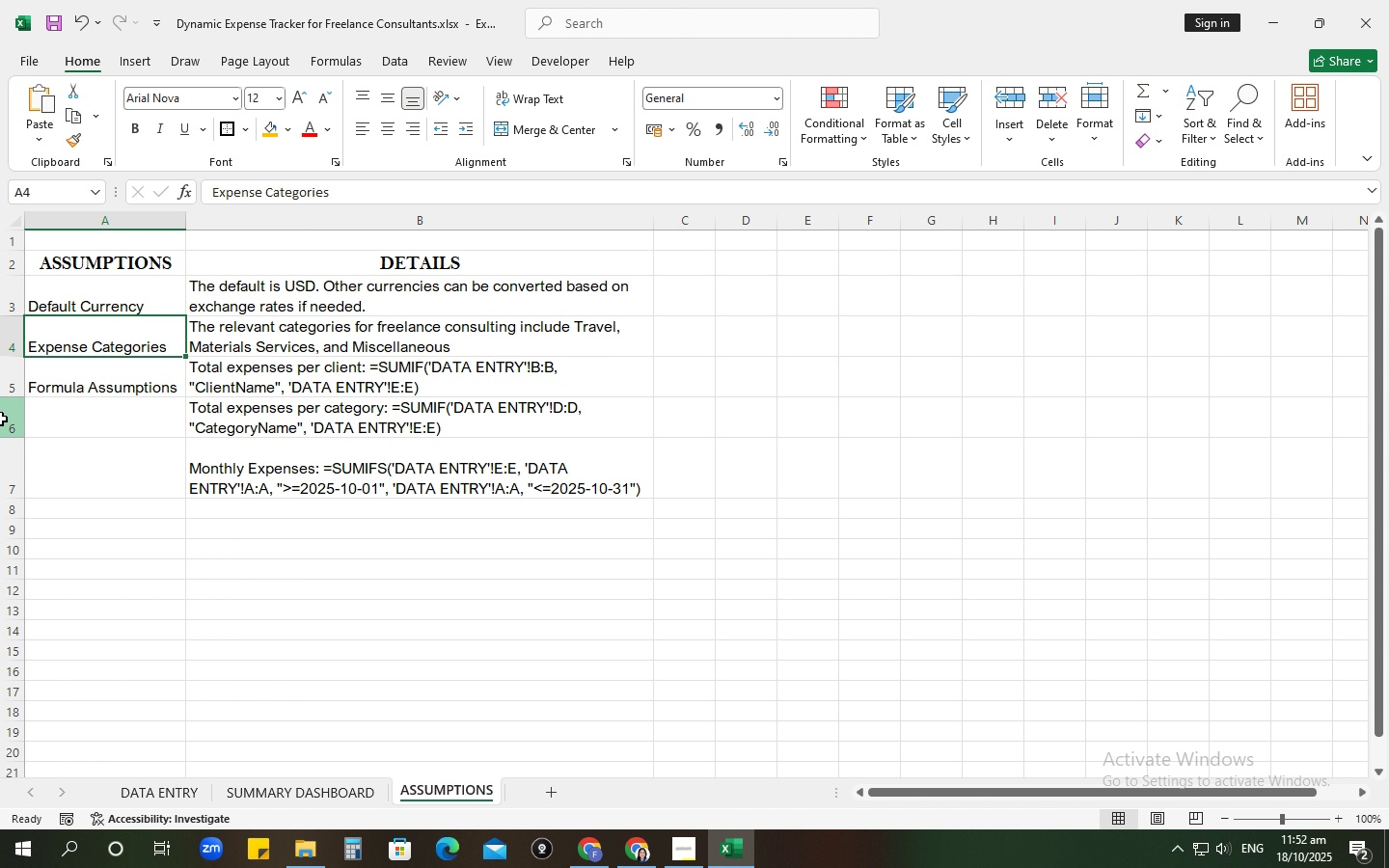 
left_click([0, 419])
 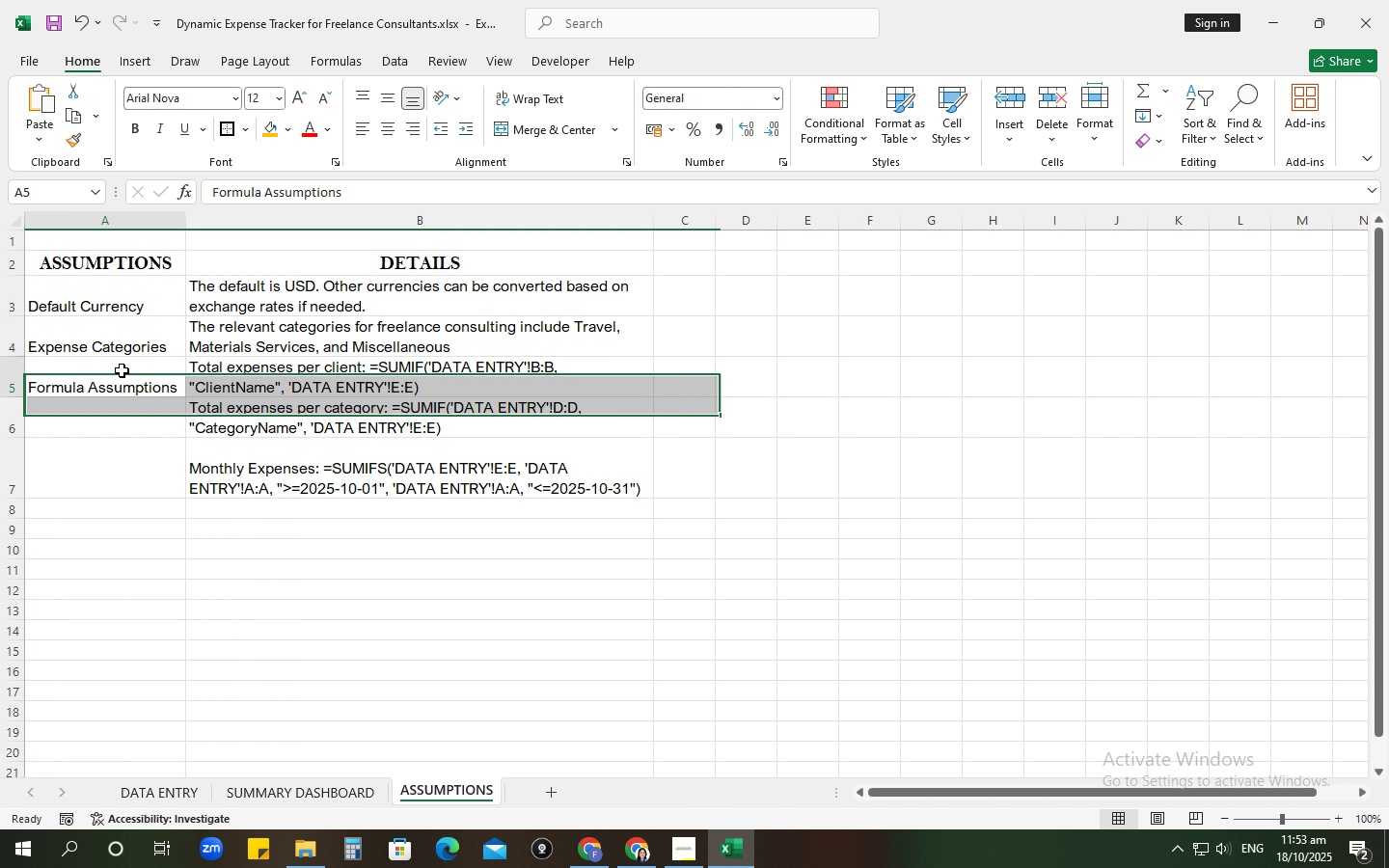 
left_click_drag(start_coordinate=[122, 370], to_coordinate=[137, 460])
 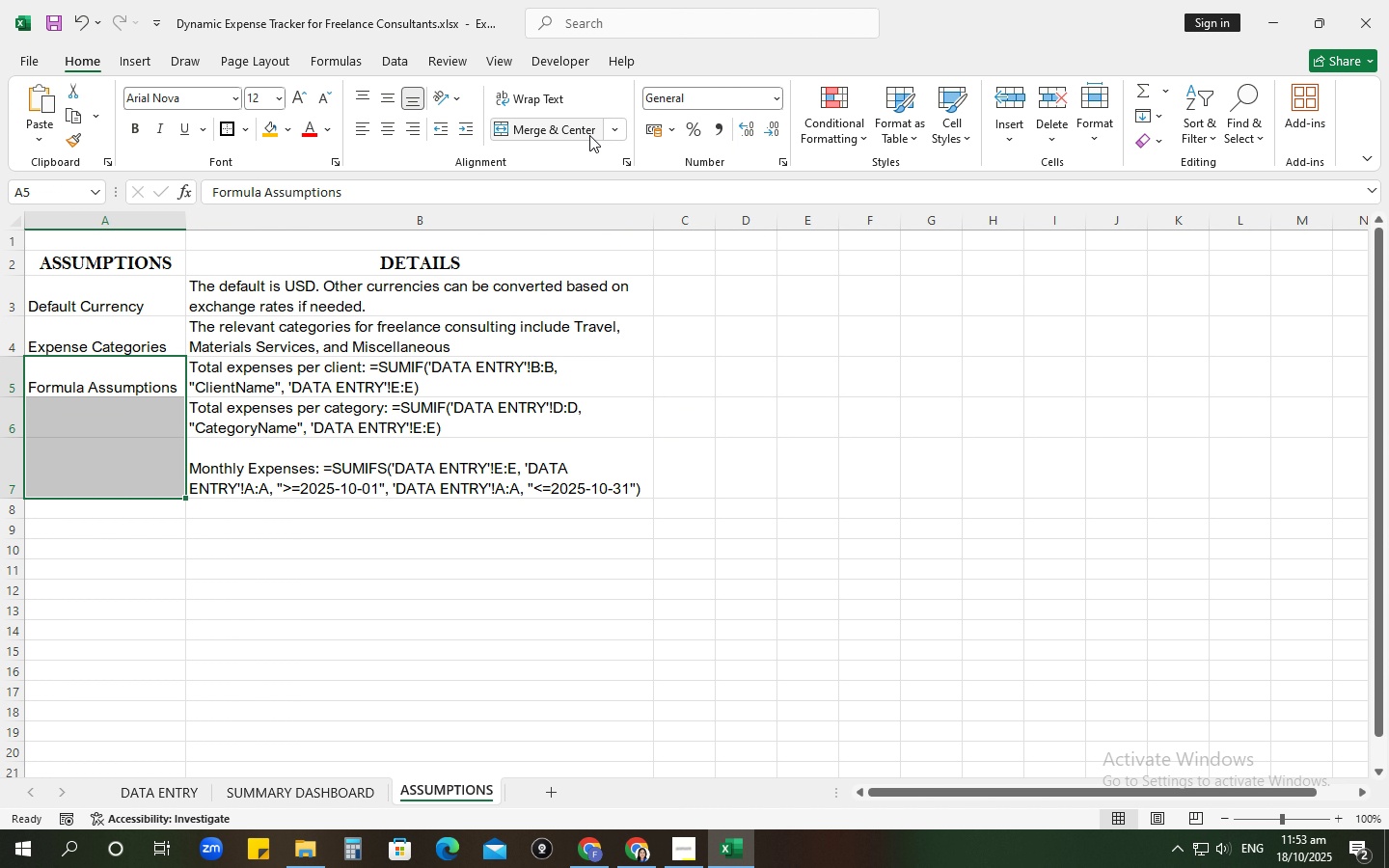 
left_click([582, 130])
 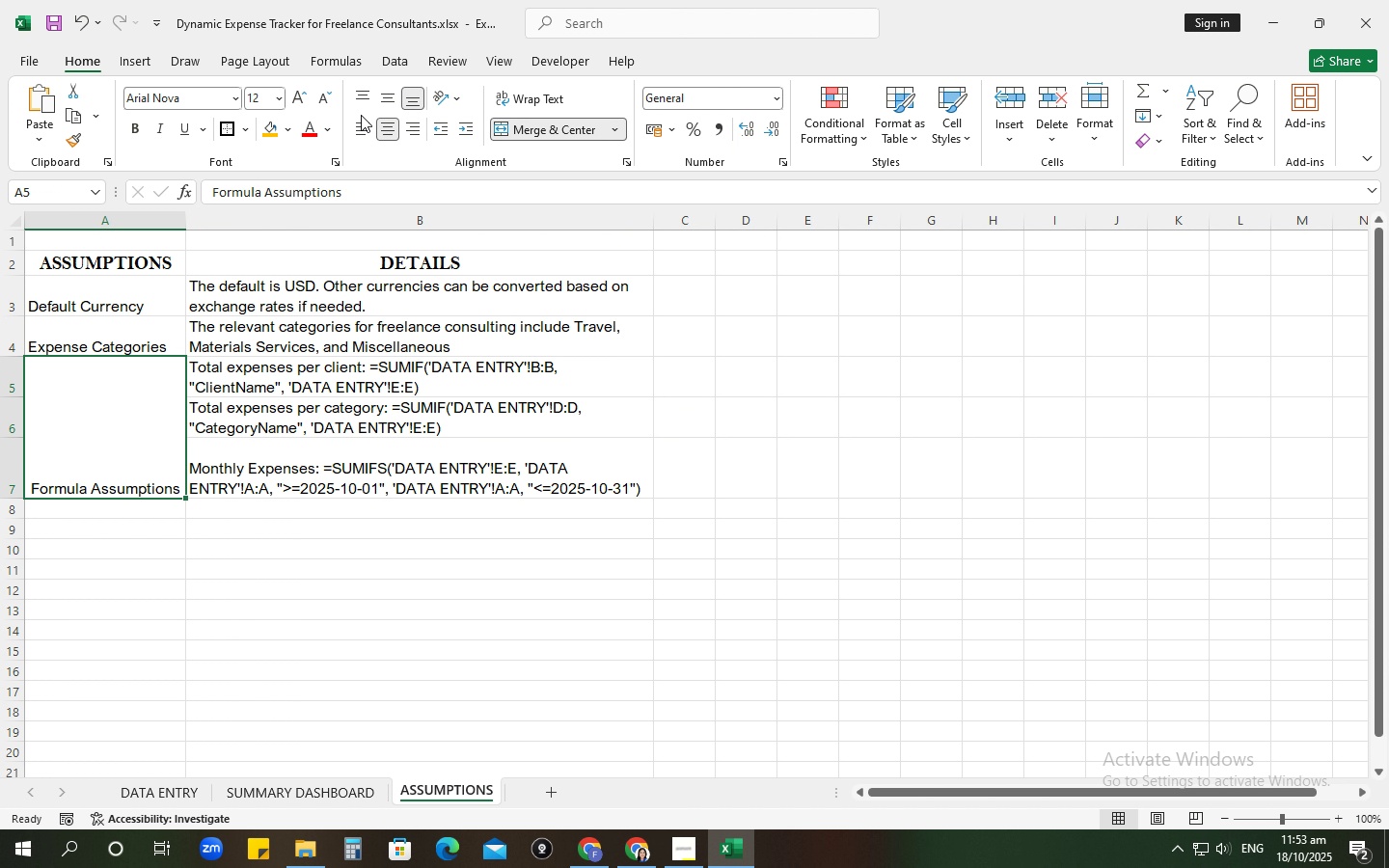 
left_click([366, 90])
 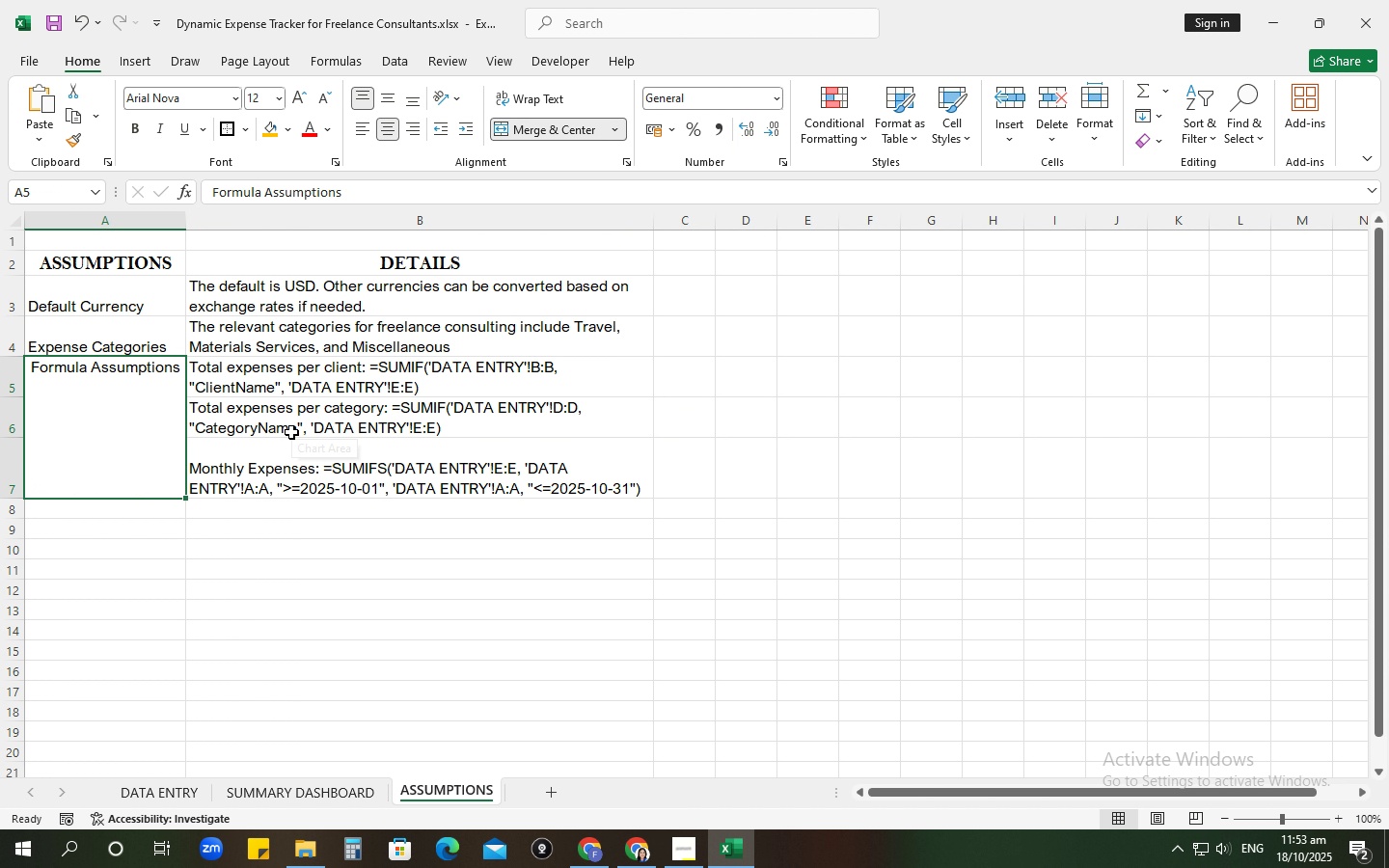 
left_click([291, 432])
 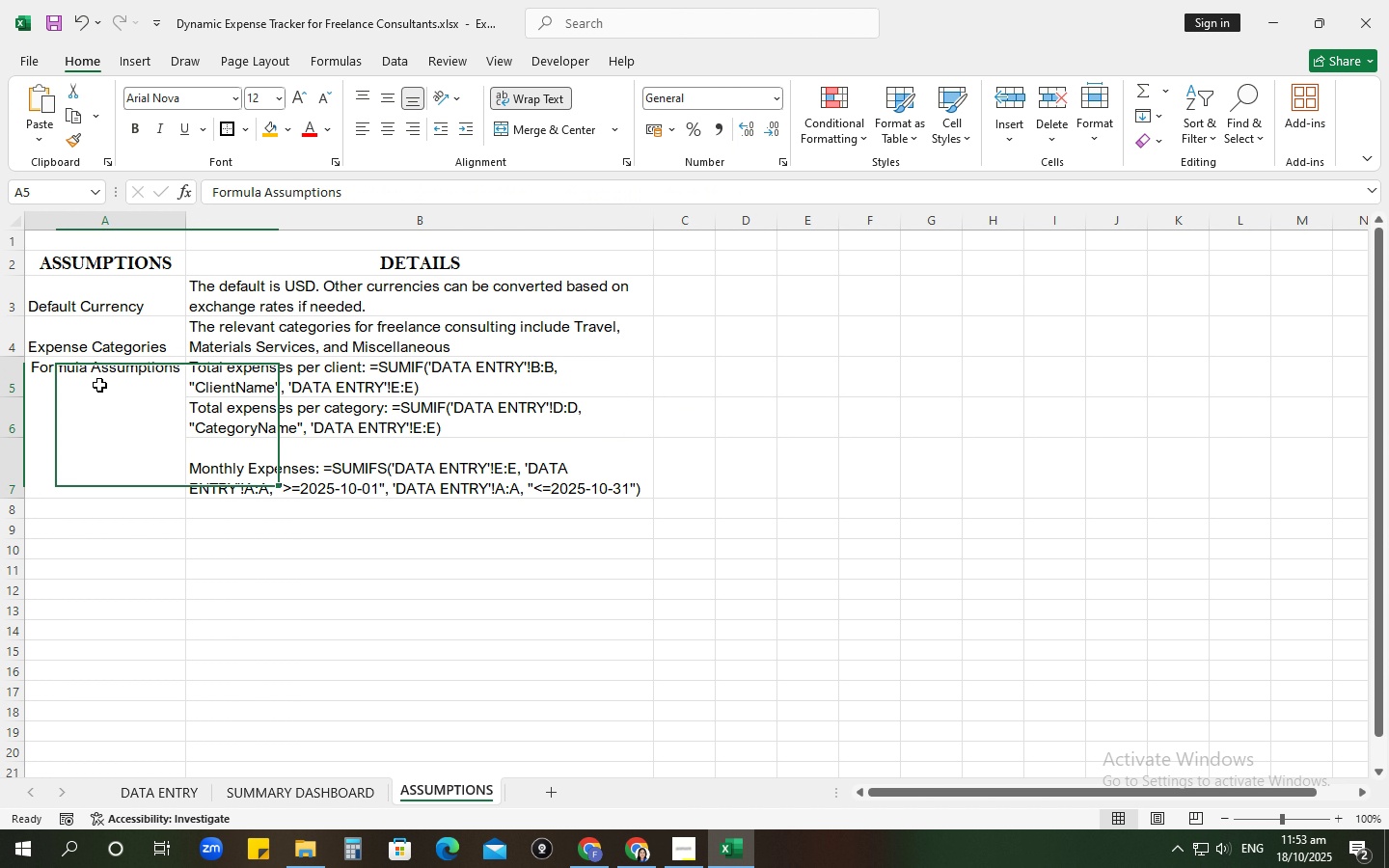 
left_click([99, 385])
 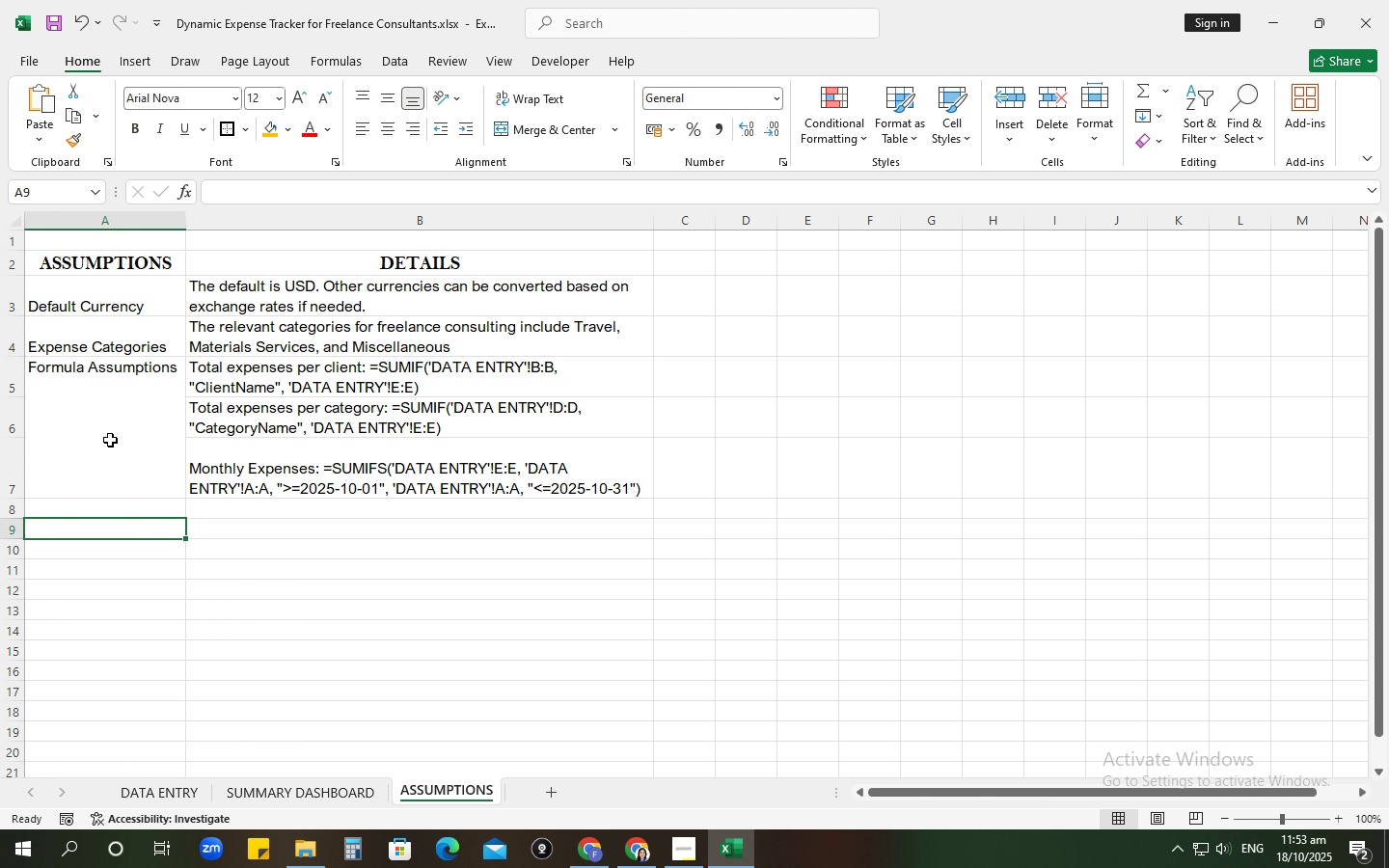 
wait(5.5)
 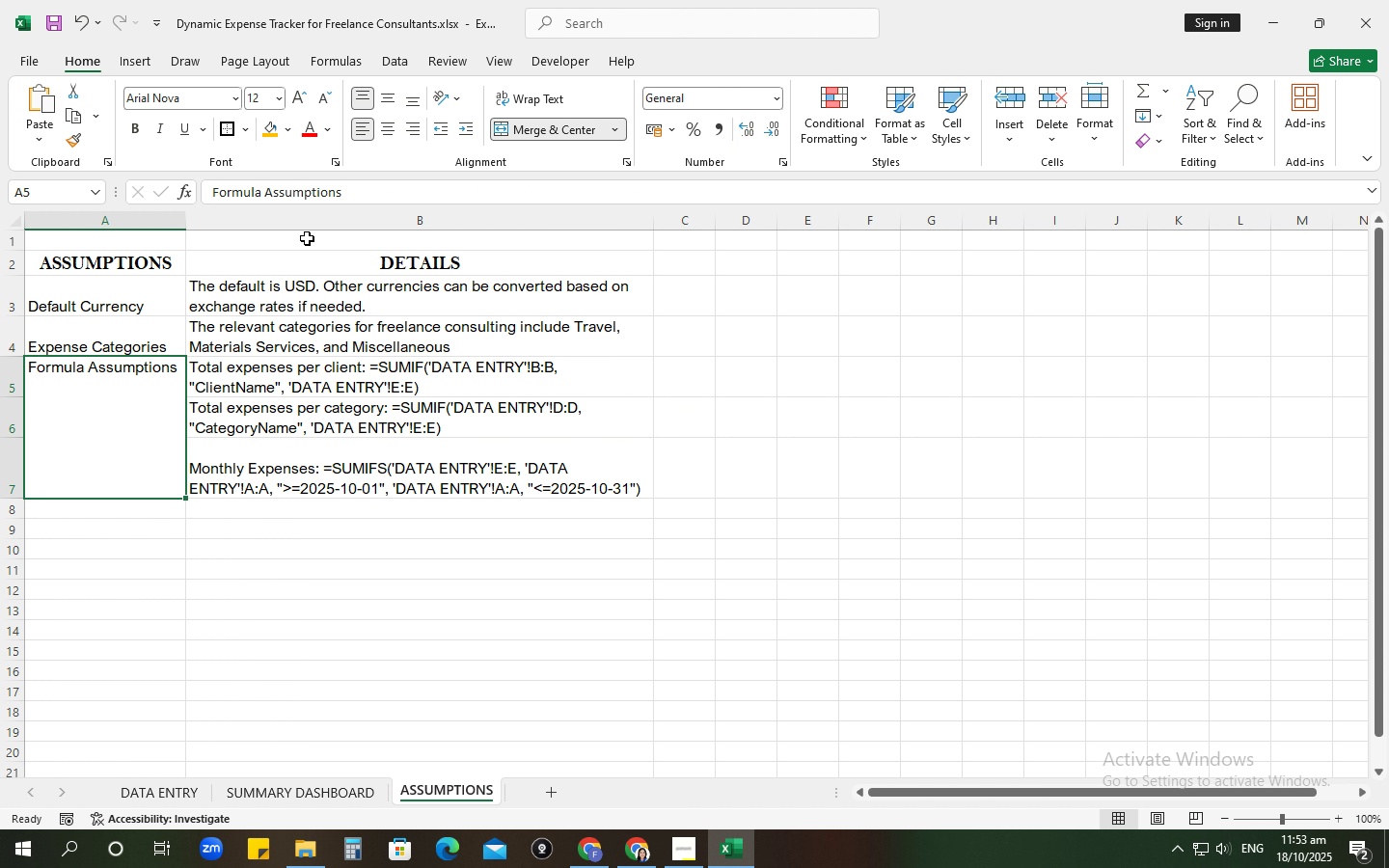 
left_click_drag(start_coordinate=[0, 259], to_coordinate=[43, 483])
 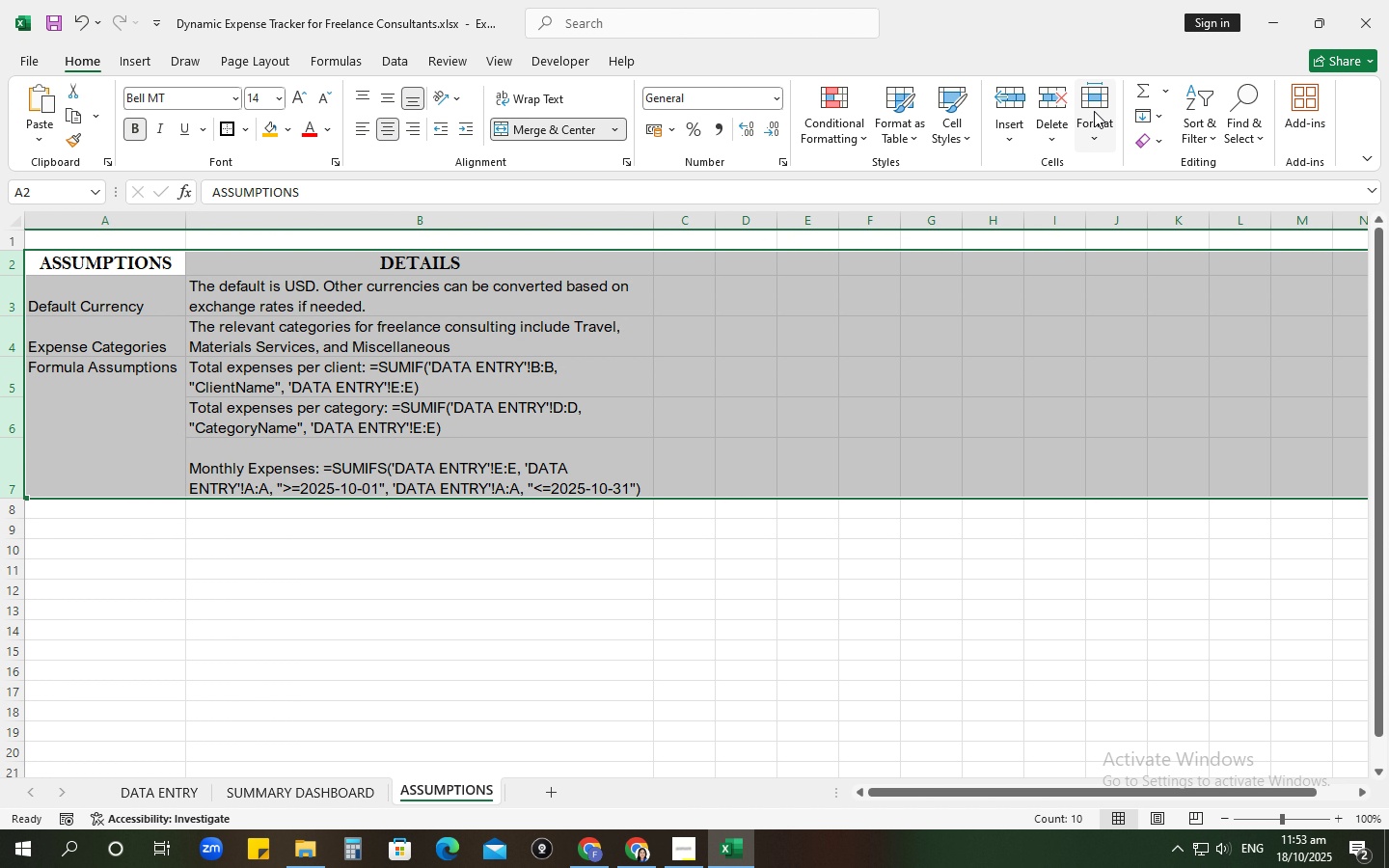 
left_click([1094, 110])
 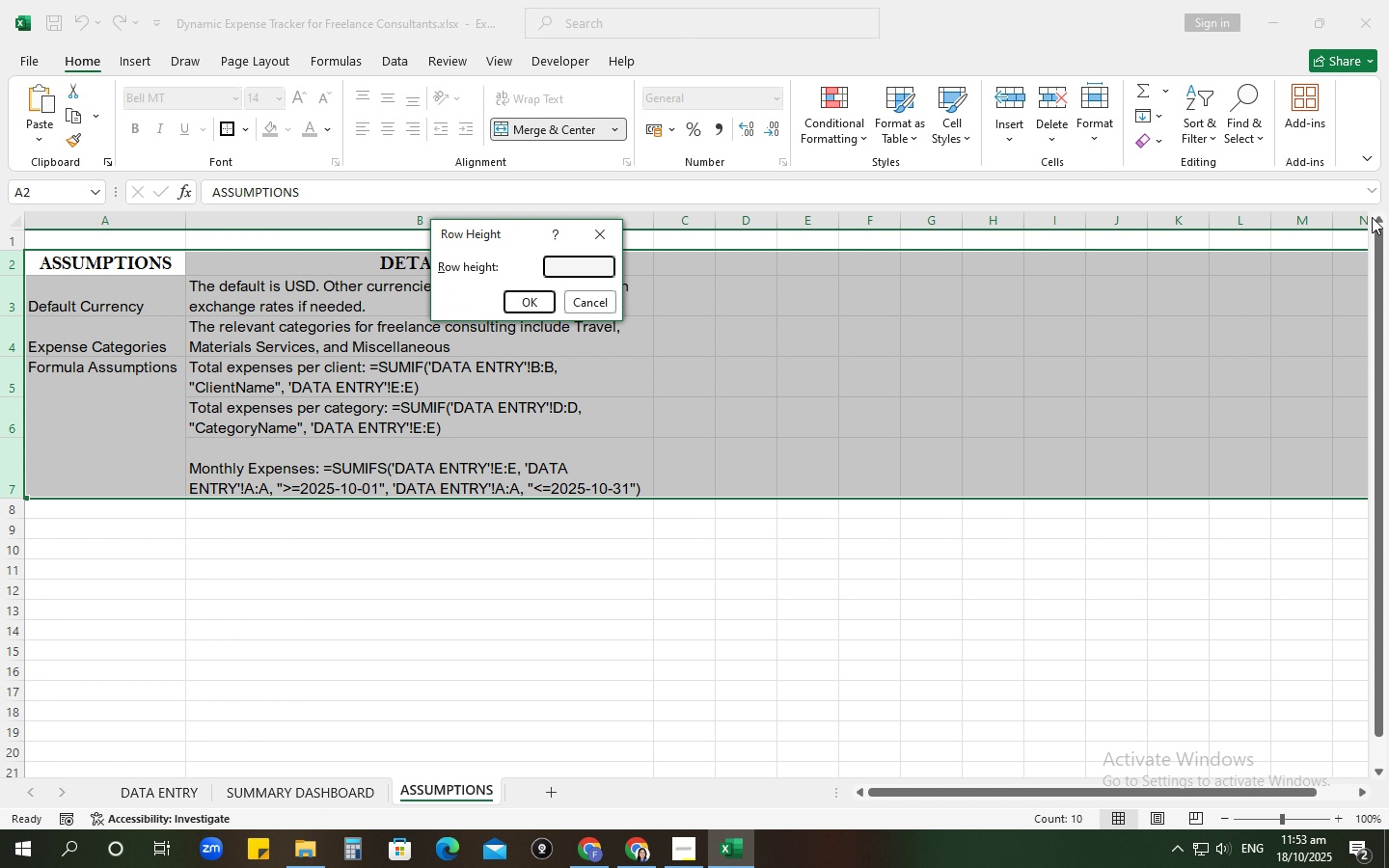 
key(Numpad3)
 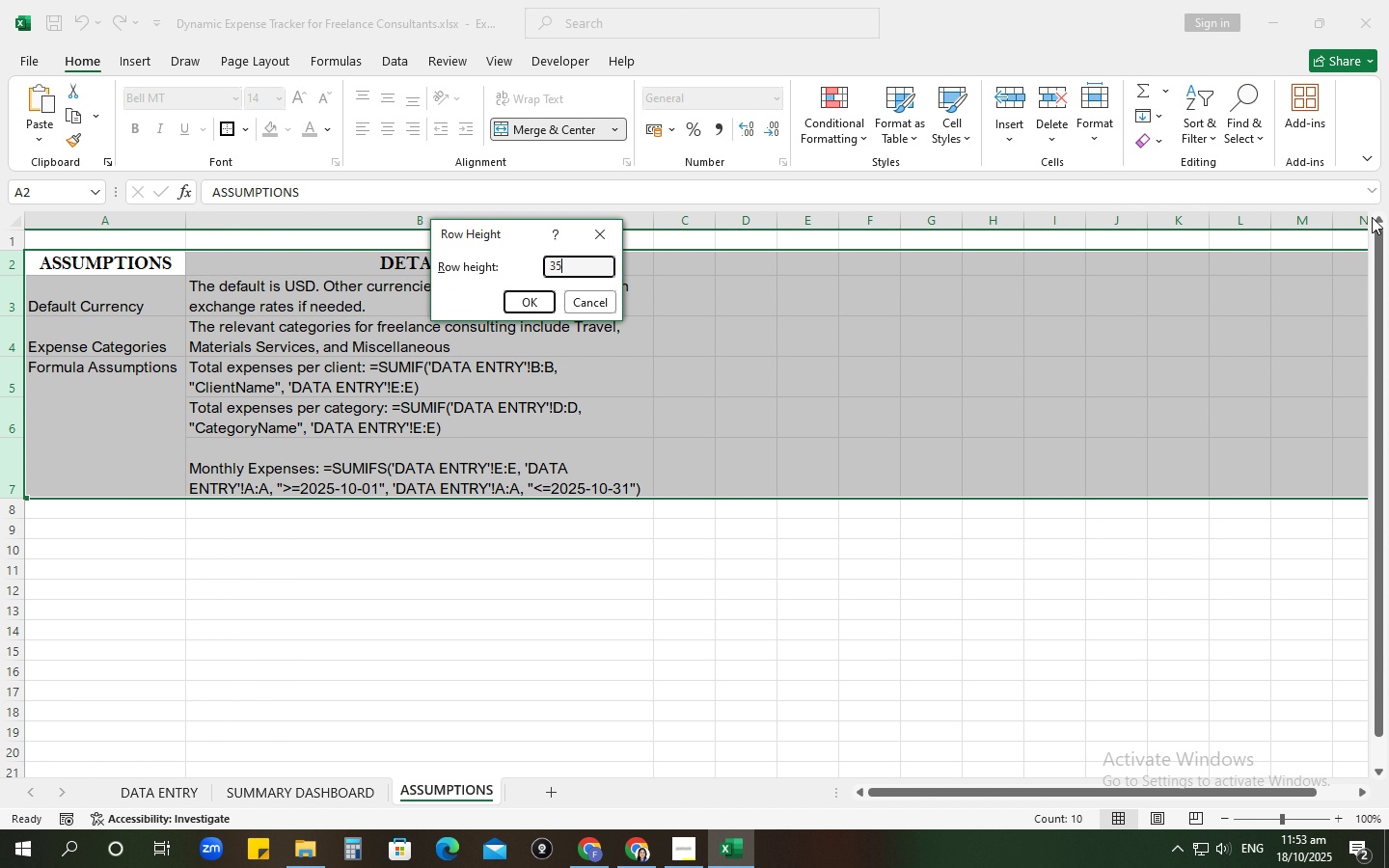 
key(Numpad5)
 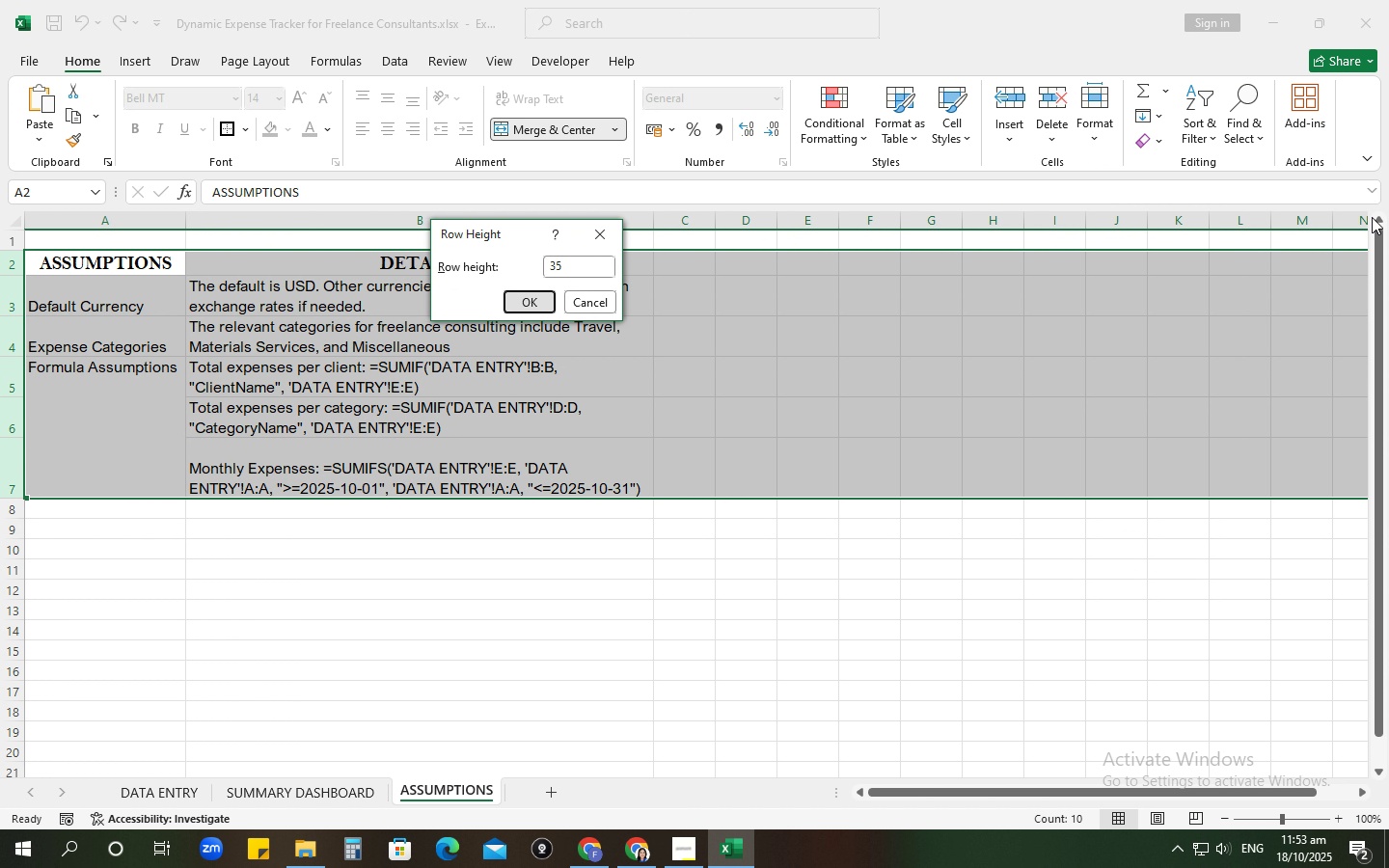 
key(NumpadEnter)
 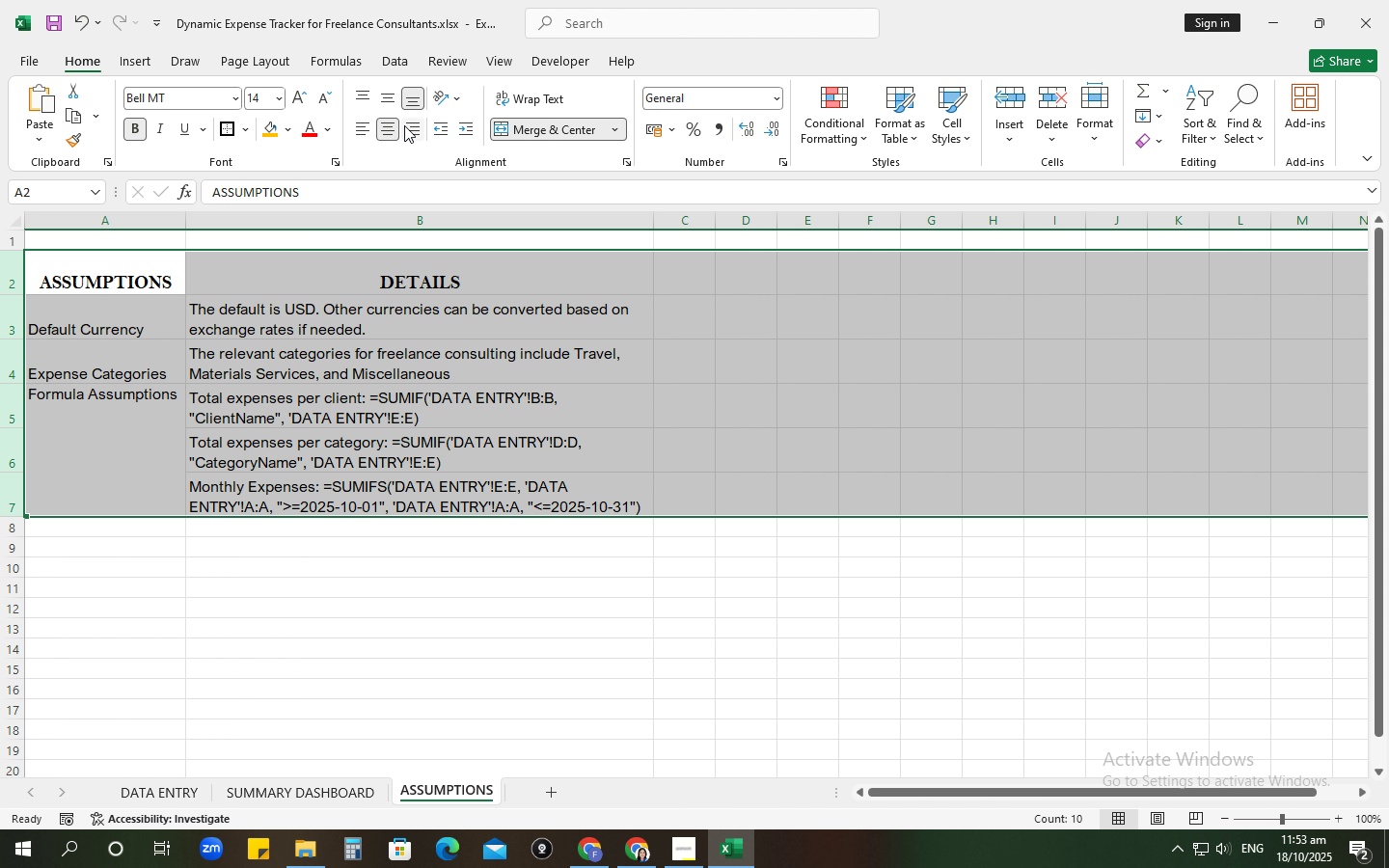 
left_click([388, 100])
 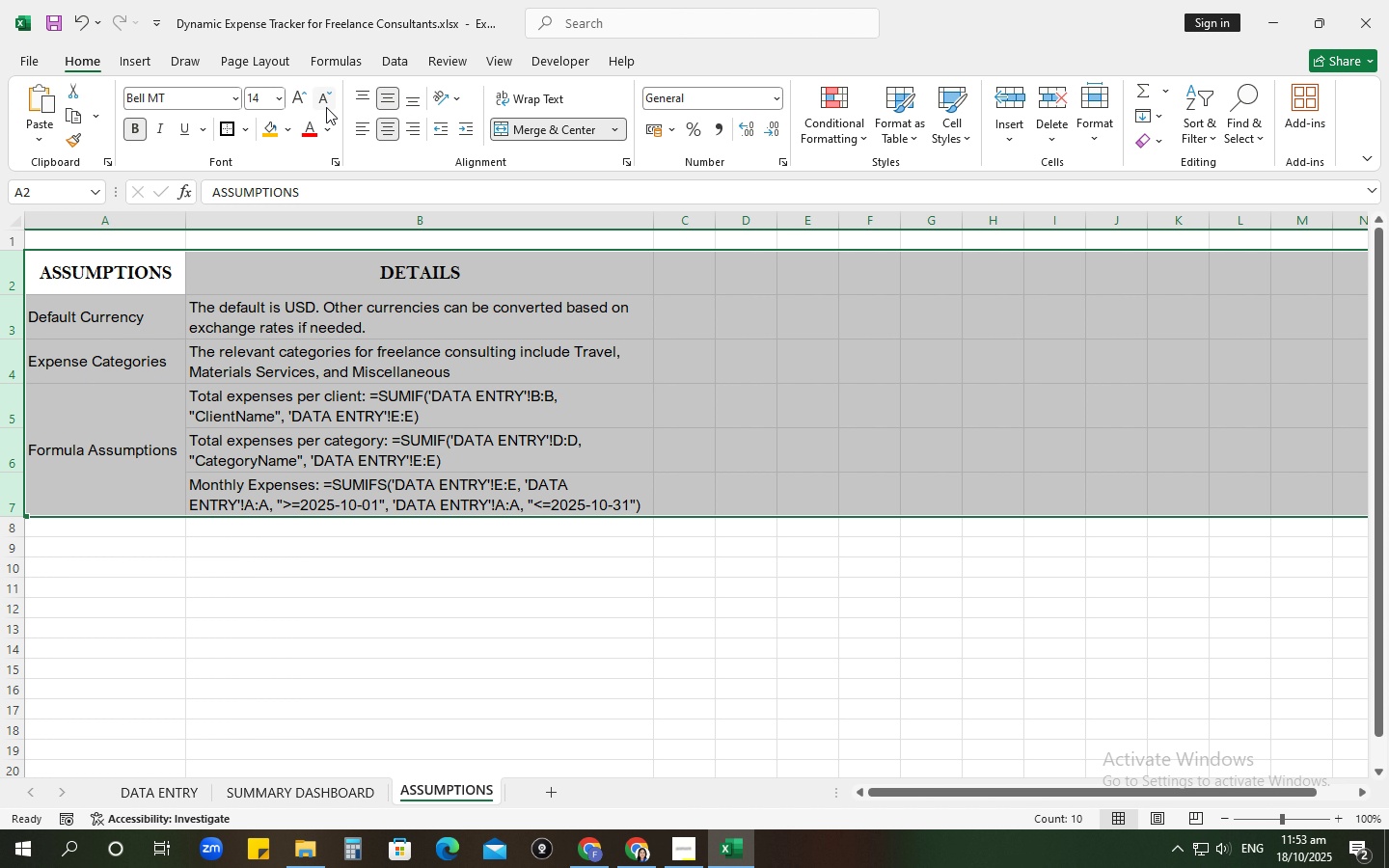 
left_click([363, 95])
 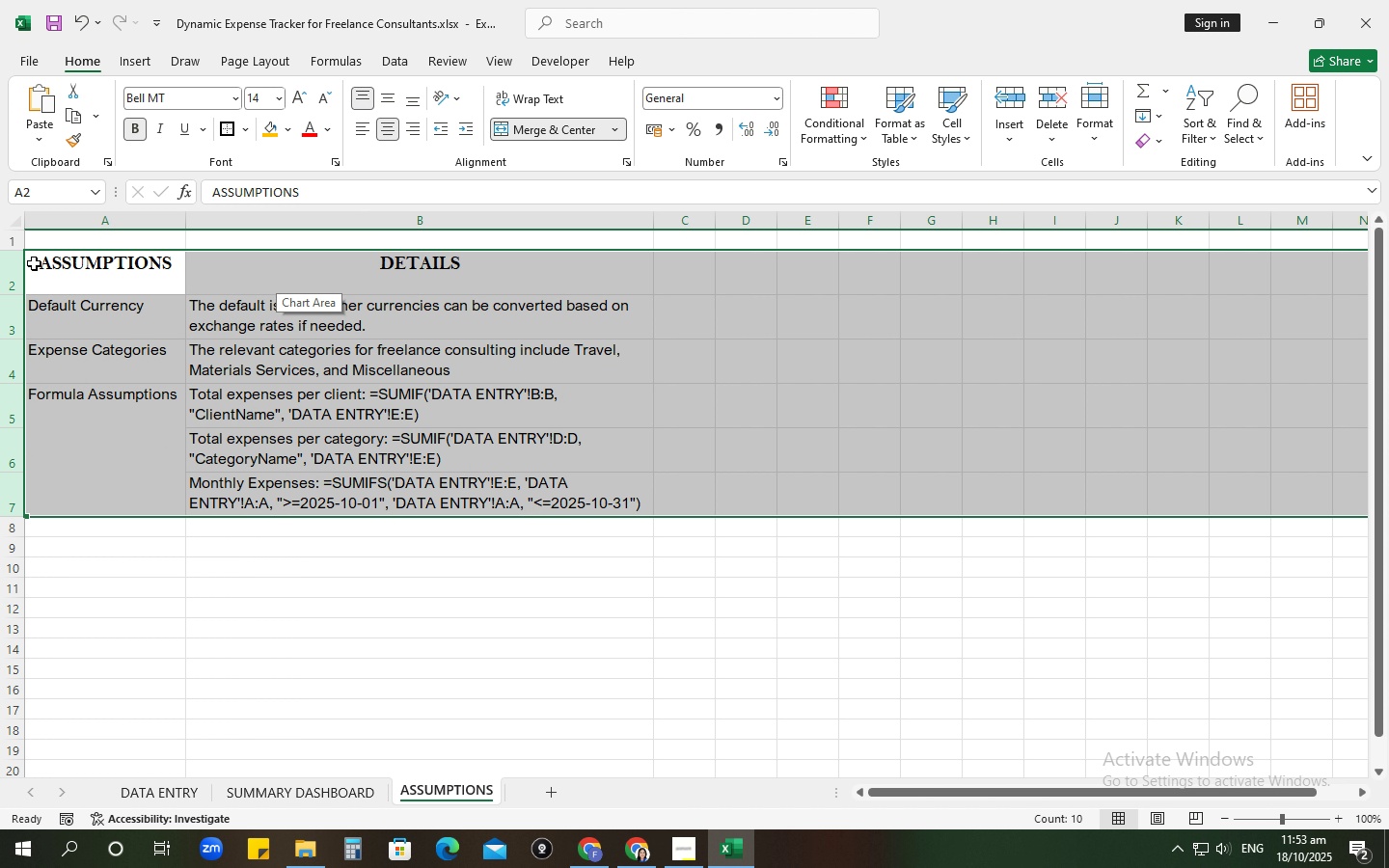 
left_click([0, 270])
 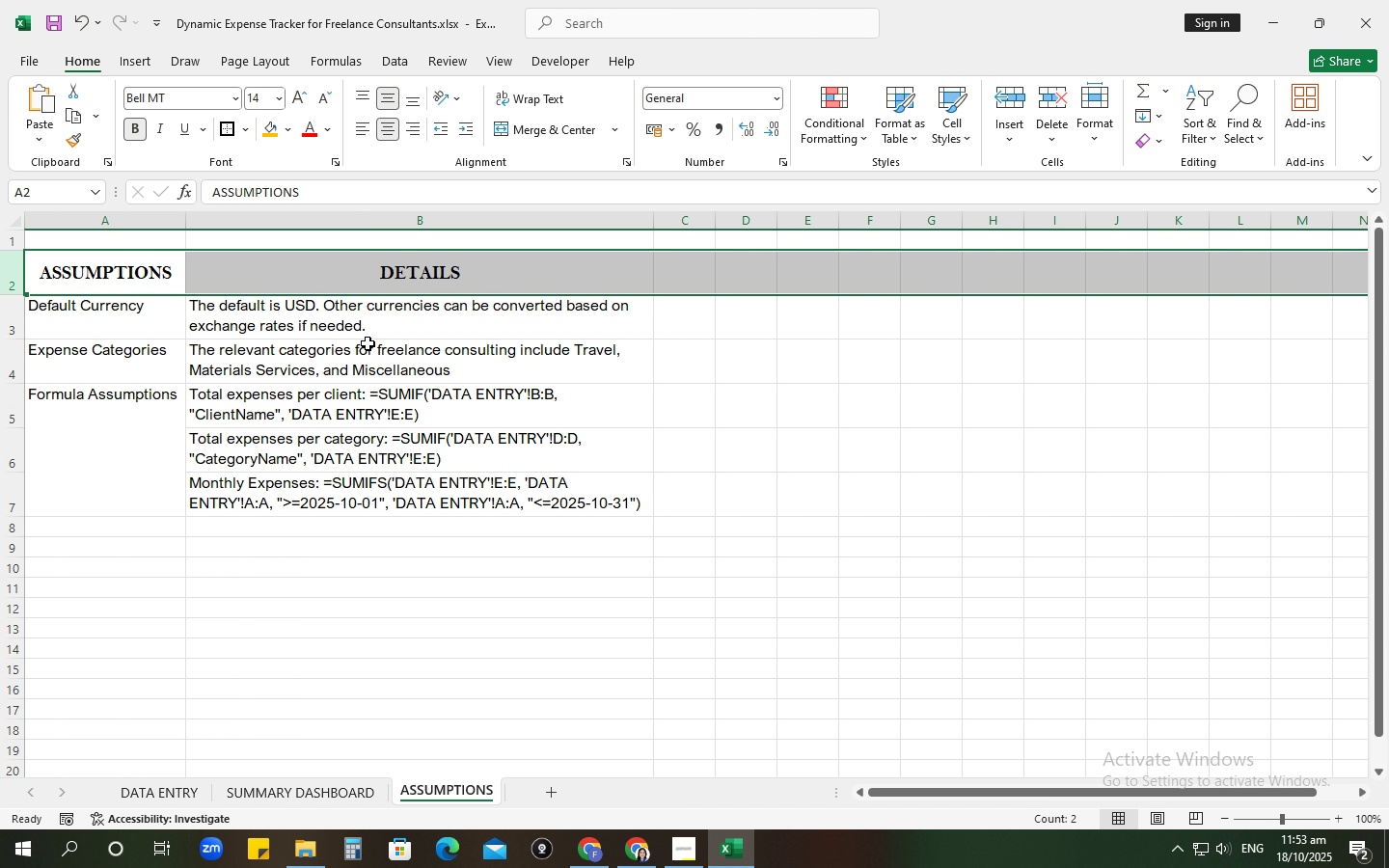 
left_click([368, 343])
 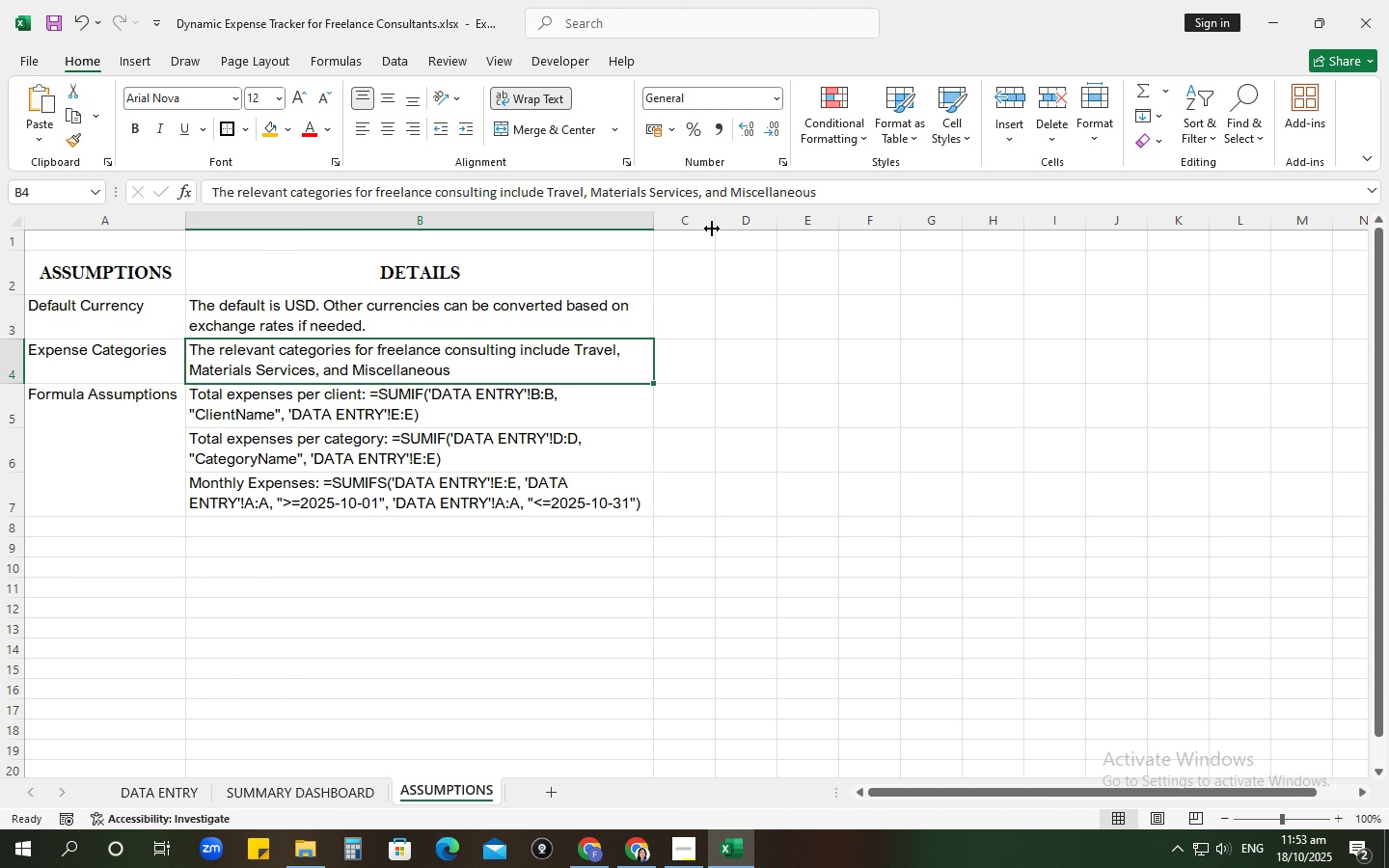 
left_click_drag(start_coordinate=[652, 225], to_coordinate=[679, 229])
 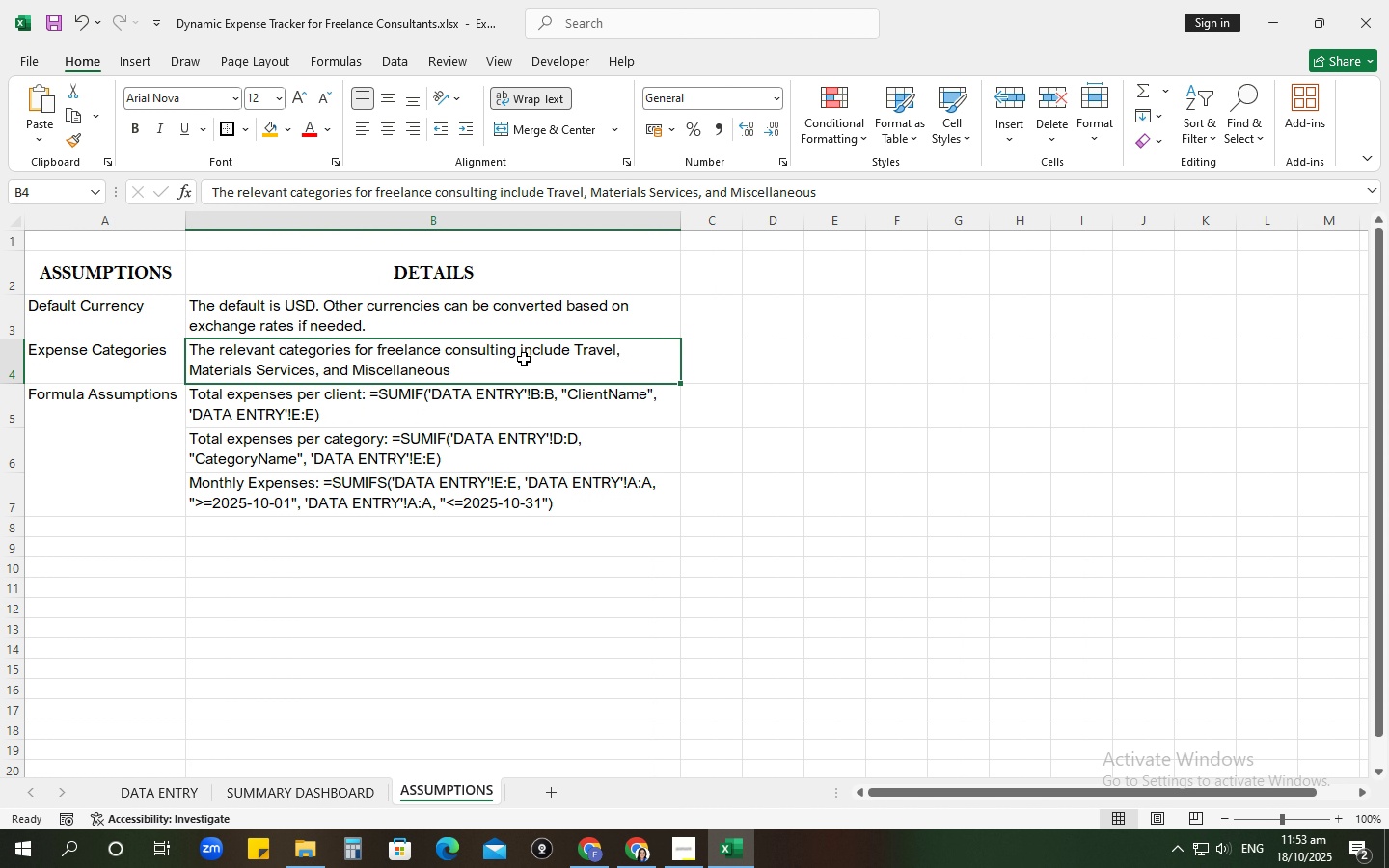 
left_click([520, 360])
 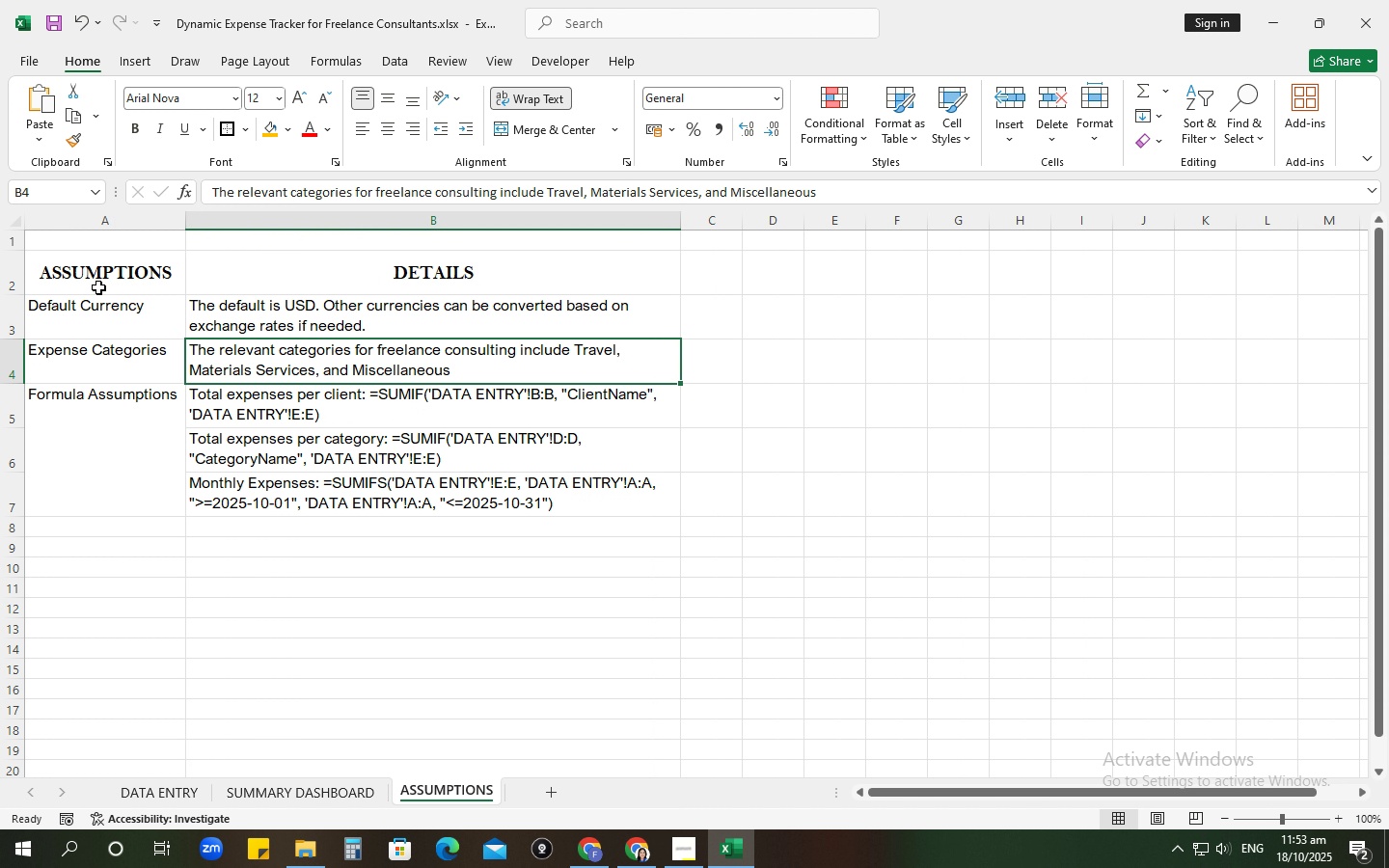 
left_click_drag(start_coordinate=[98, 287], to_coordinate=[423, 466])
 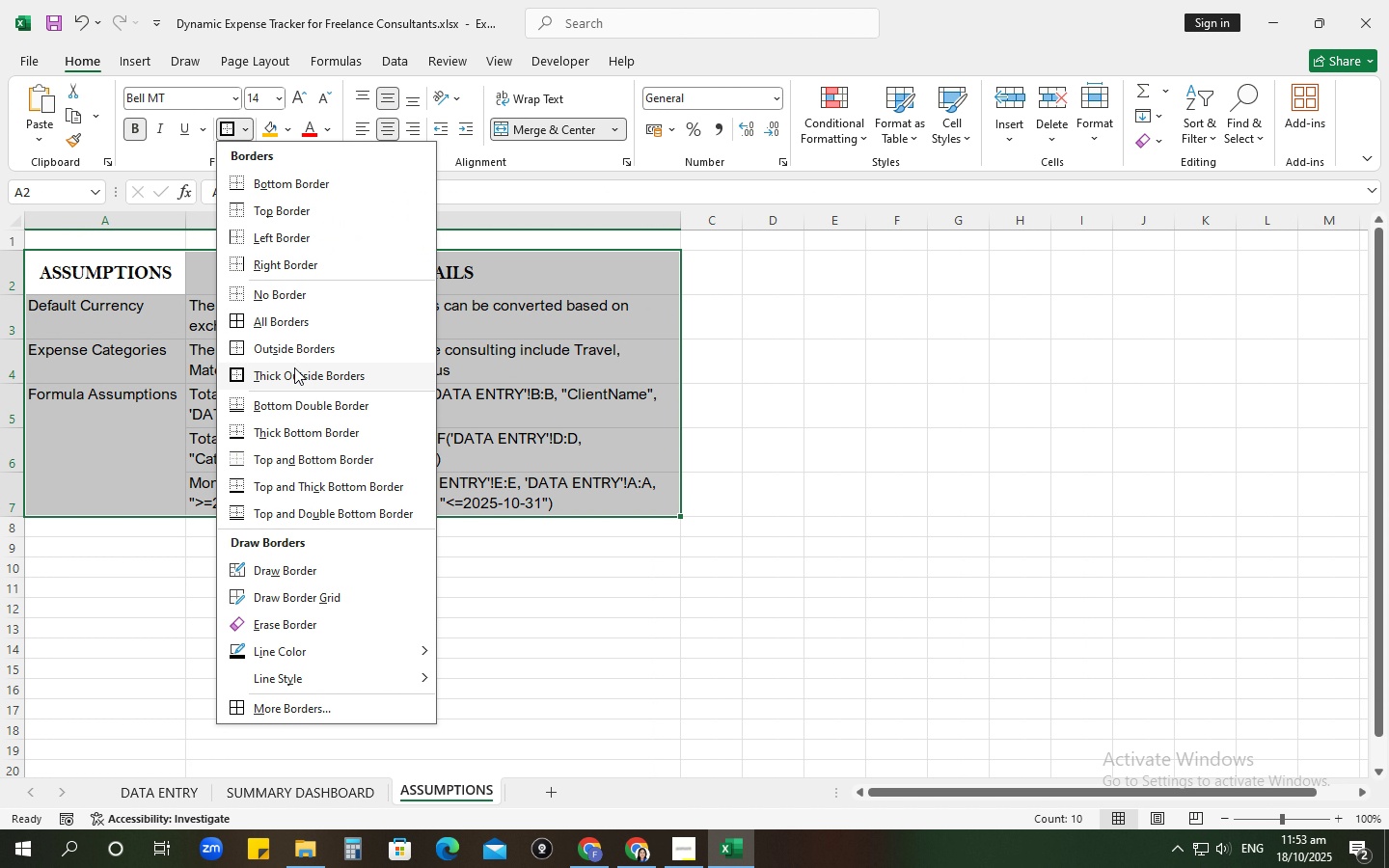 
left_click([285, 315])
 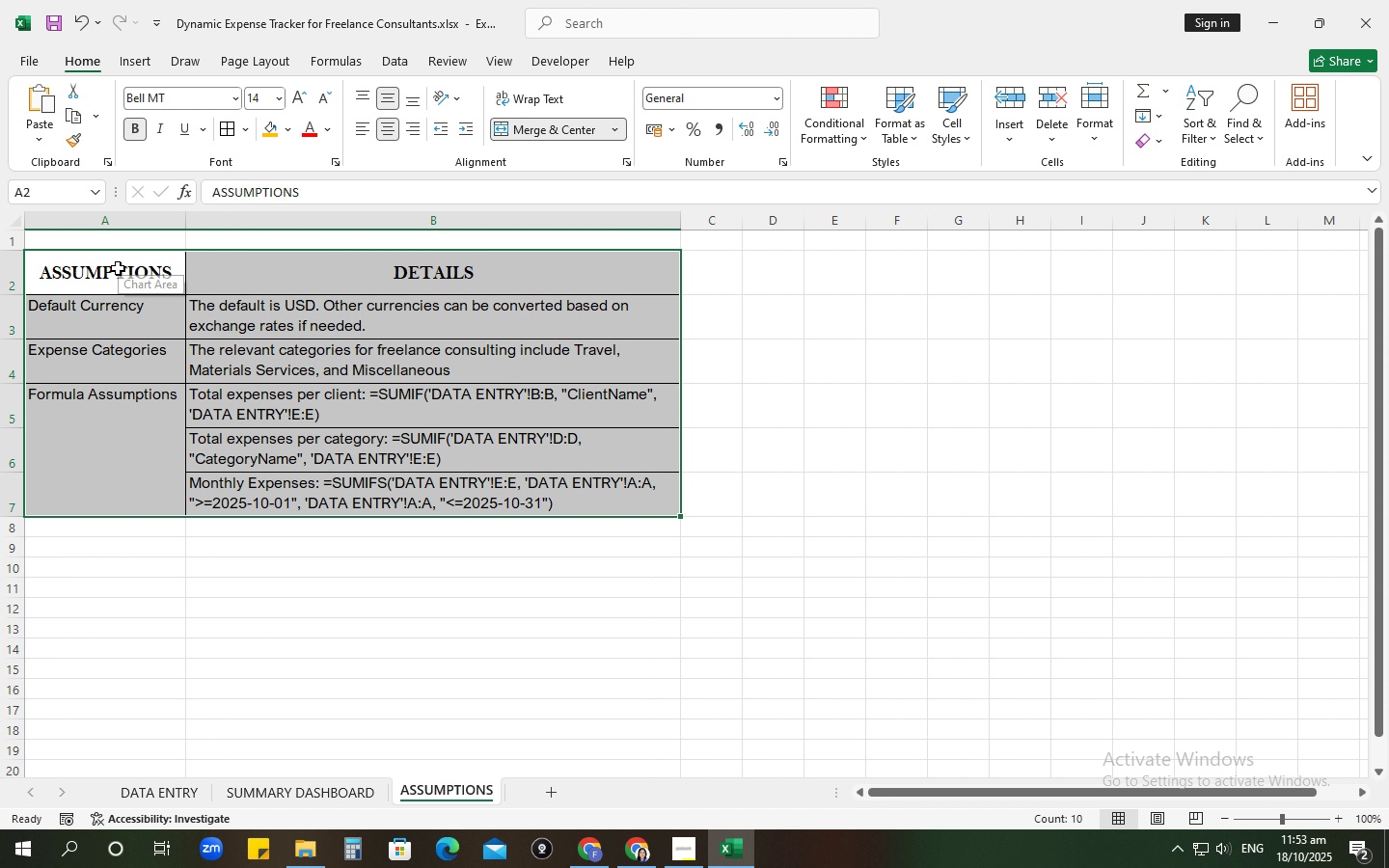 
left_click_drag(start_coordinate=[118, 268], to_coordinate=[294, 274])
 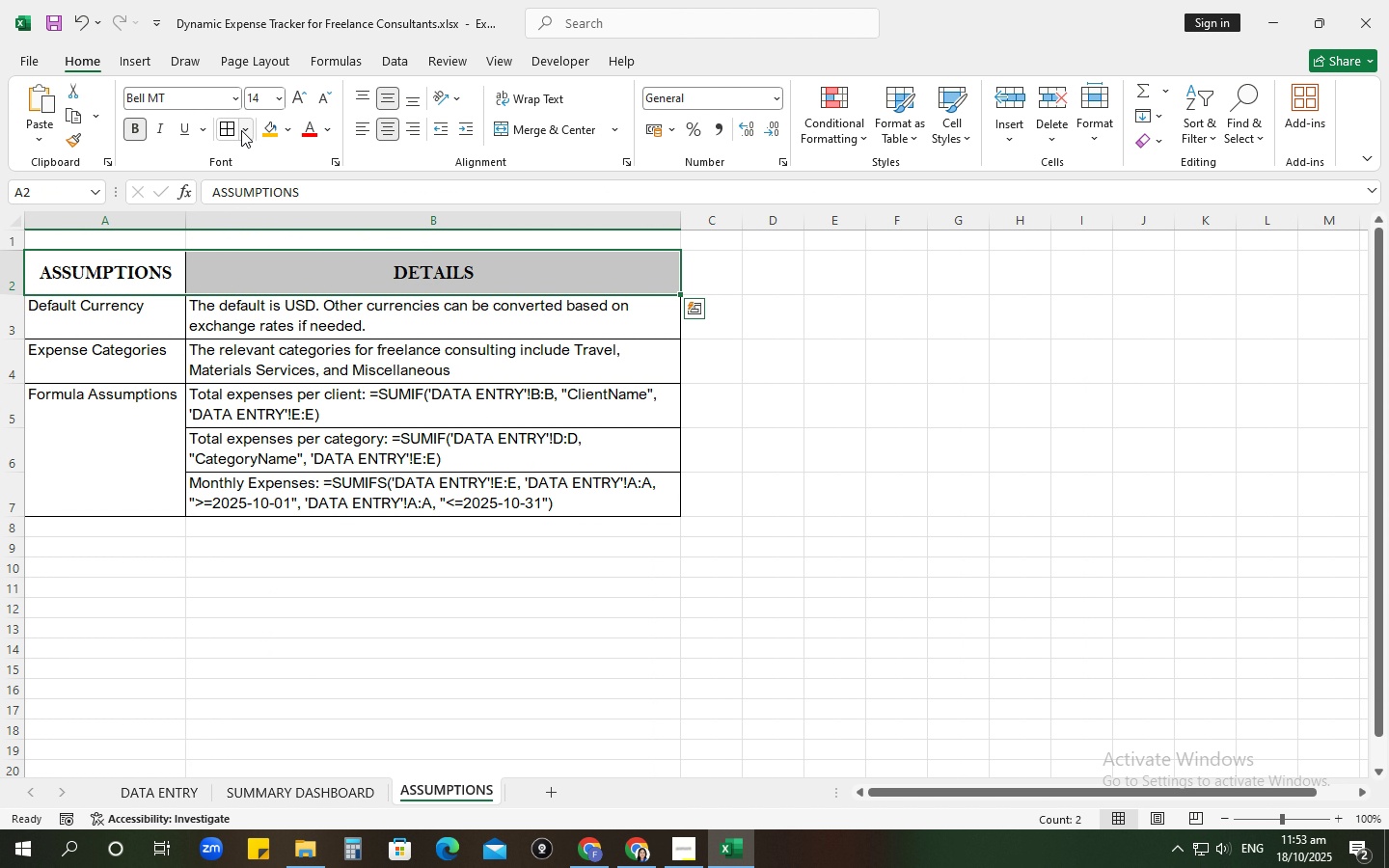 
left_click([243, 131])
 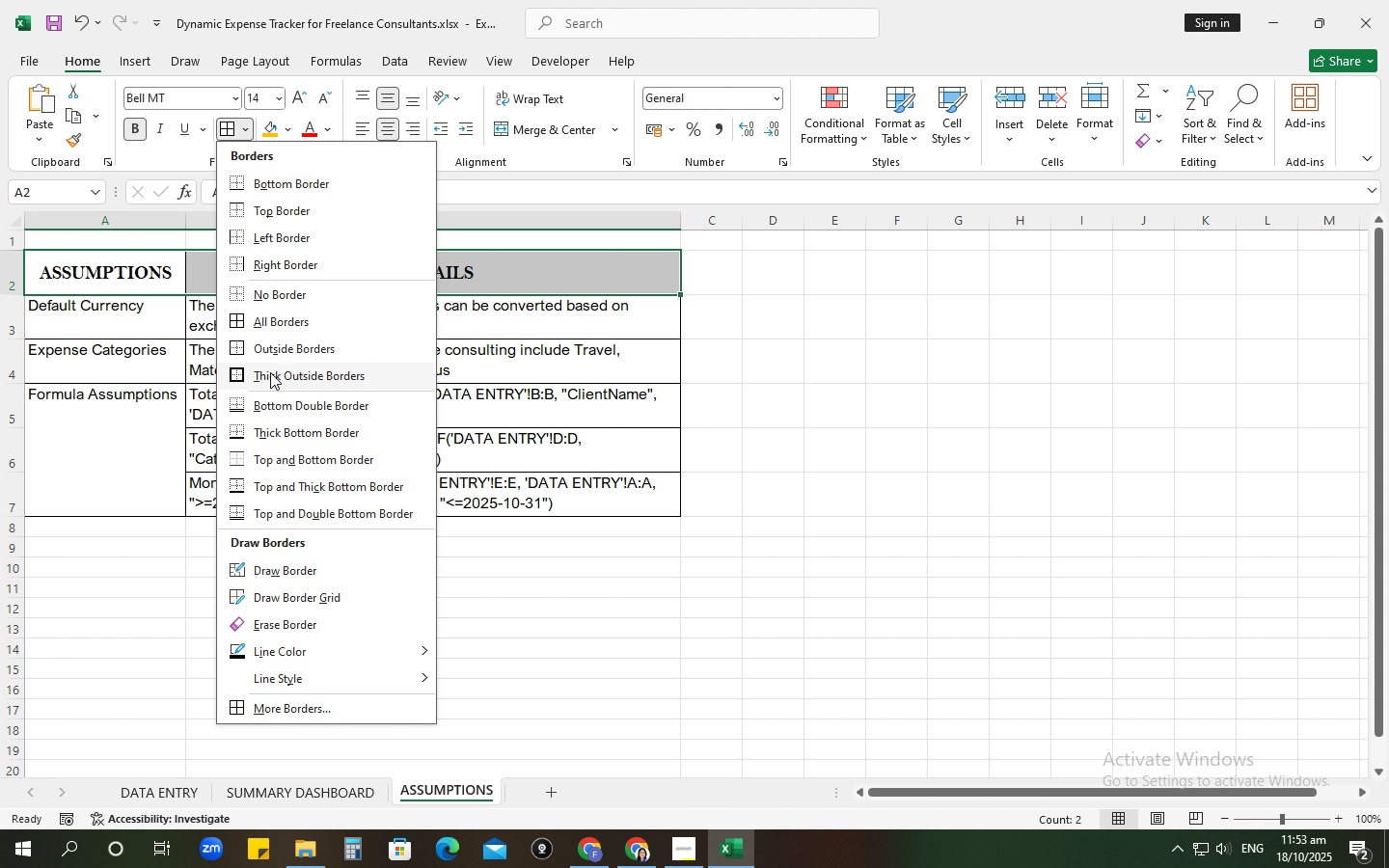 
left_click([270, 372])
 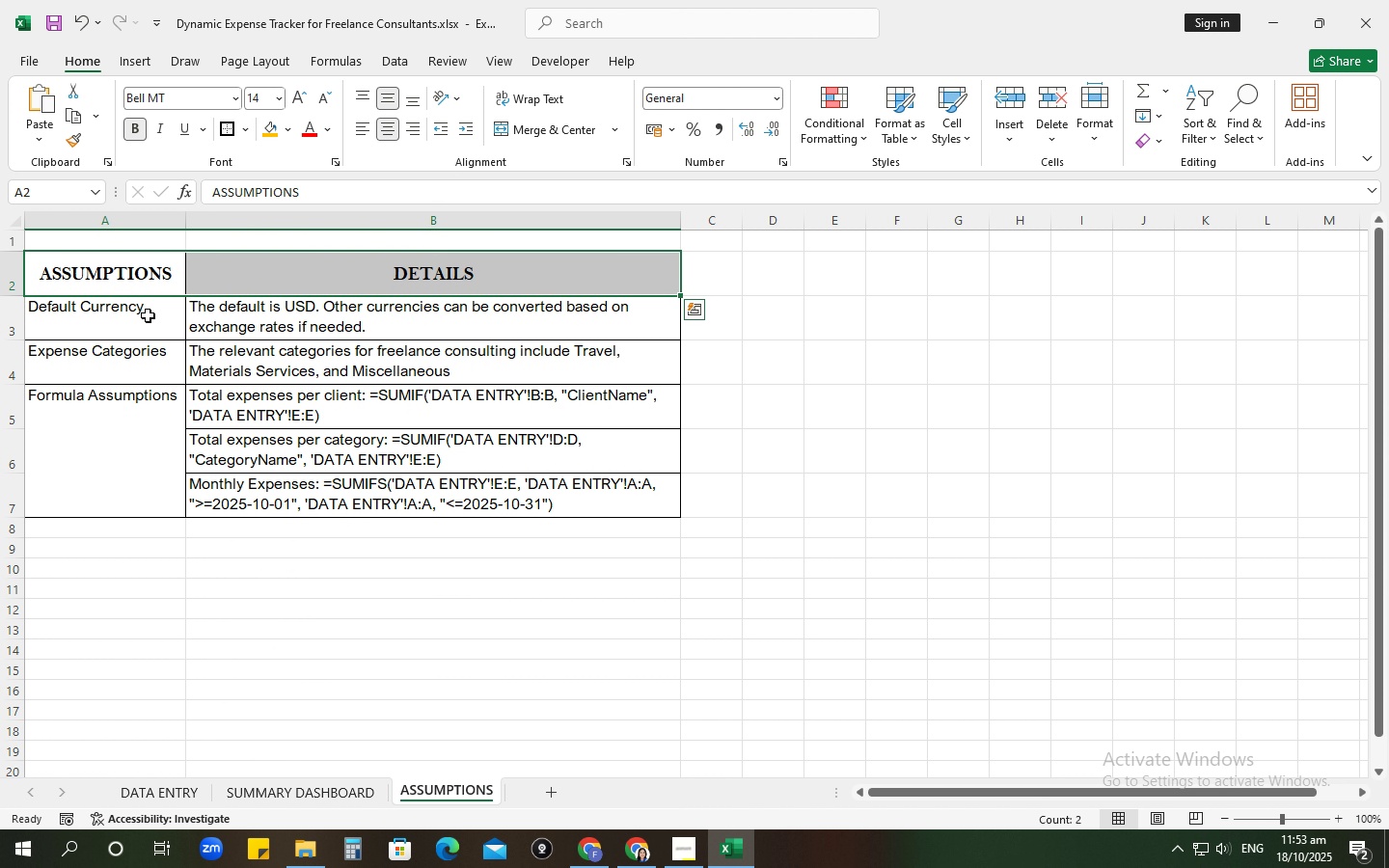 
left_click_drag(start_coordinate=[144, 315], to_coordinate=[269, 309])
 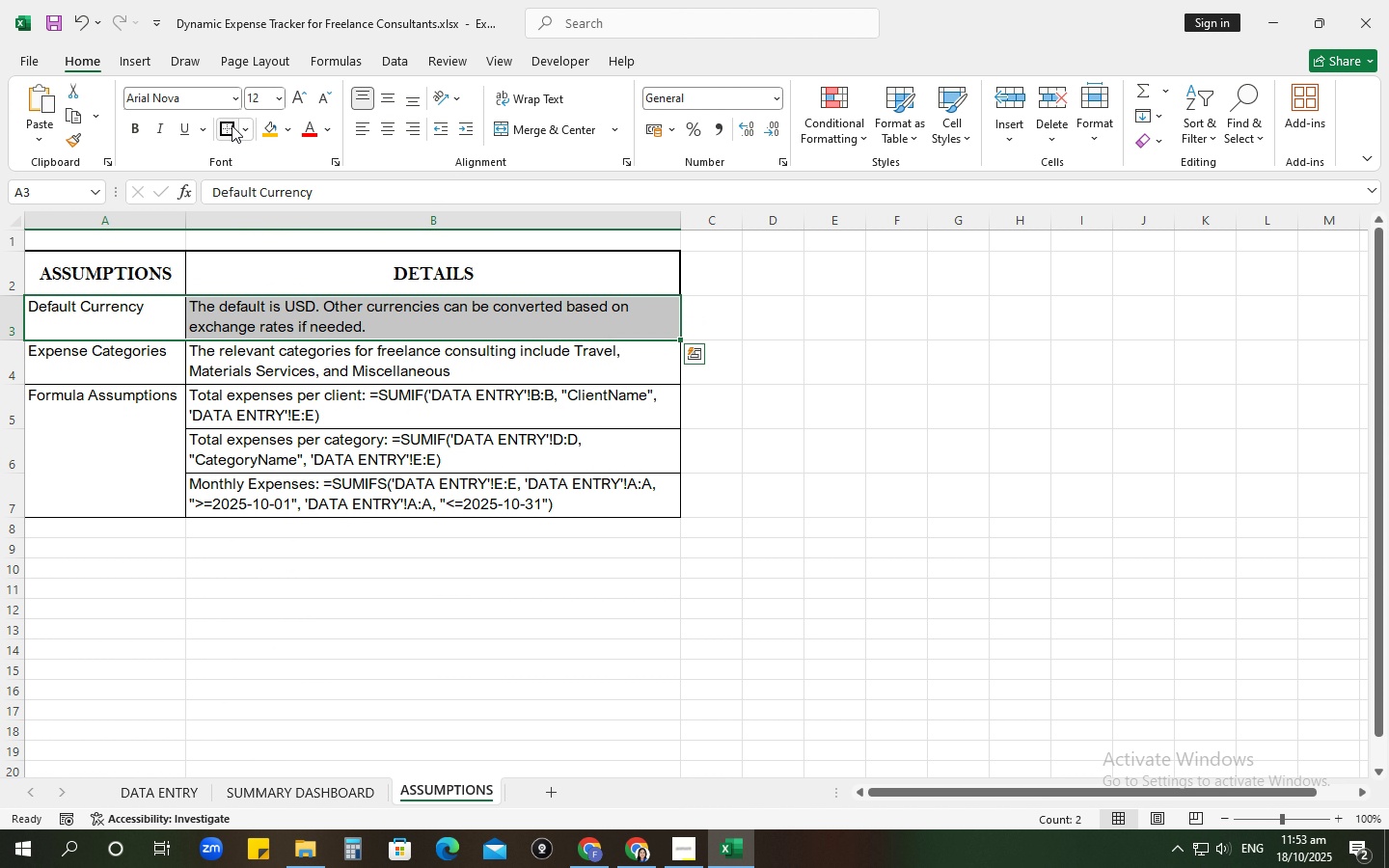 
left_click([231, 127])
 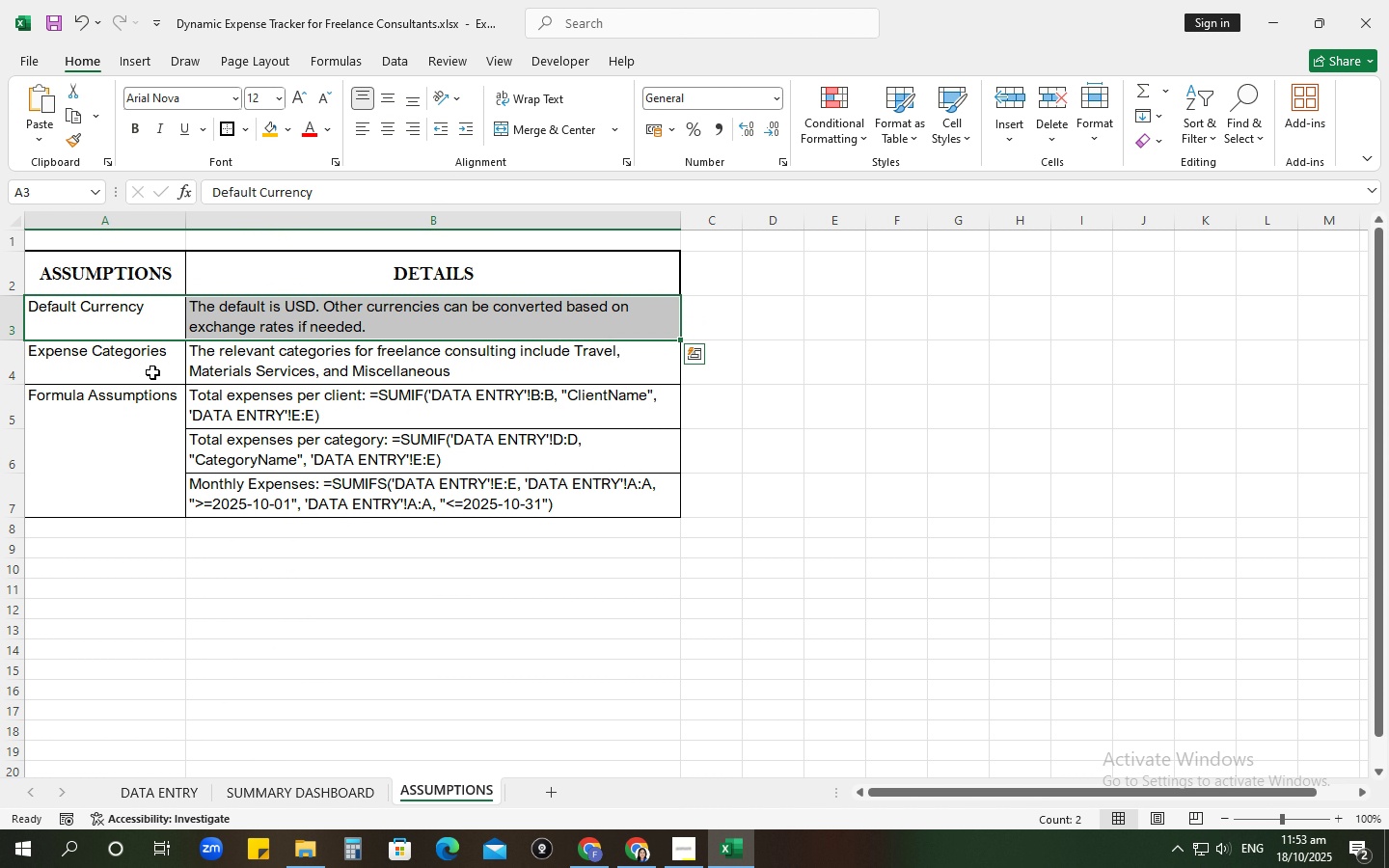 
left_click_drag(start_coordinate=[152, 372], to_coordinate=[221, 372])
 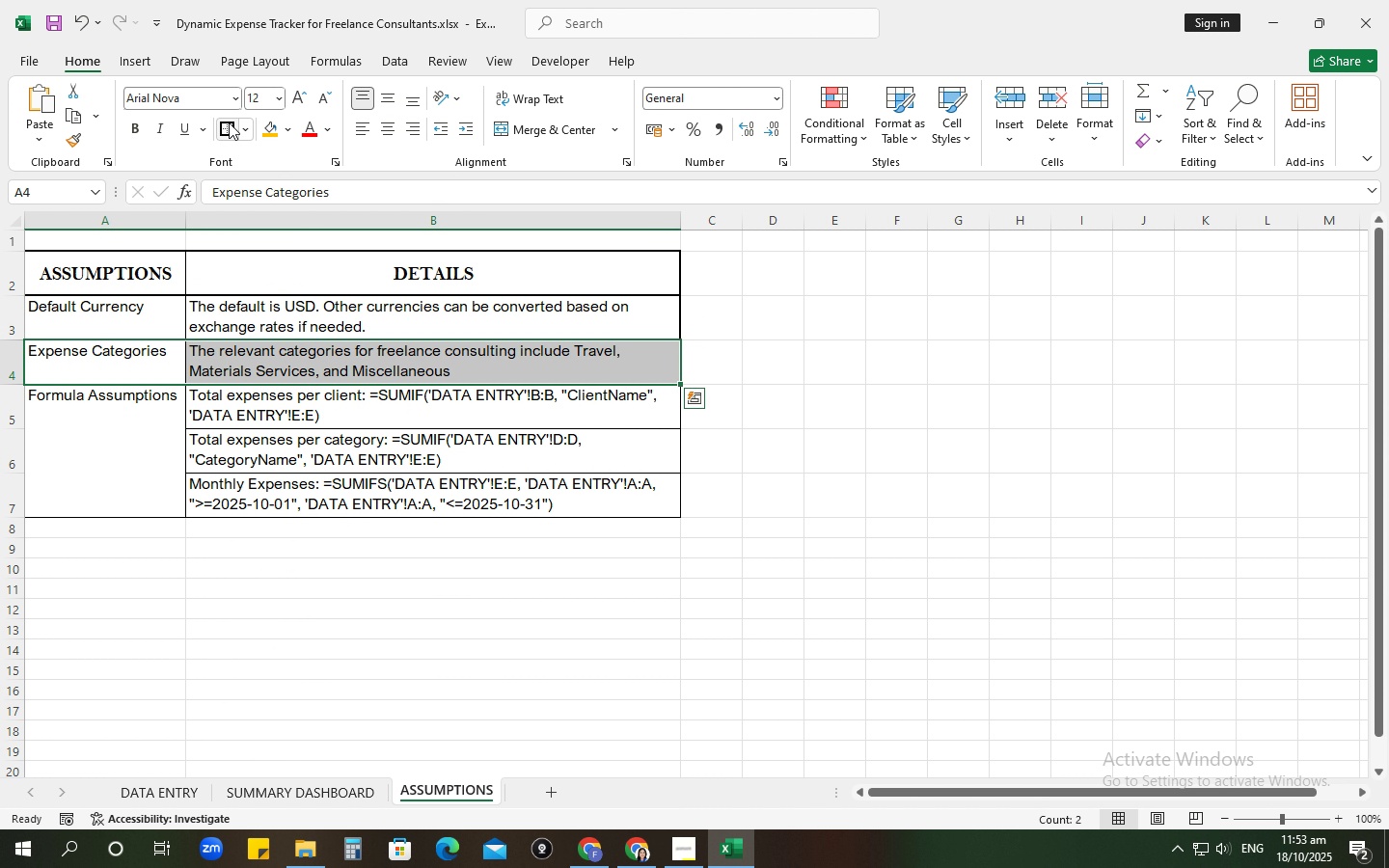 
left_click([229, 122])
 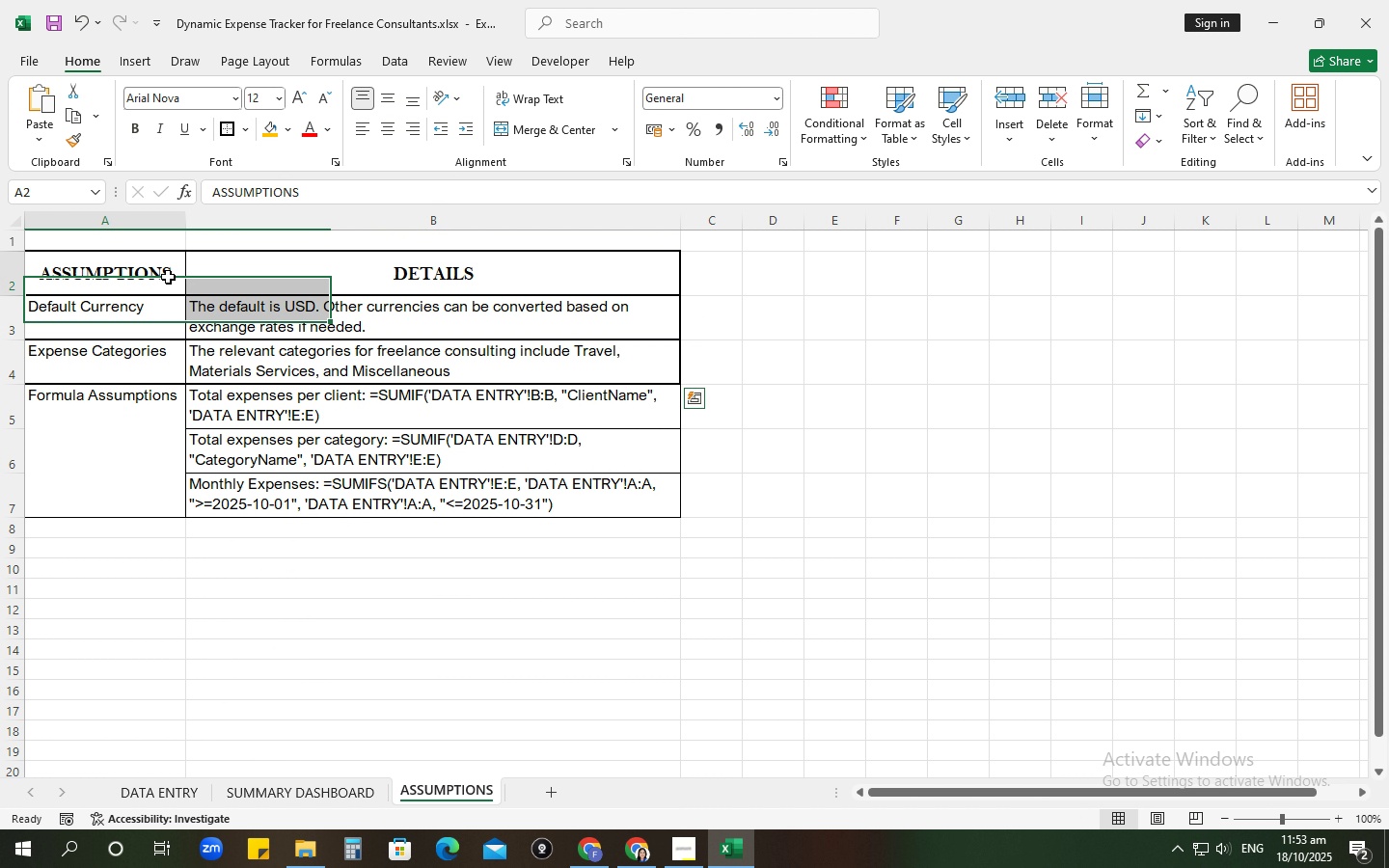 
left_click_drag(start_coordinate=[157, 277], to_coordinate=[248, 285])
 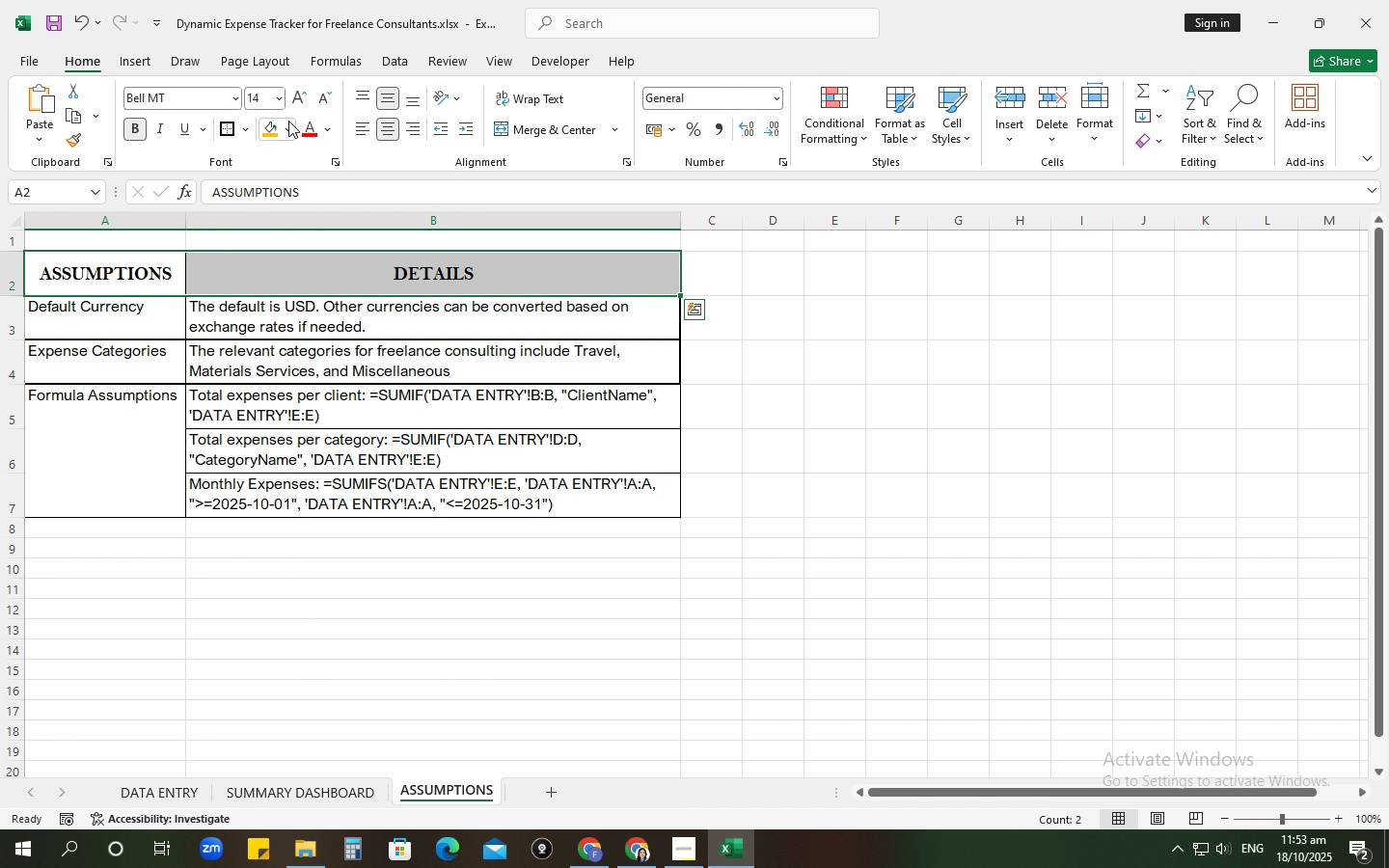 
left_click([304, 100])
 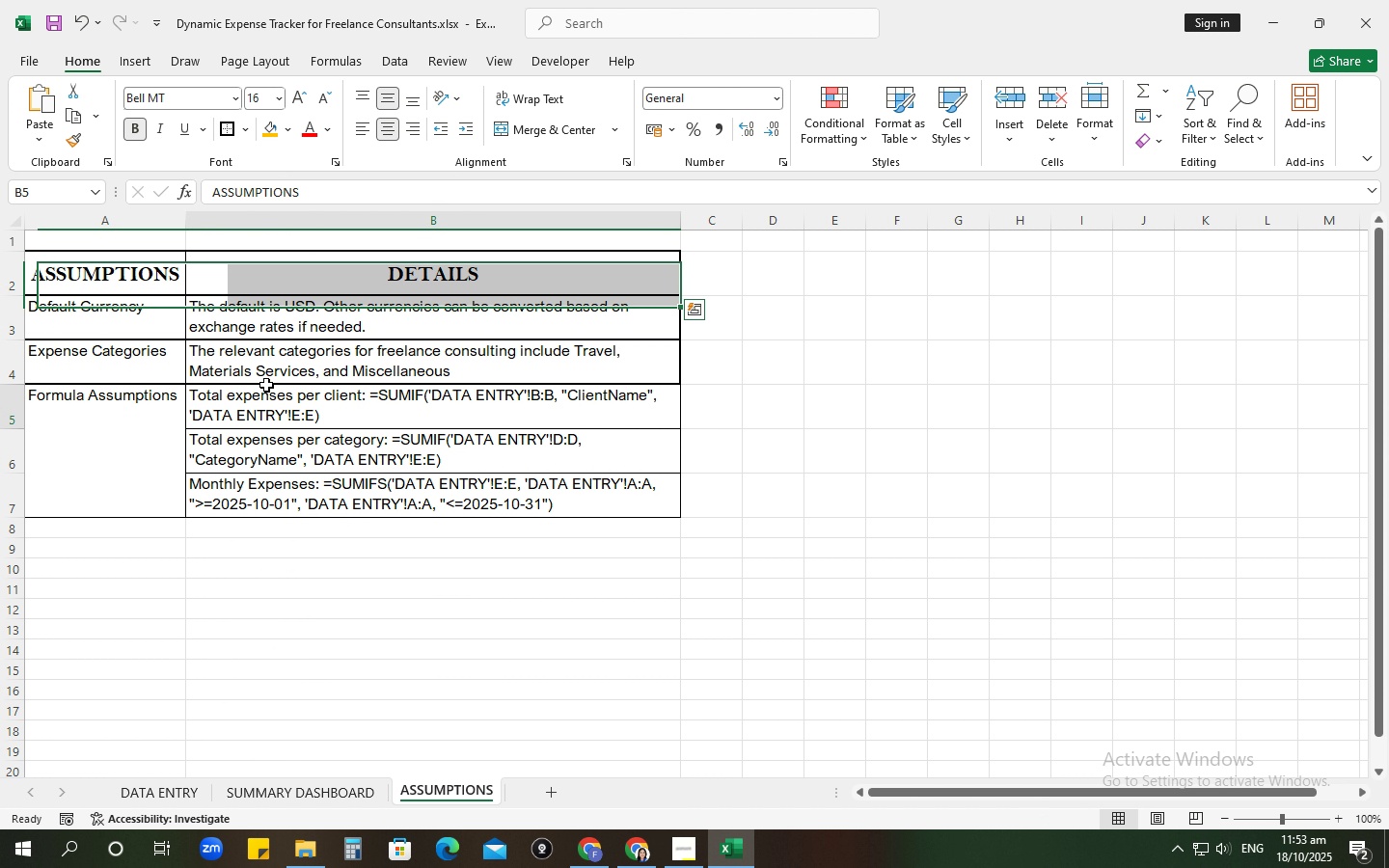 
left_click([266, 385])
 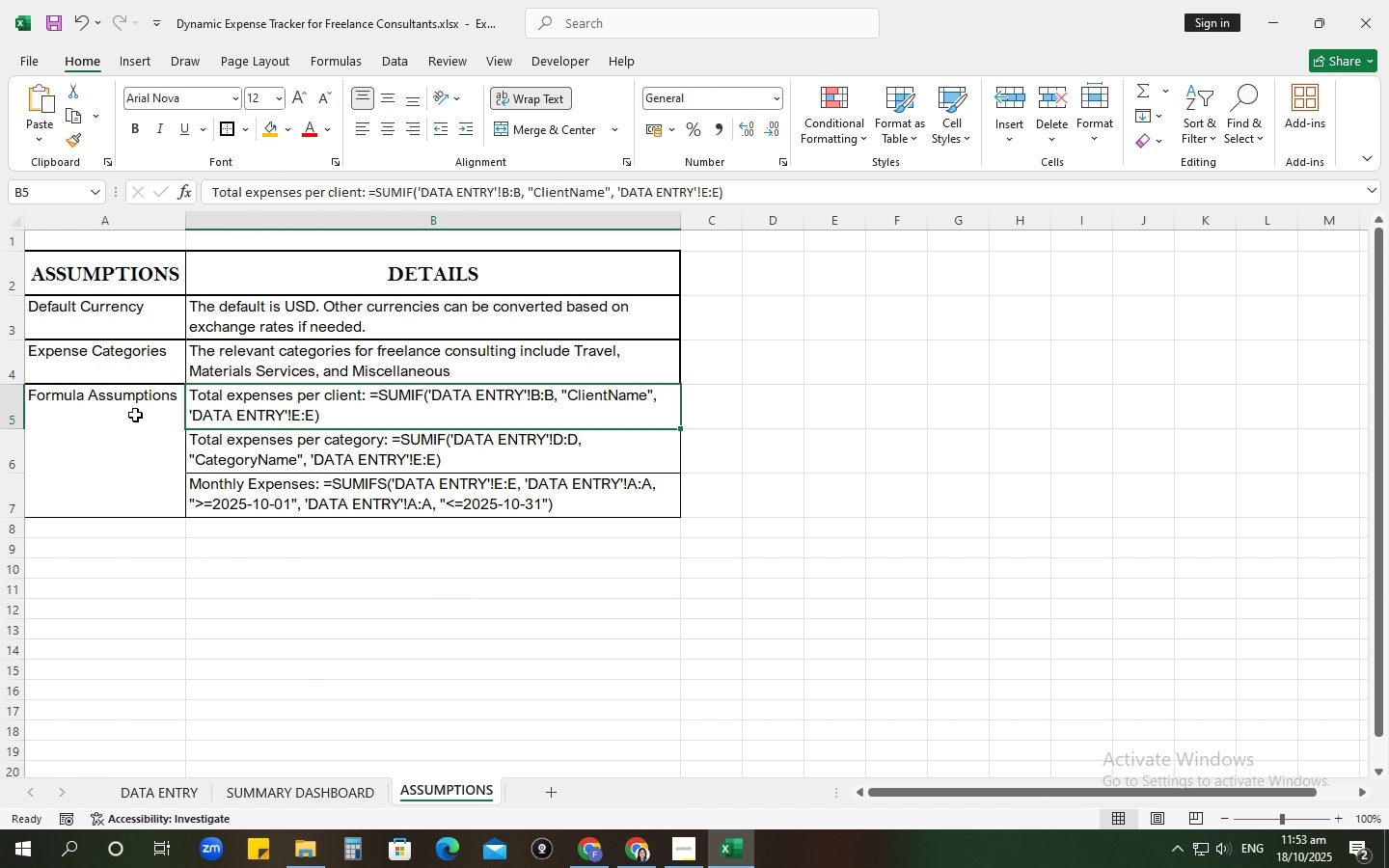 
left_click_drag(start_coordinate=[135, 415], to_coordinate=[240, 397])
 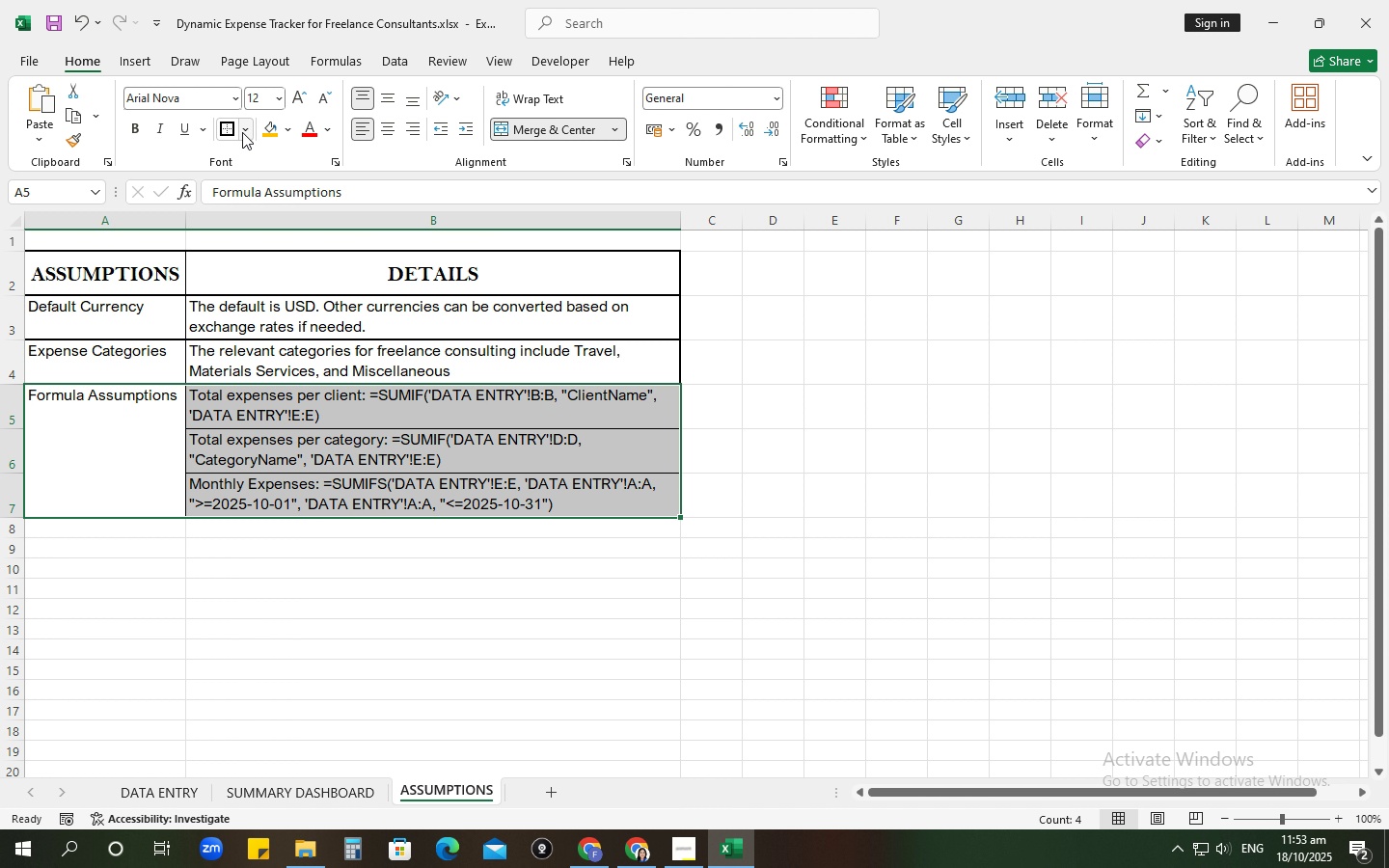 
left_click([243, 131])
 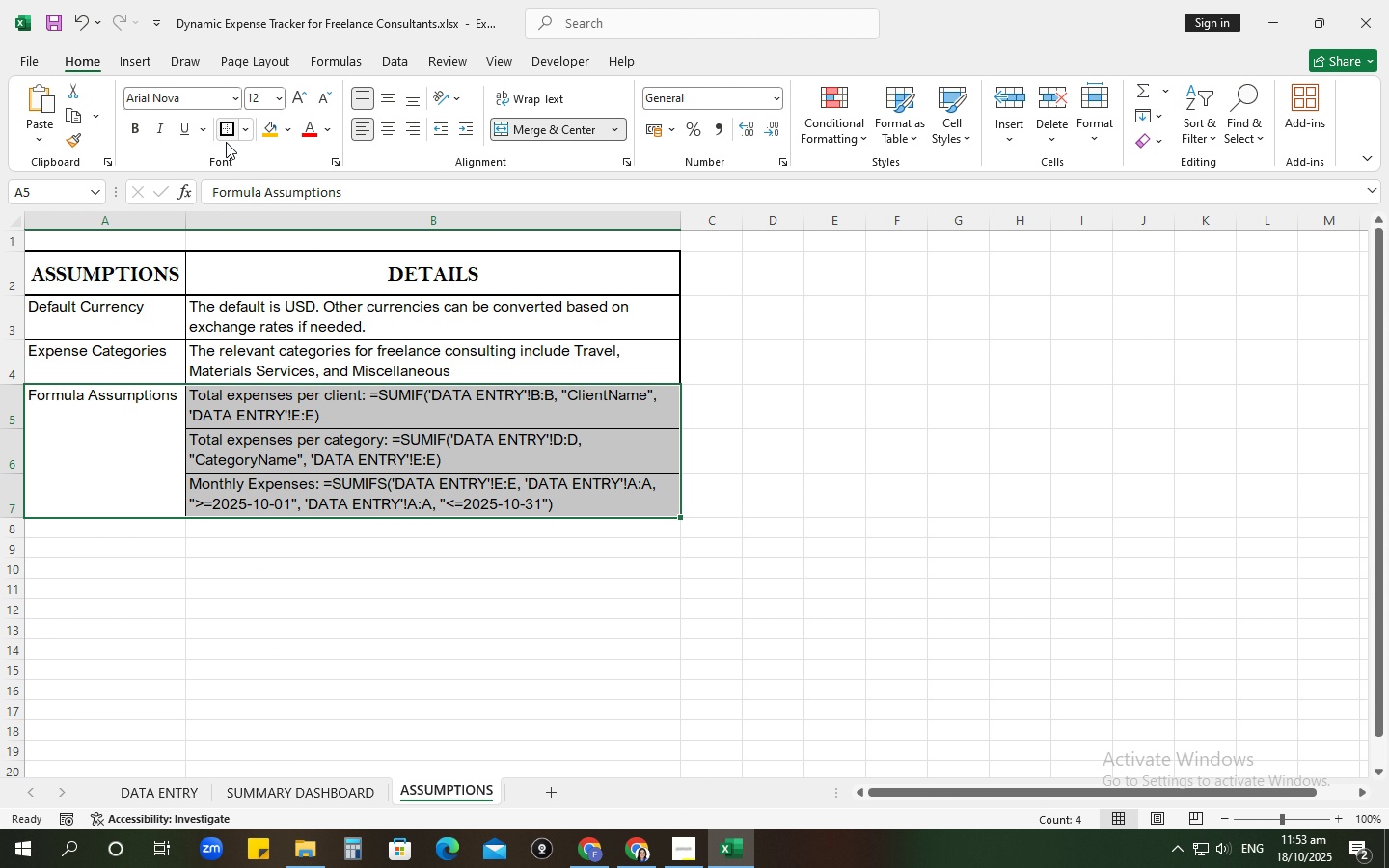 
left_click([237, 580])
 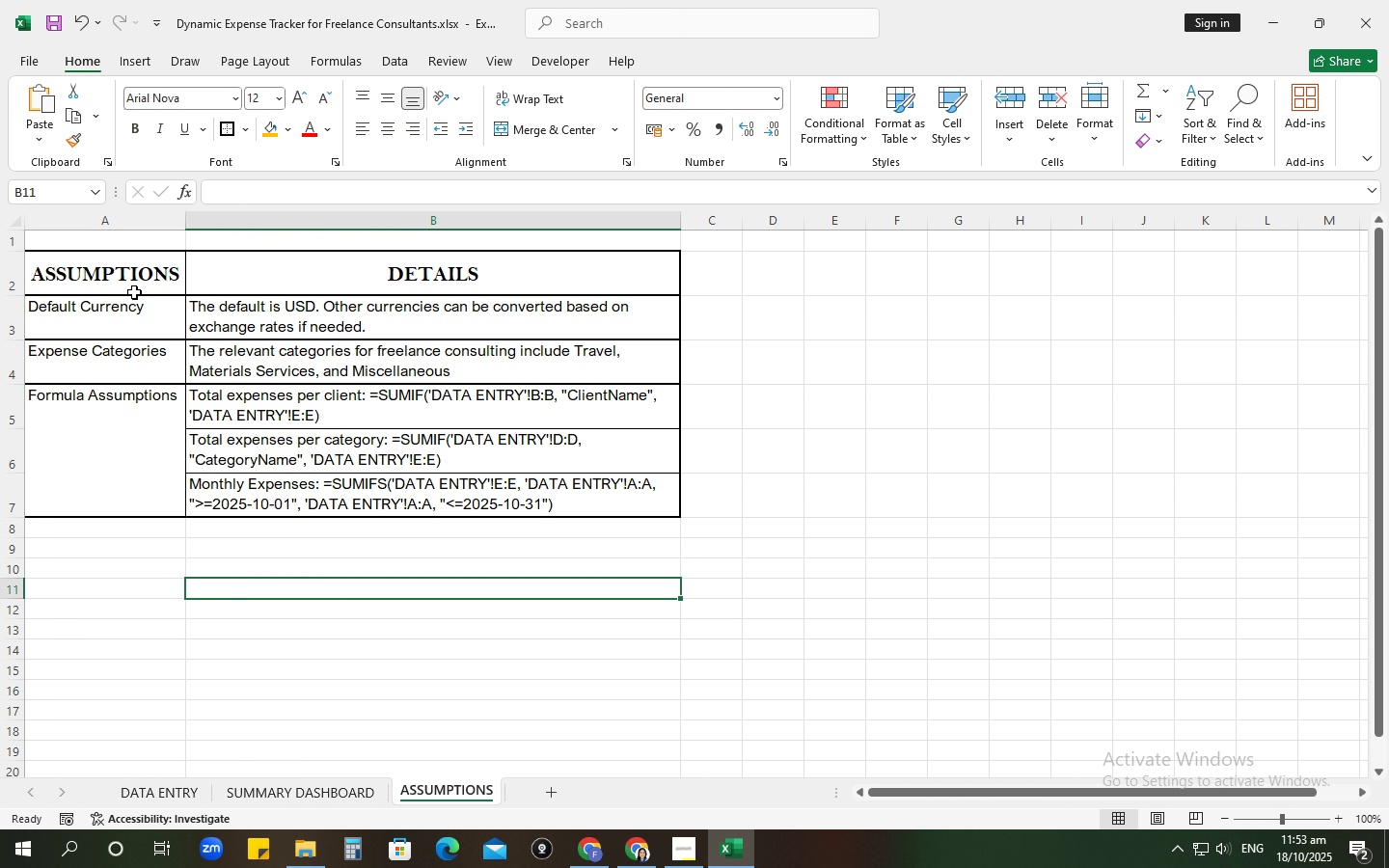 
left_click_drag(start_coordinate=[120, 266], to_coordinate=[148, 435])
 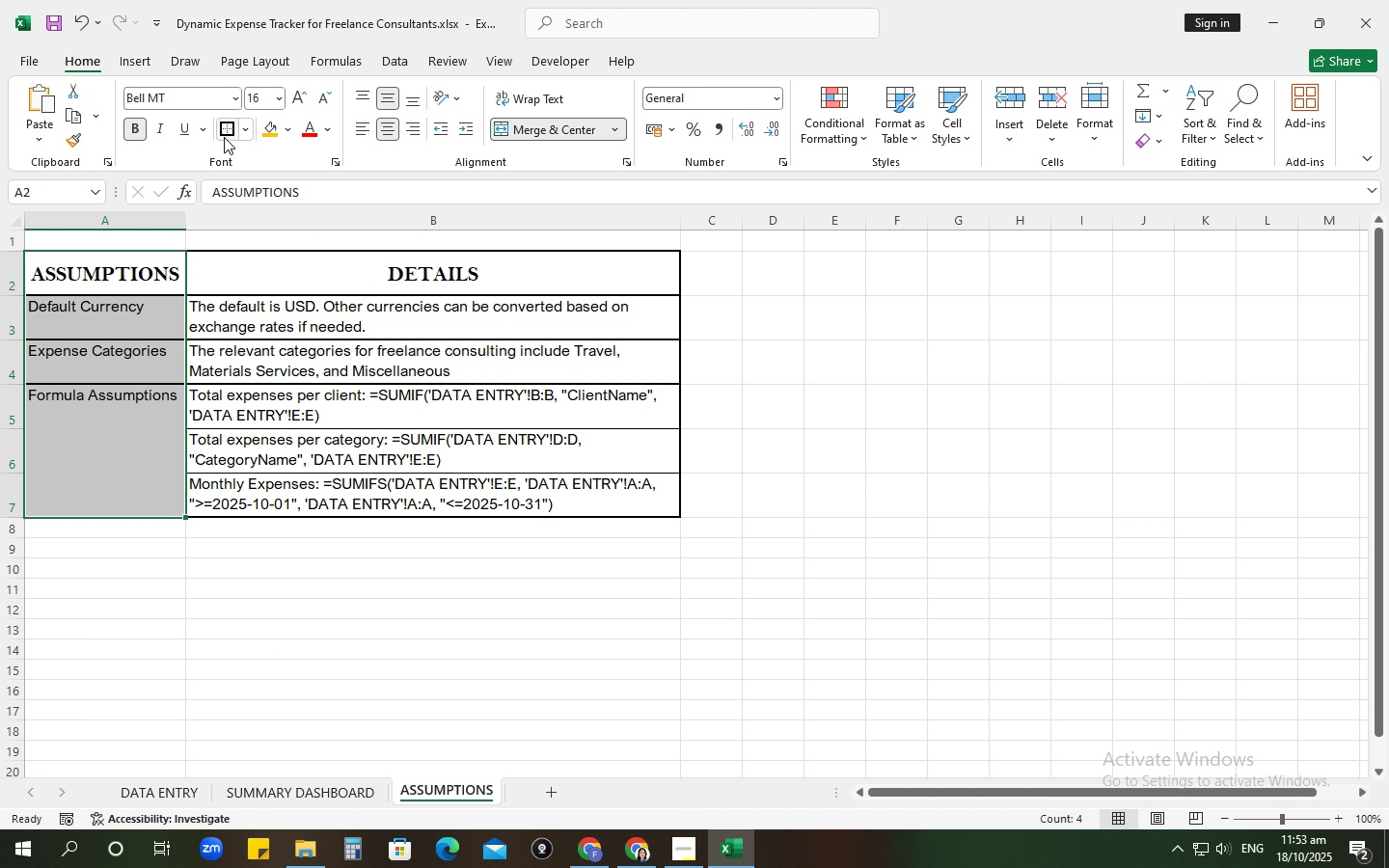 
left_click([224, 137])
 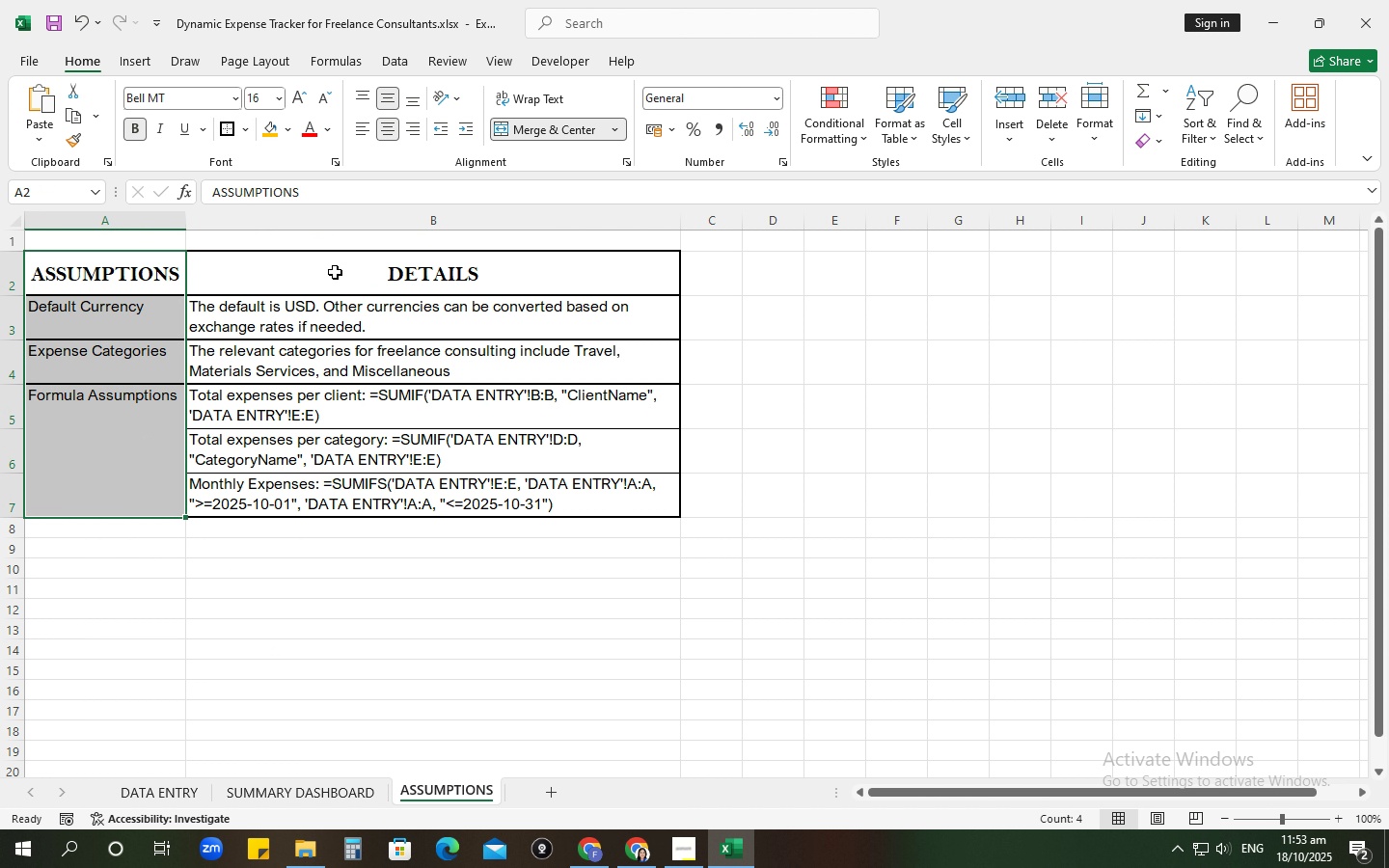 
left_click_drag(start_coordinate=[335, 272], to_coordinate=[403, 488])
 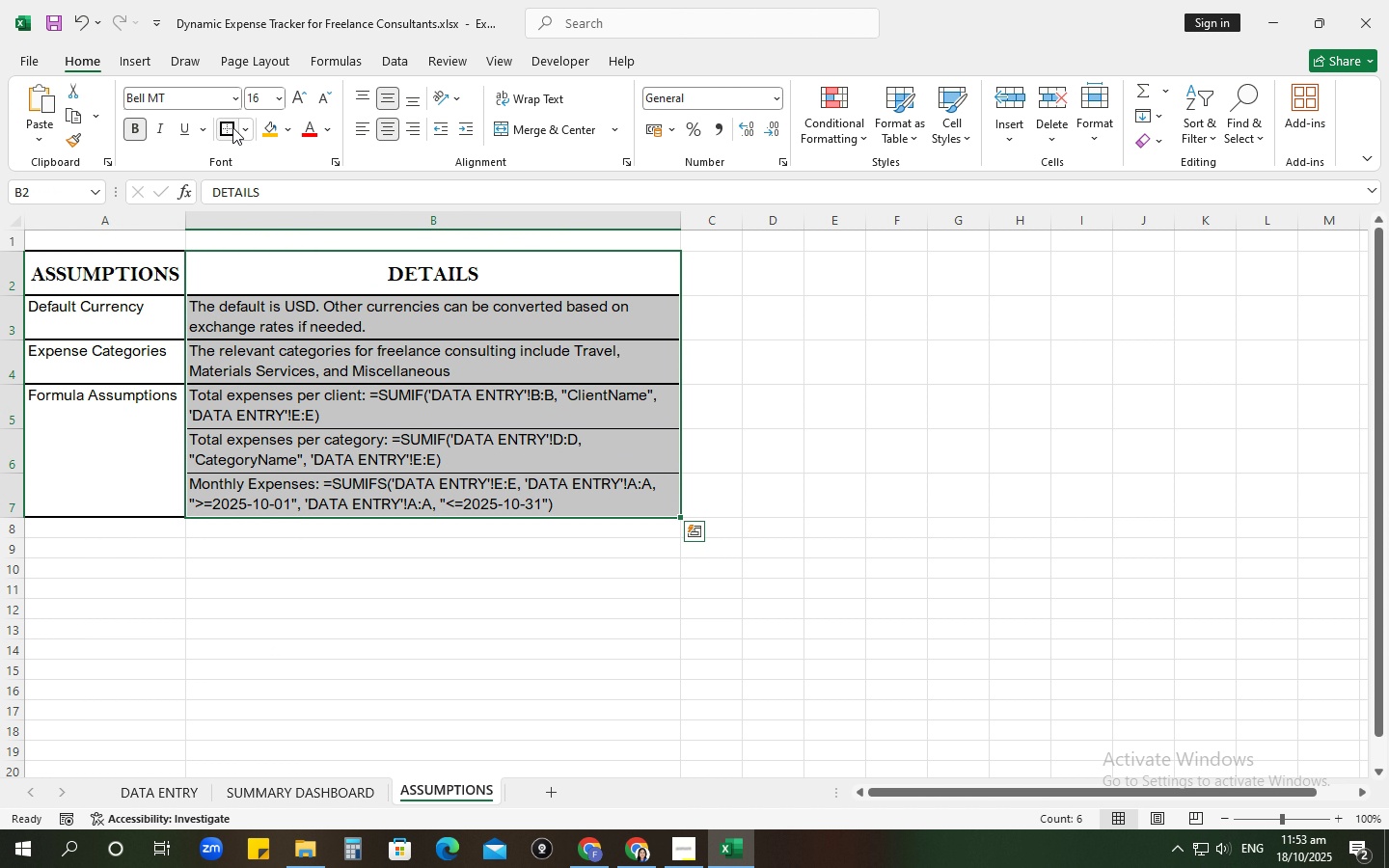 
left_click([232, 127])
 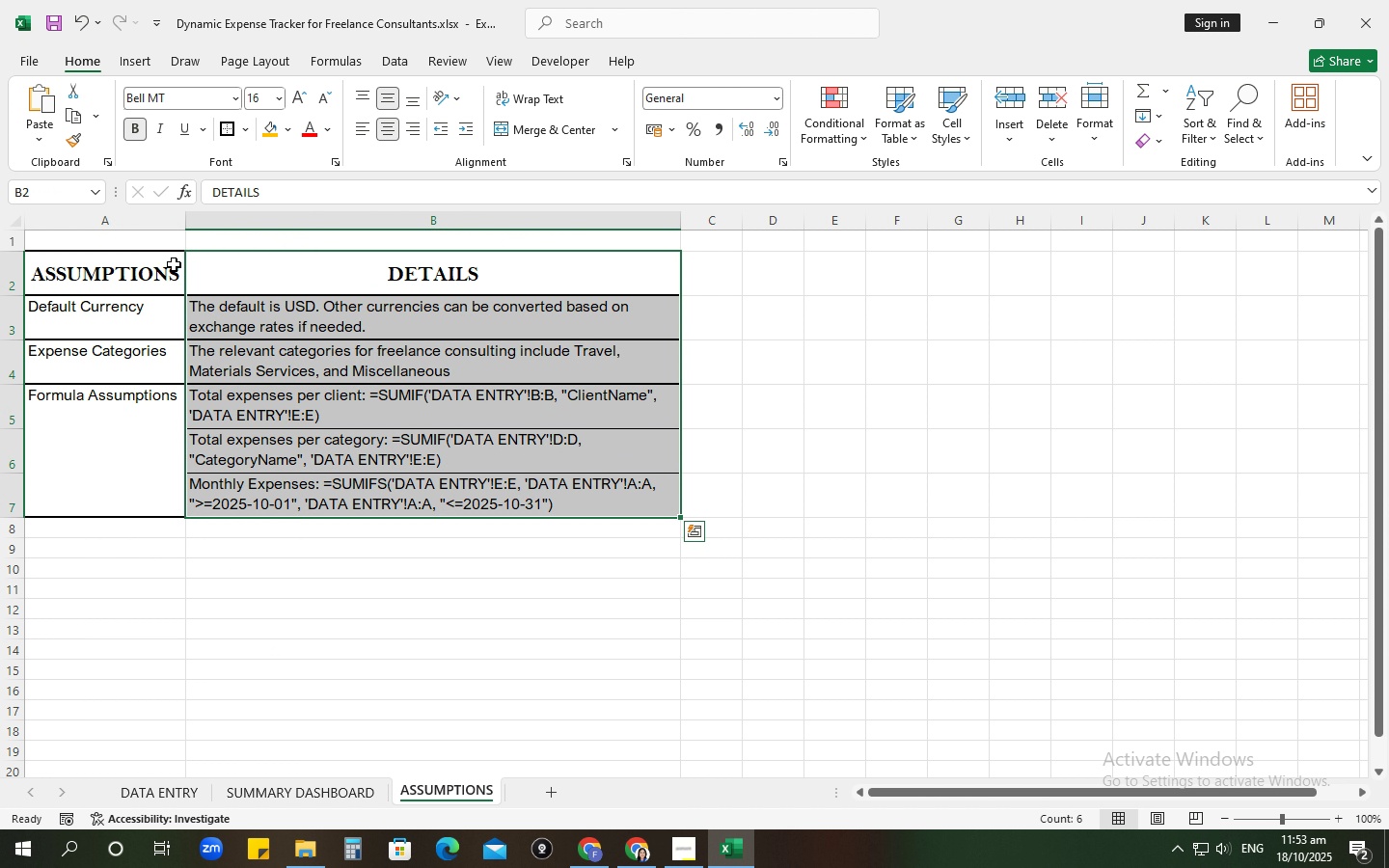 
left_click_drag(start_coordinate=[173, 264], to_coordinate=[264, 265])
 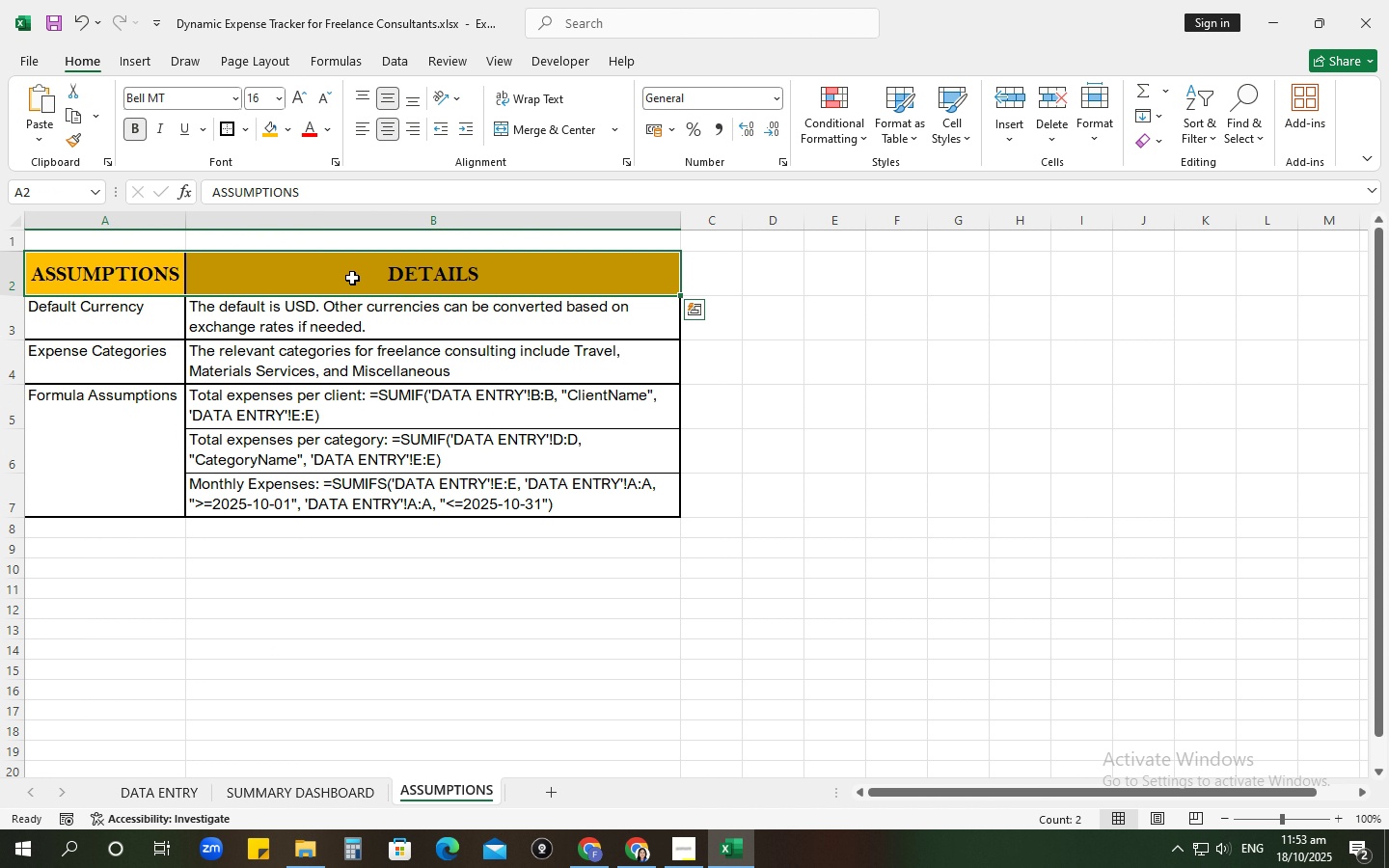 
left_click_drag(start_coordinate=[382, 323], to_coordinate=[386, 329])
 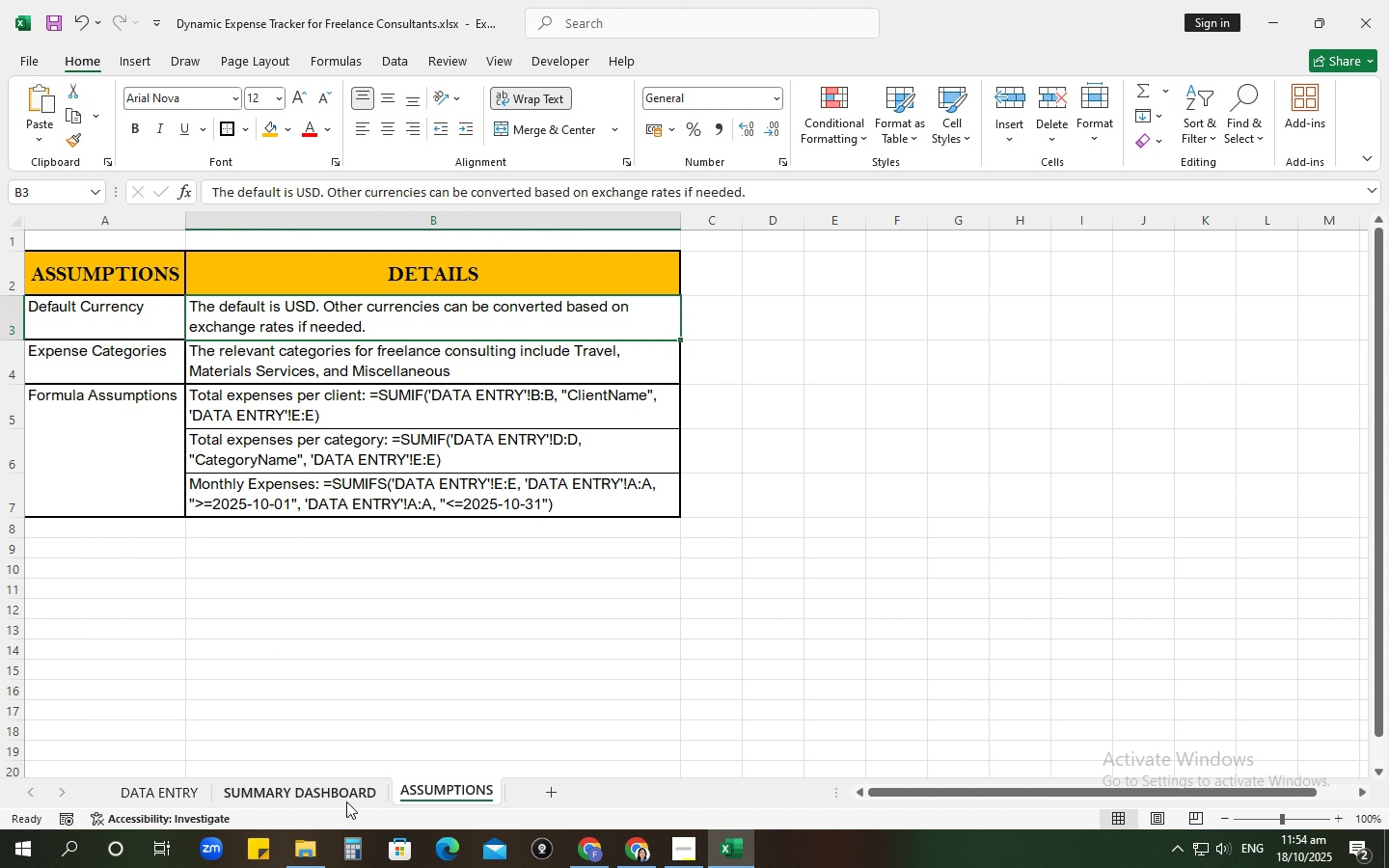 
left_click([346, 801])
 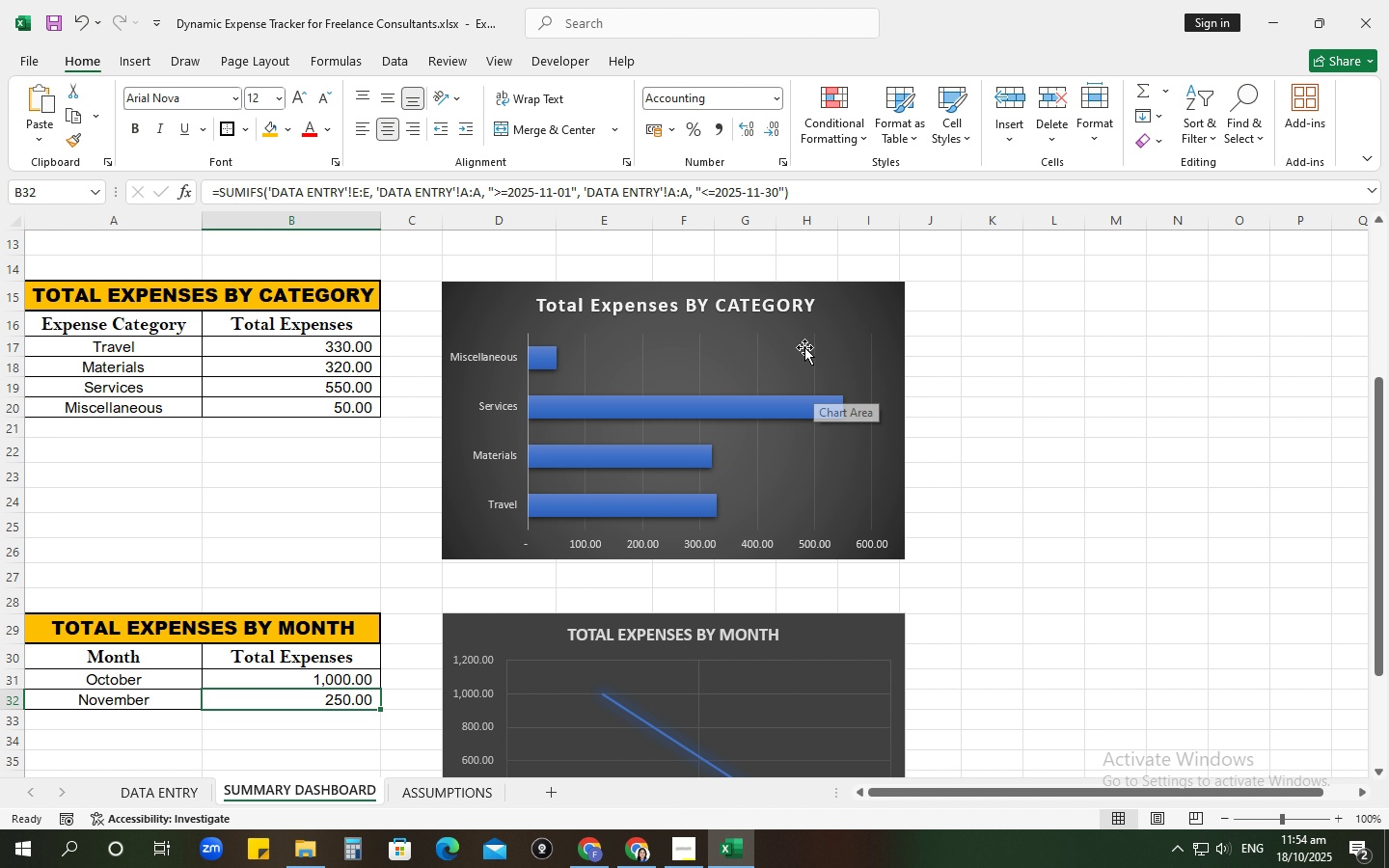 
left_click([804, 347])
 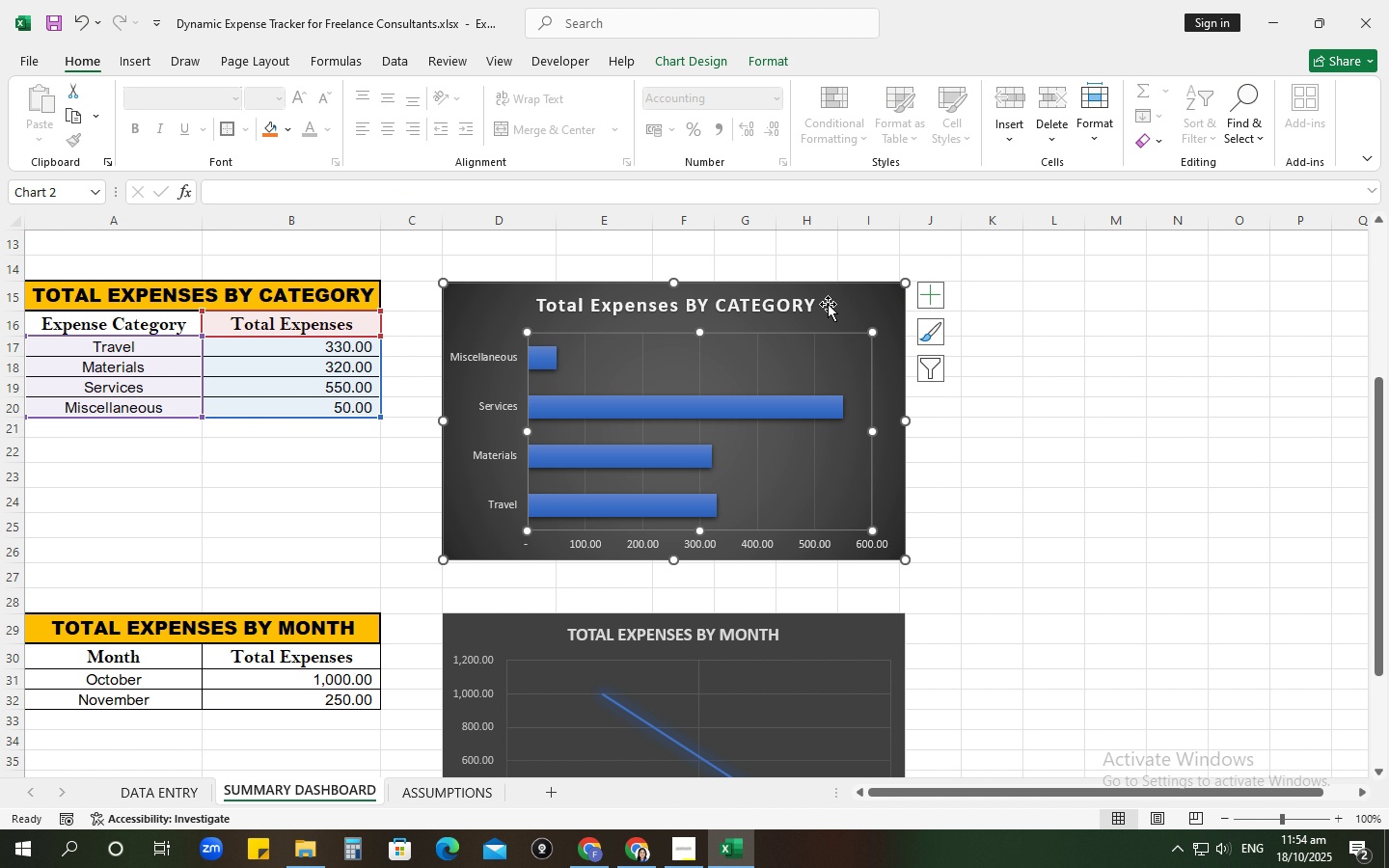 
left_click([828, 304])
 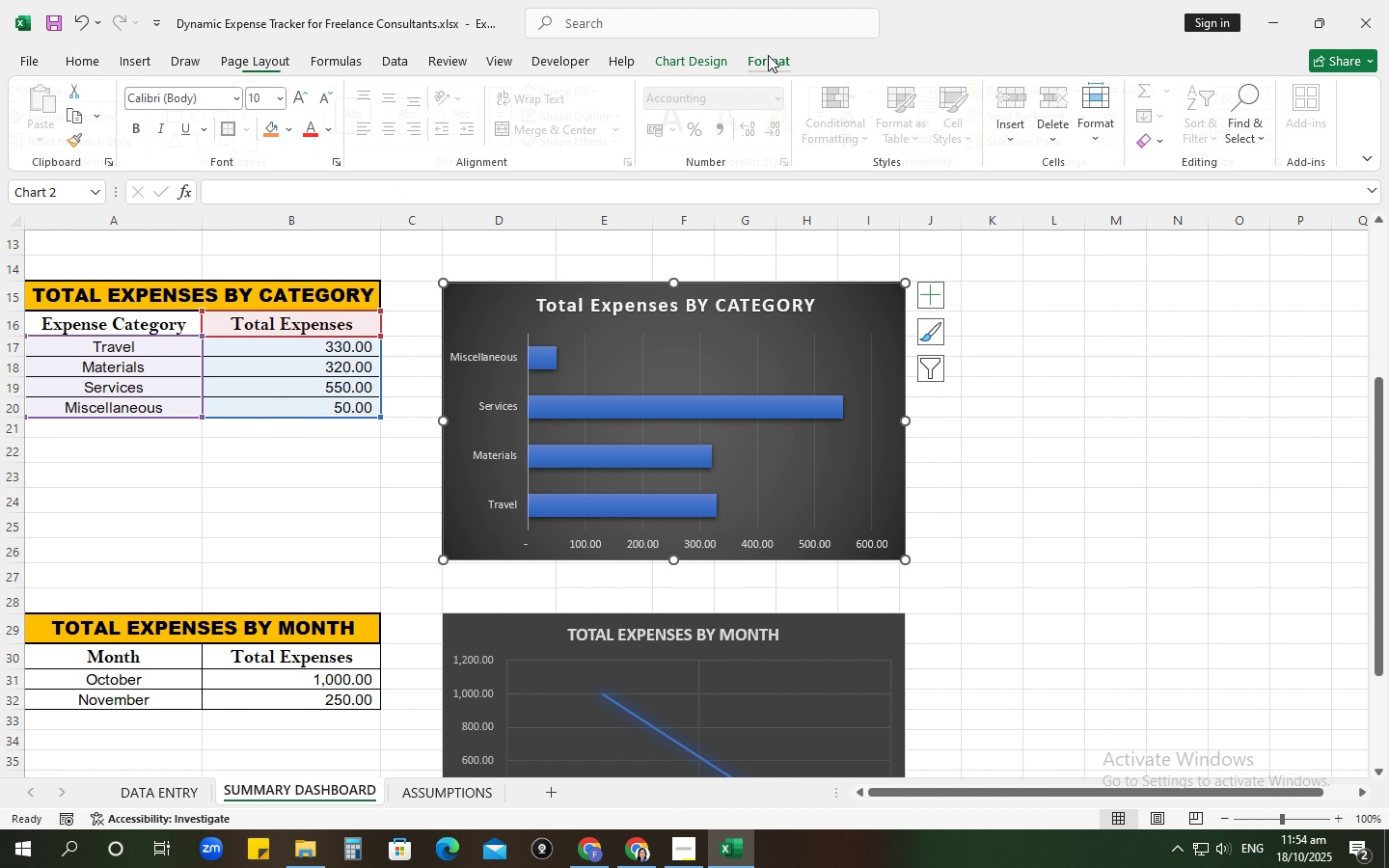 
left_click([768, 55])
 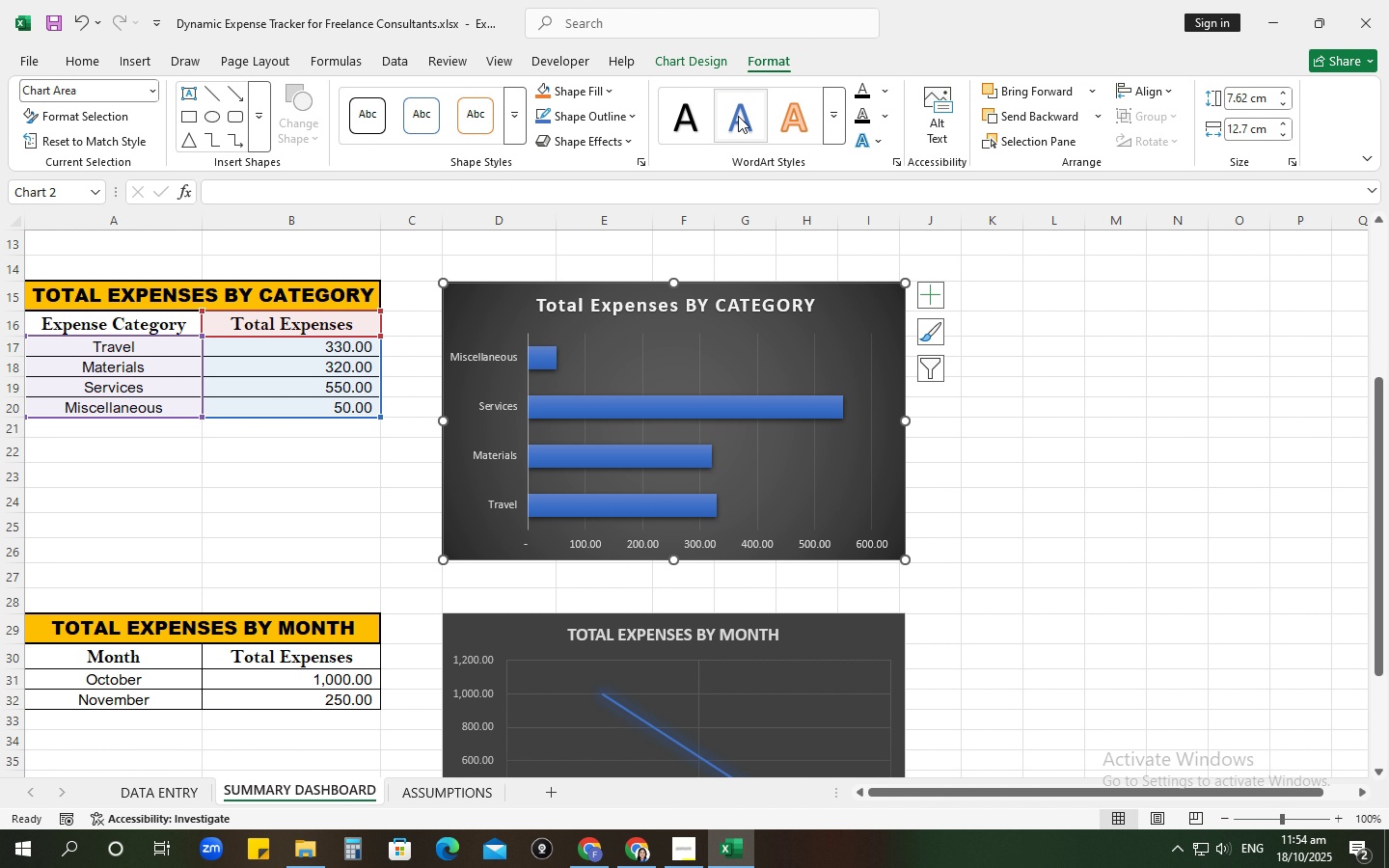 
mouse_move([615, 117])
 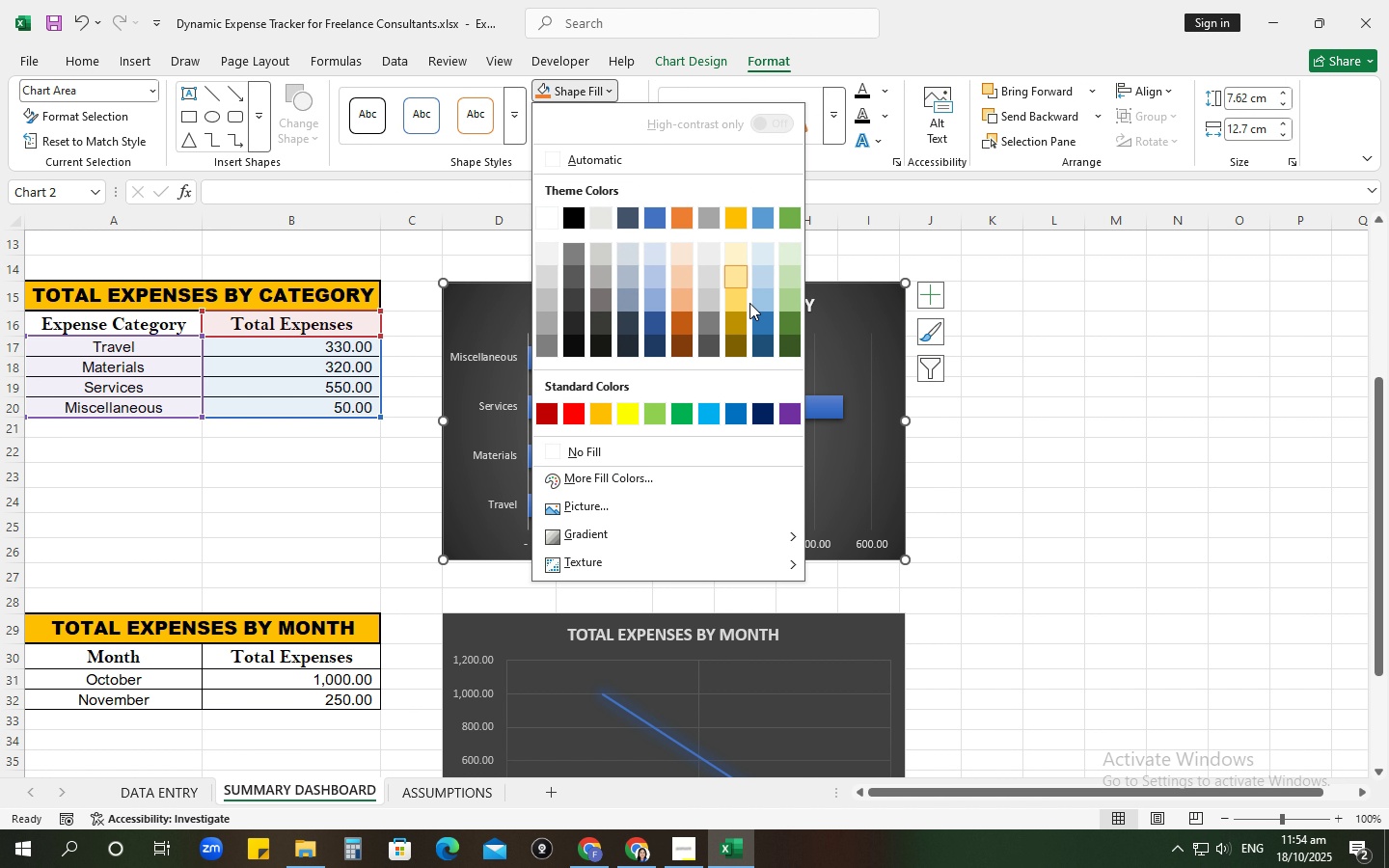 
mouse_move([722, 297])
 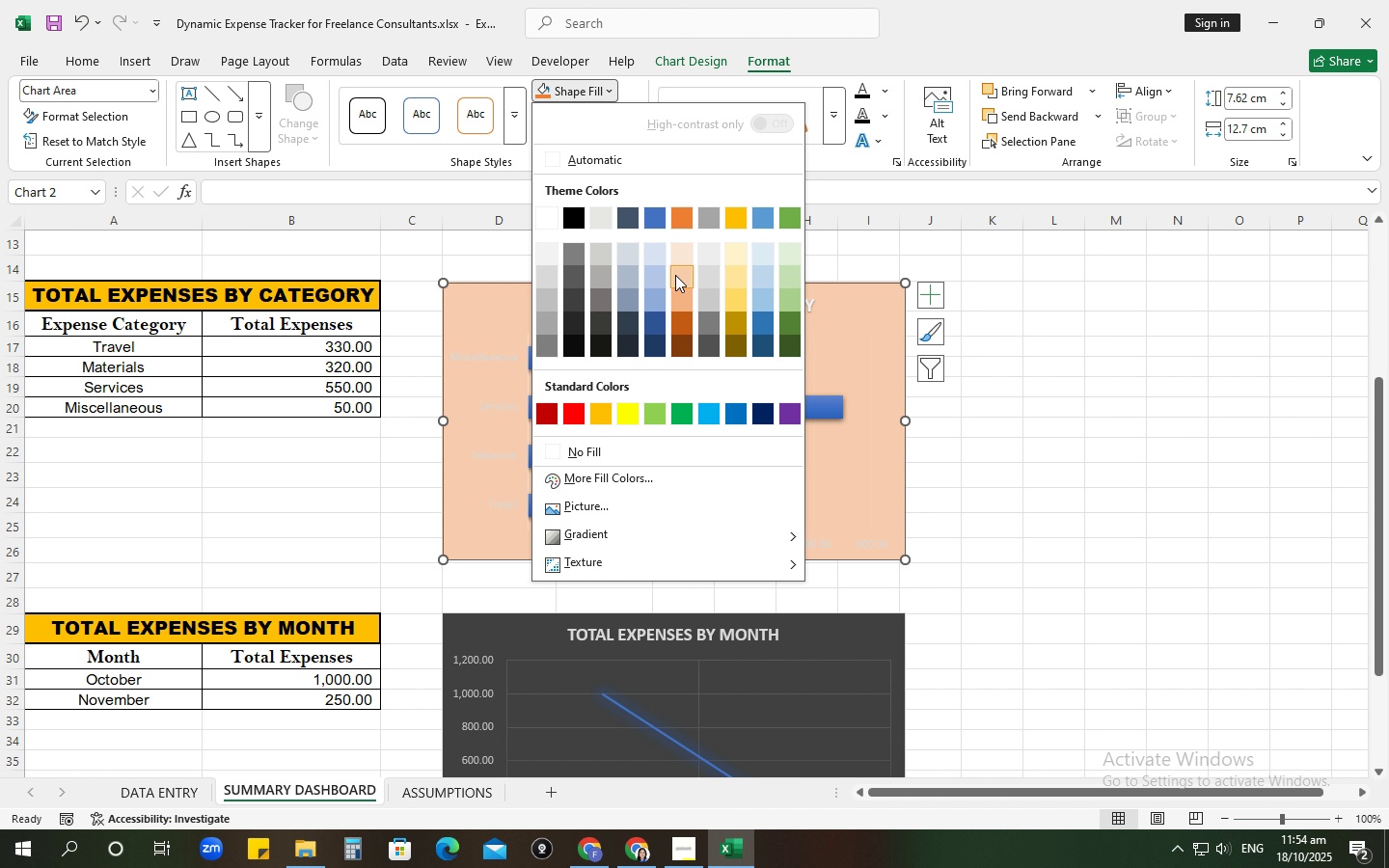 
left_click([675, 275])
 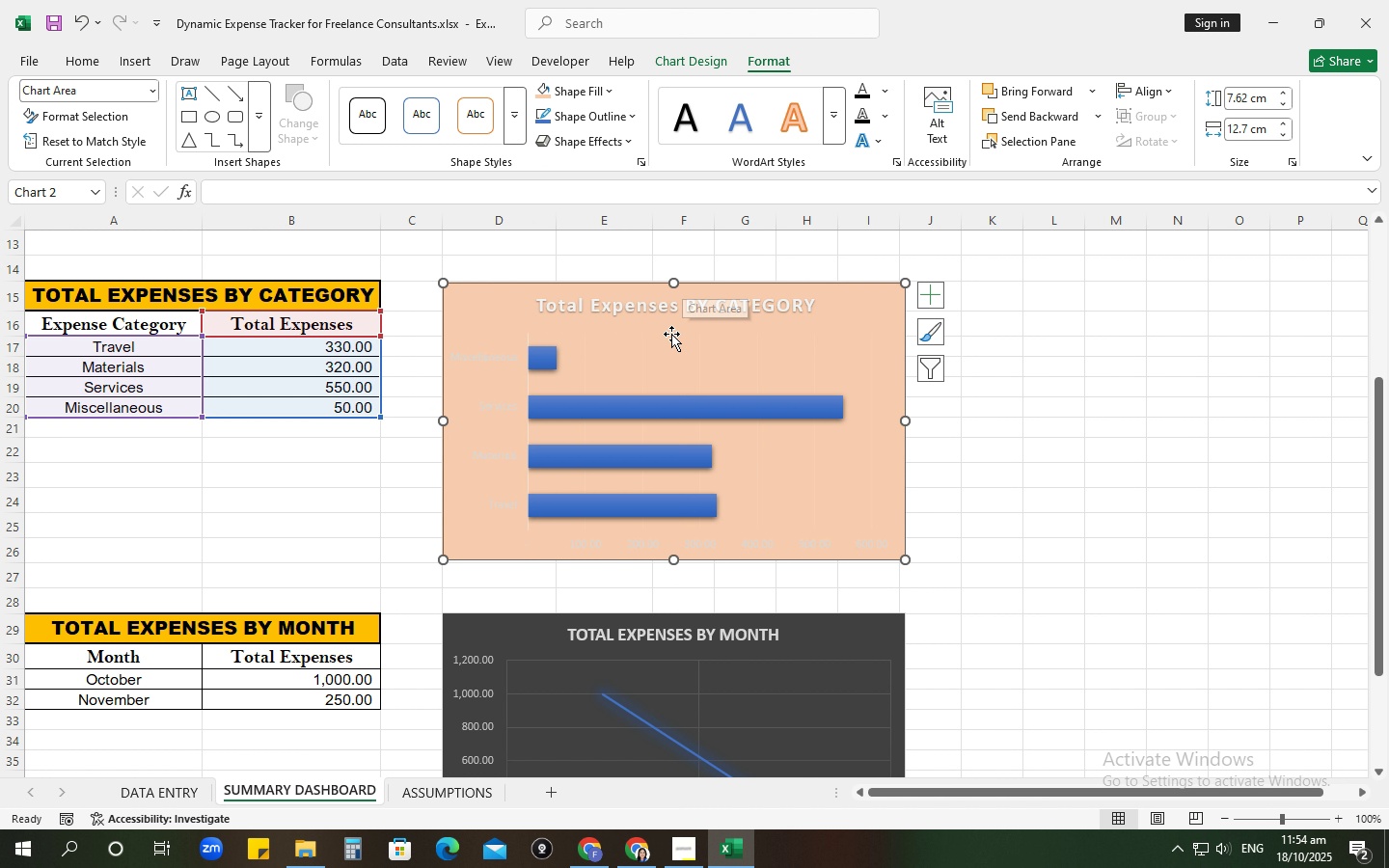 
scroll: coordinate [699, 395], scroll_direction: down, amount: 4.0
 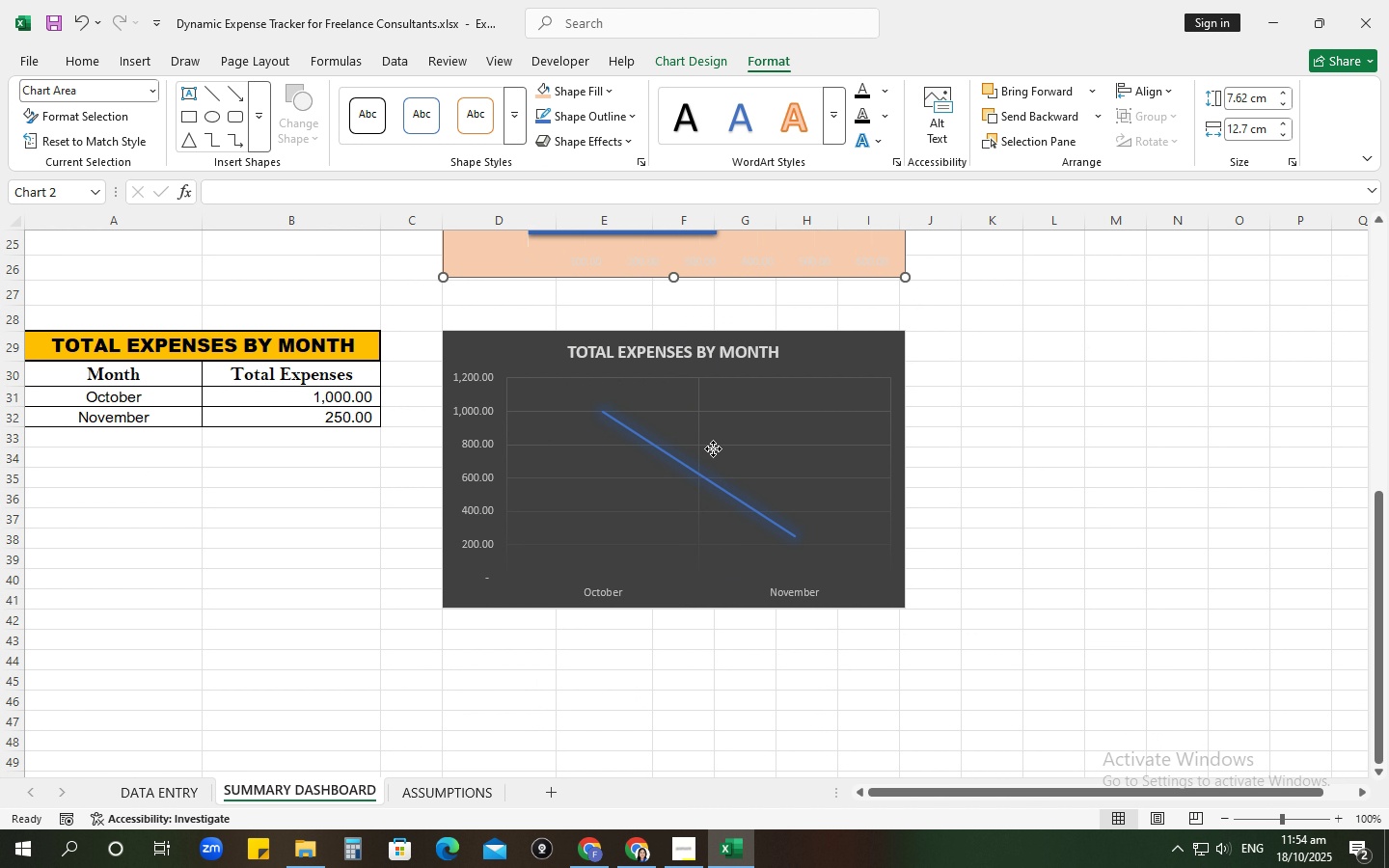 
left_click([713, 448])
 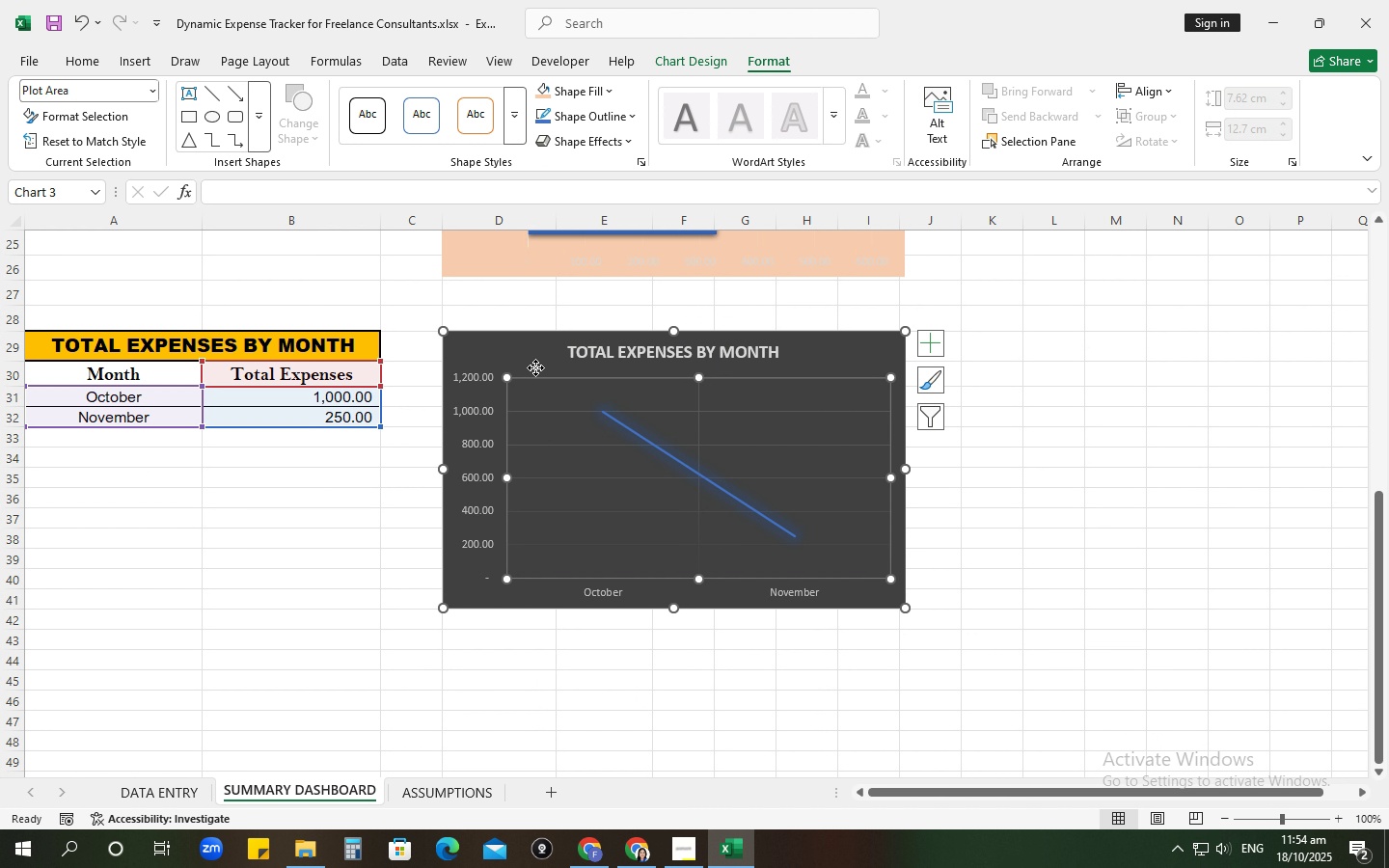 
left_click([535, 367])
 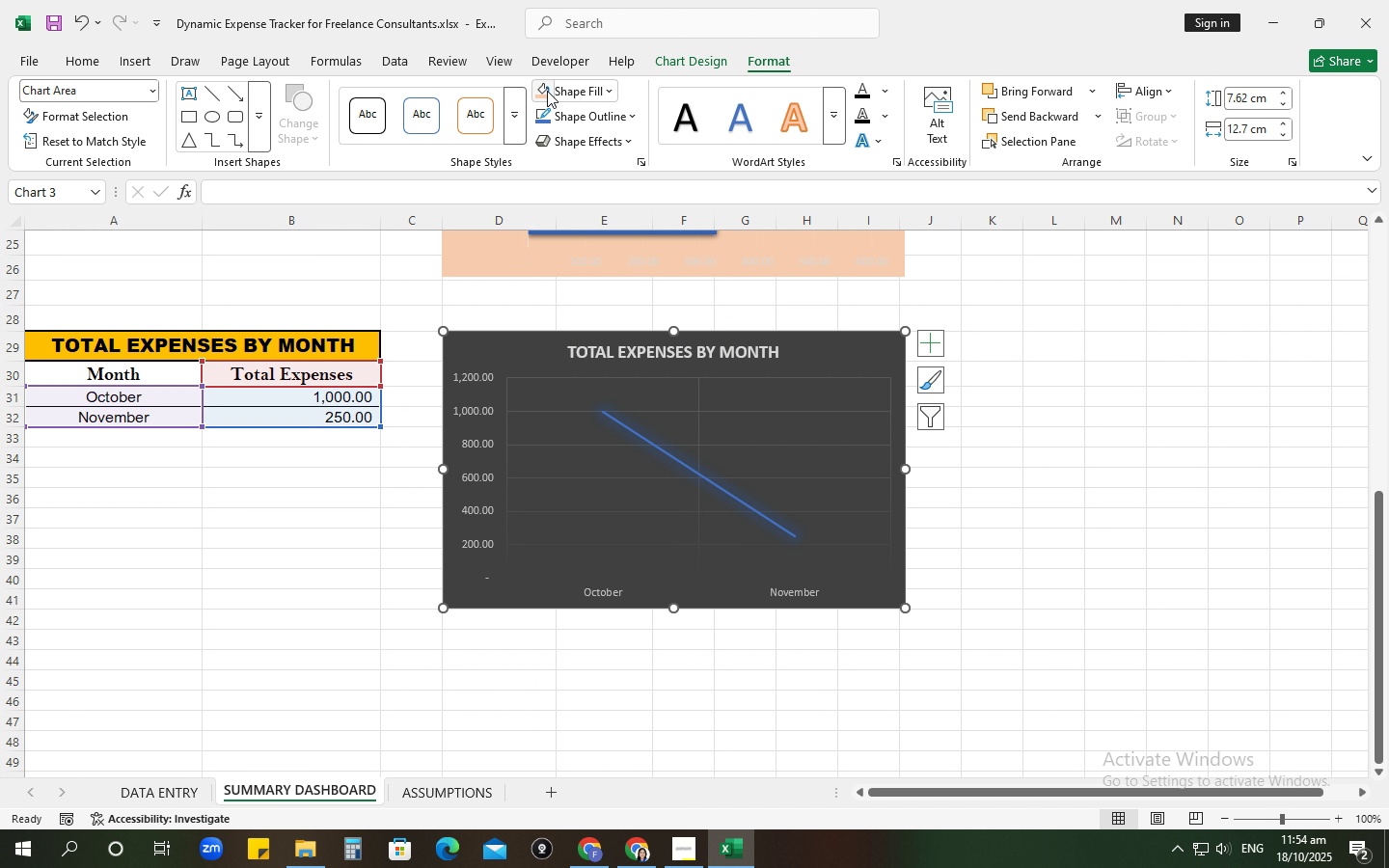 
left_click([547, 91])
 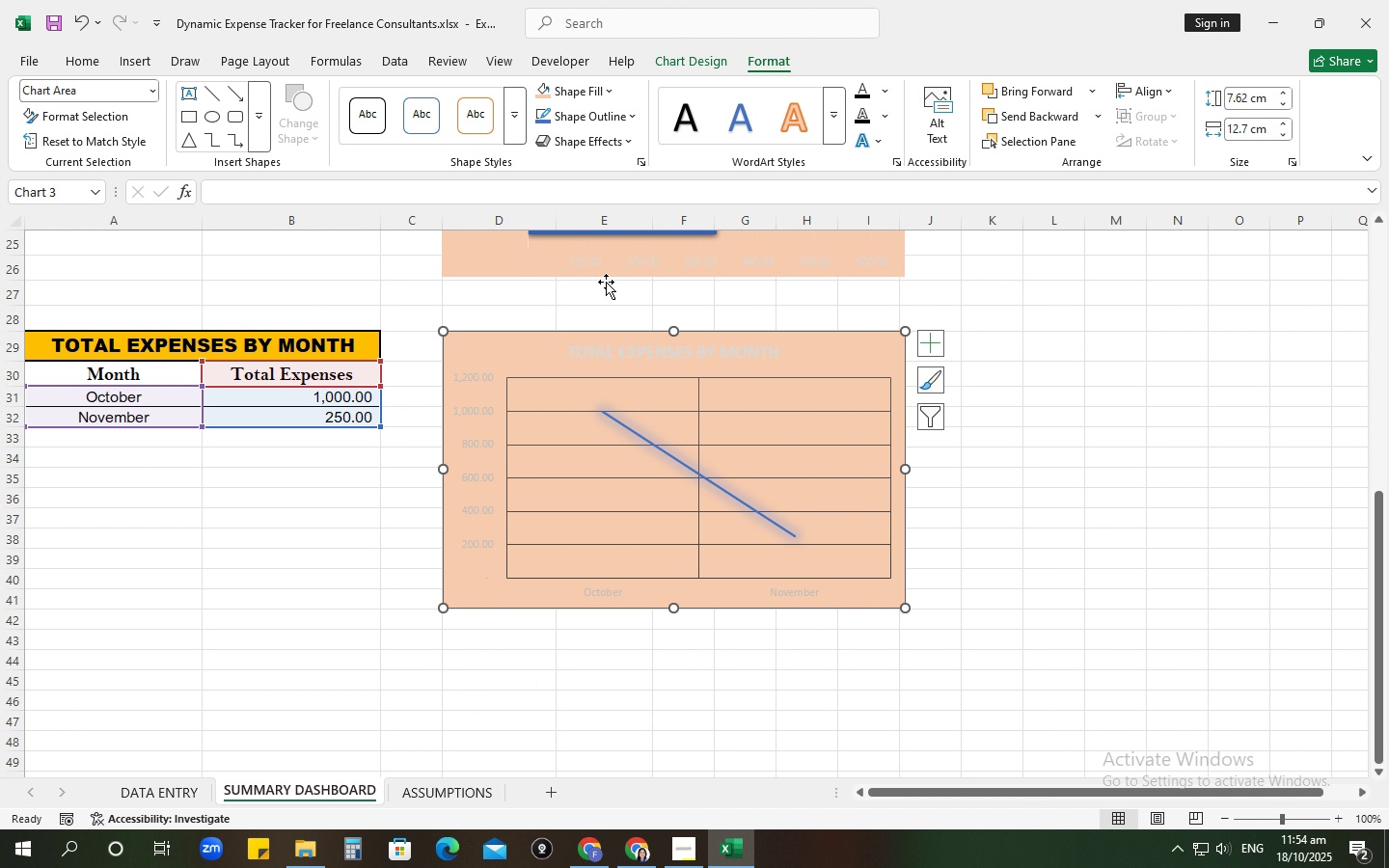 
scroll: coordinate [667, 430], scroll_direction: up, amount: 9.0
 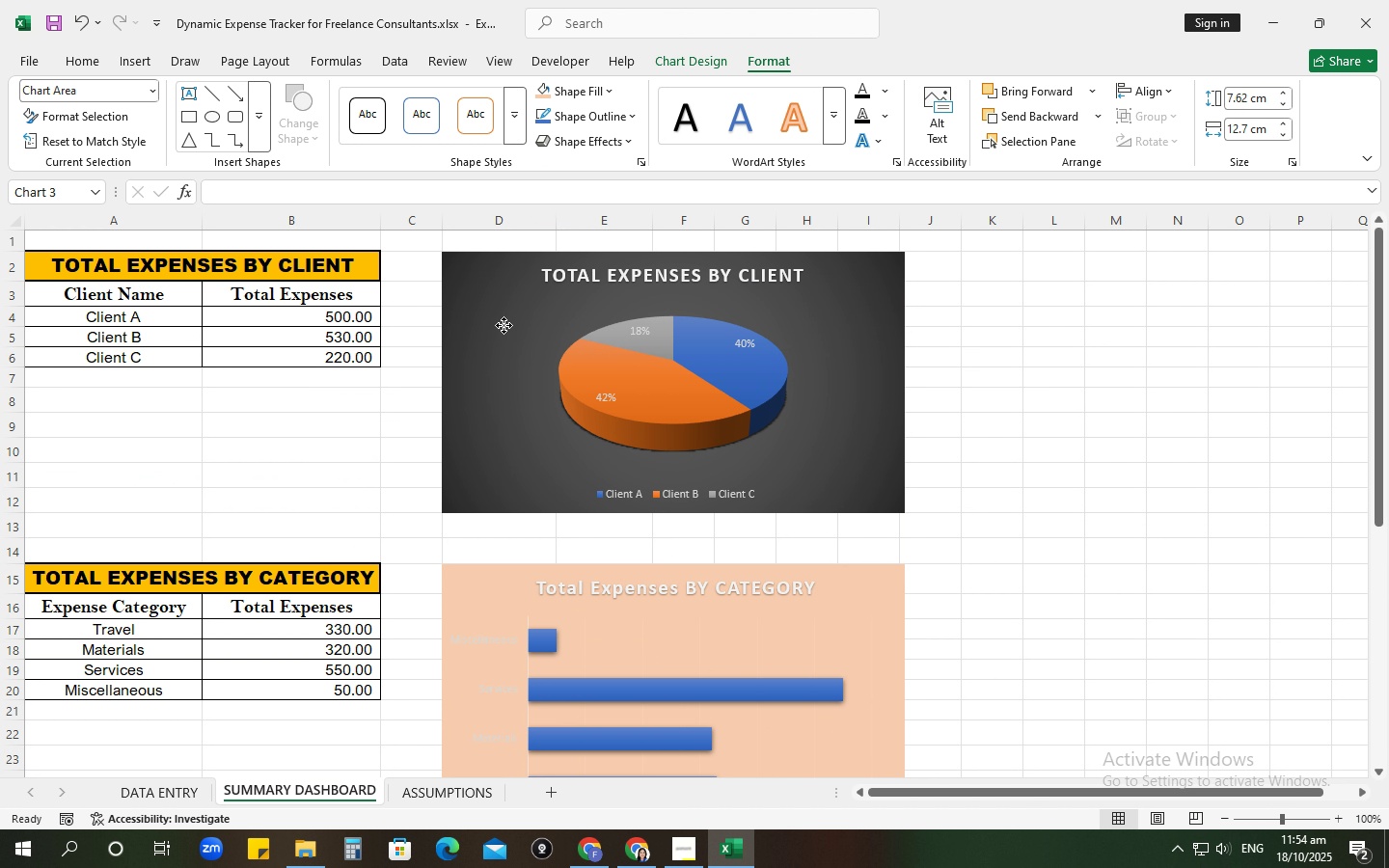 
left_click([504, 325])
 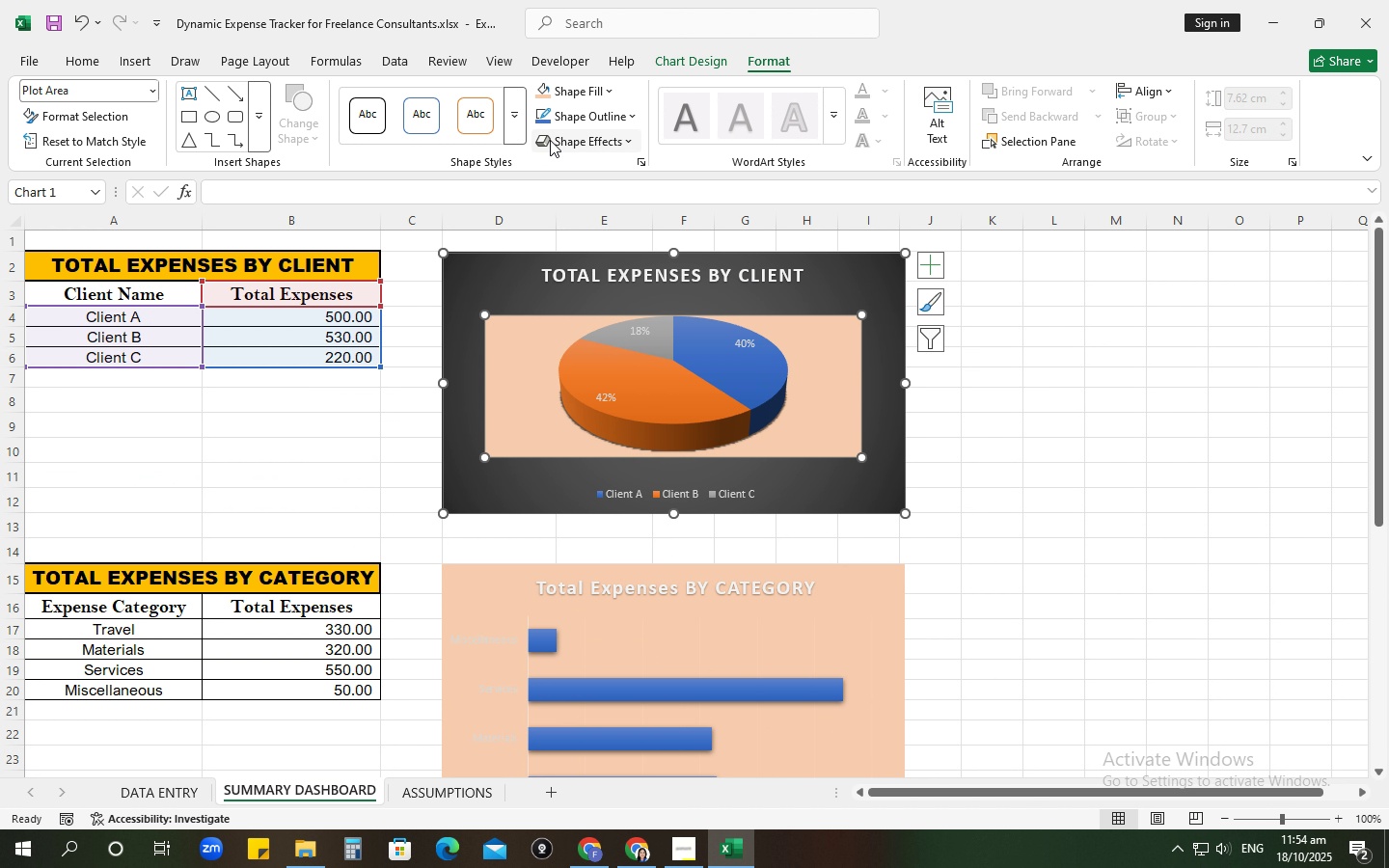 
key(Control+Z)
 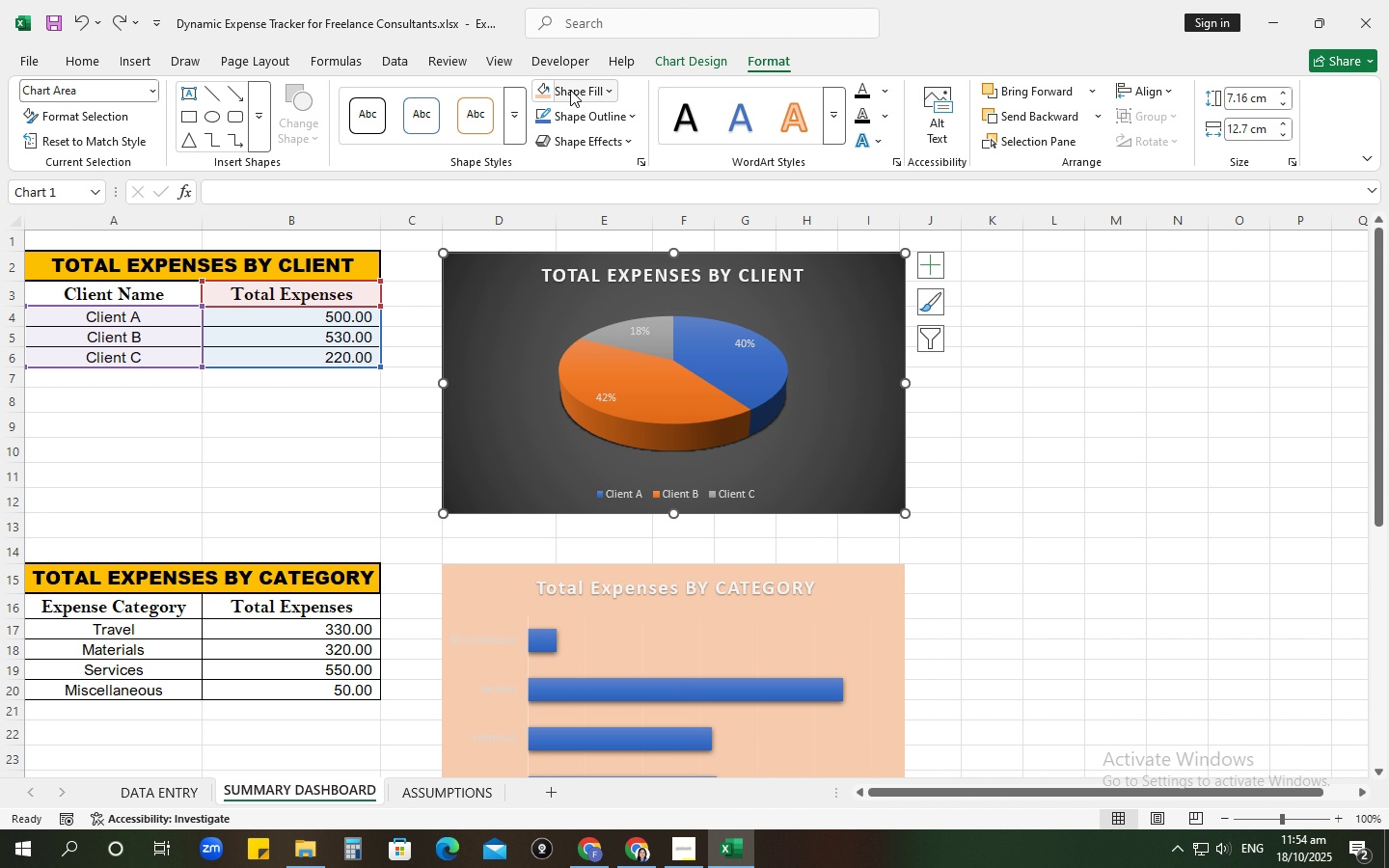 
left_click([538, 87])
 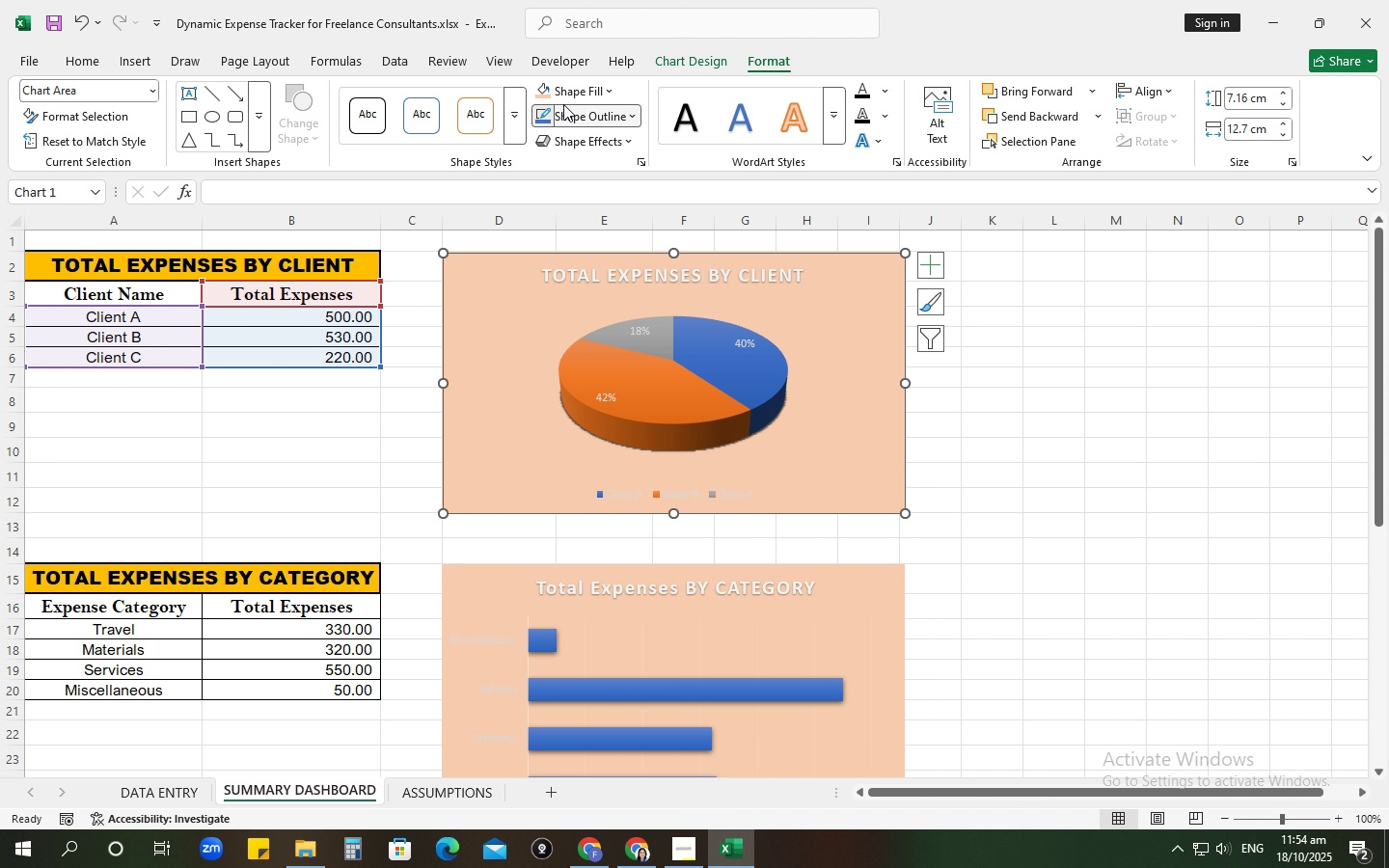 
left_click([563, 104])
 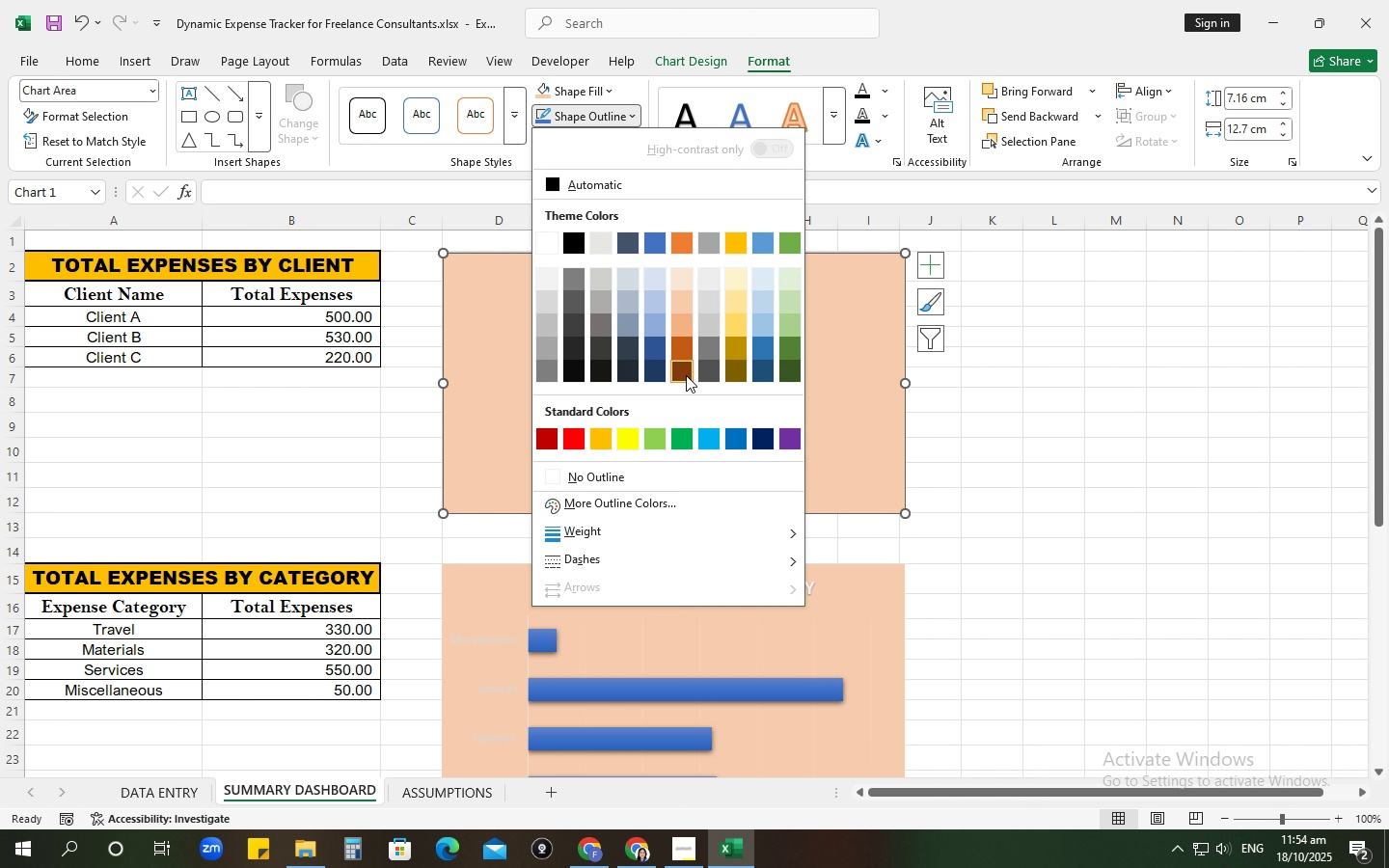 
left_click([679, 374])
 